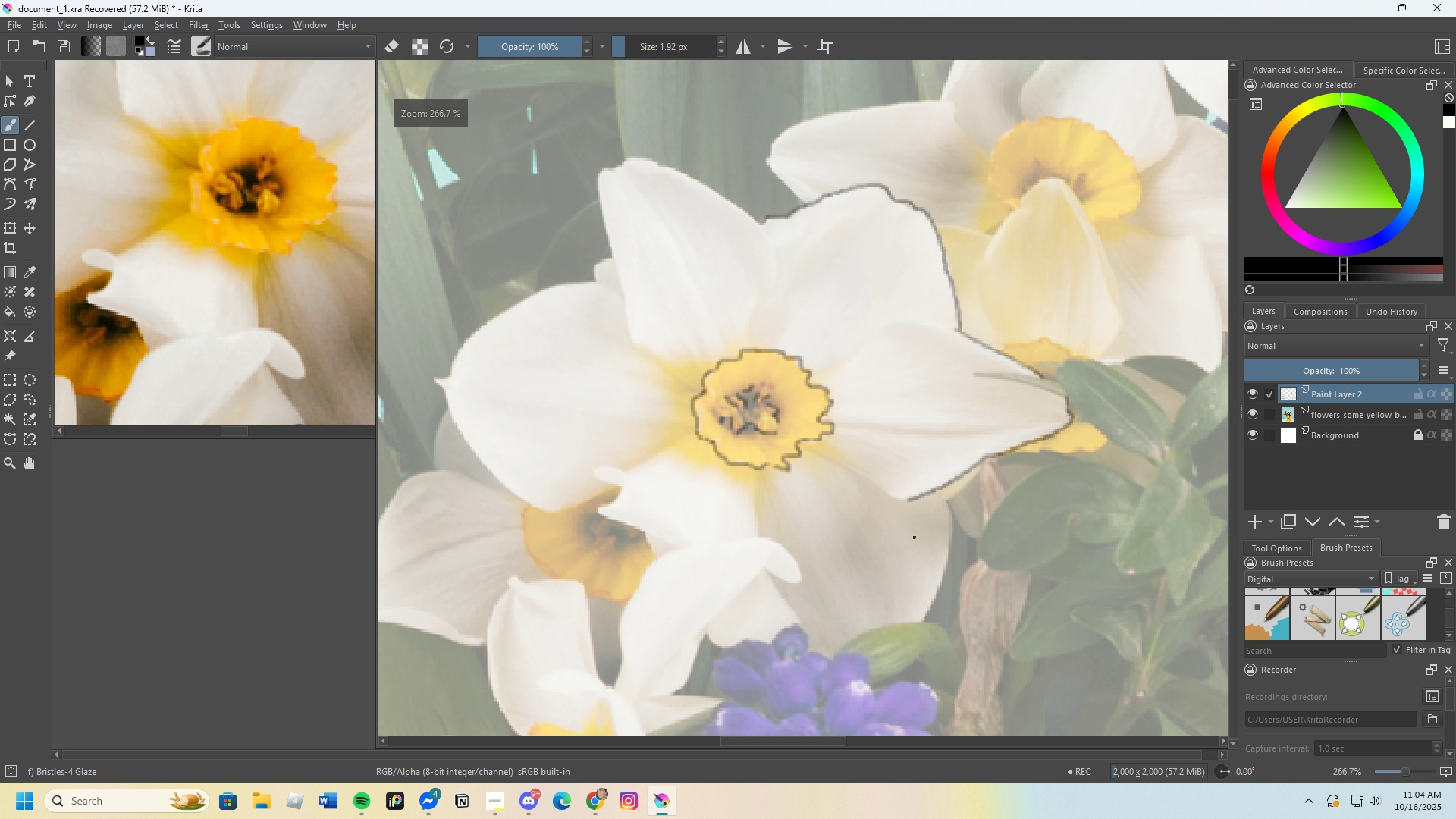 
scroll: coordinate [913, 538], scroll_direction: up, amount: 3.0
 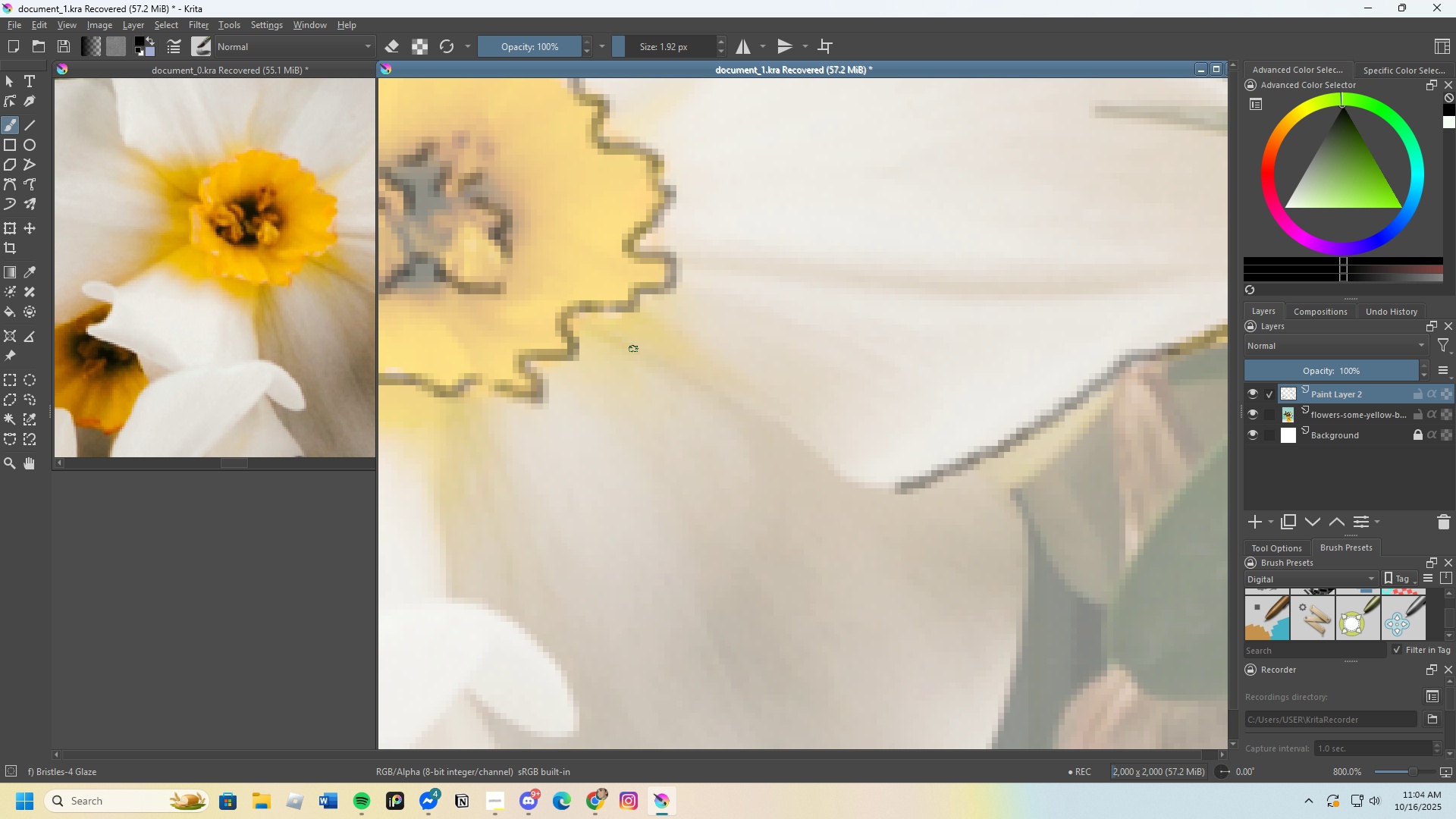 
left_click_drag(start_coordinate=[657, 360], to_coordinate=[907, 489])
 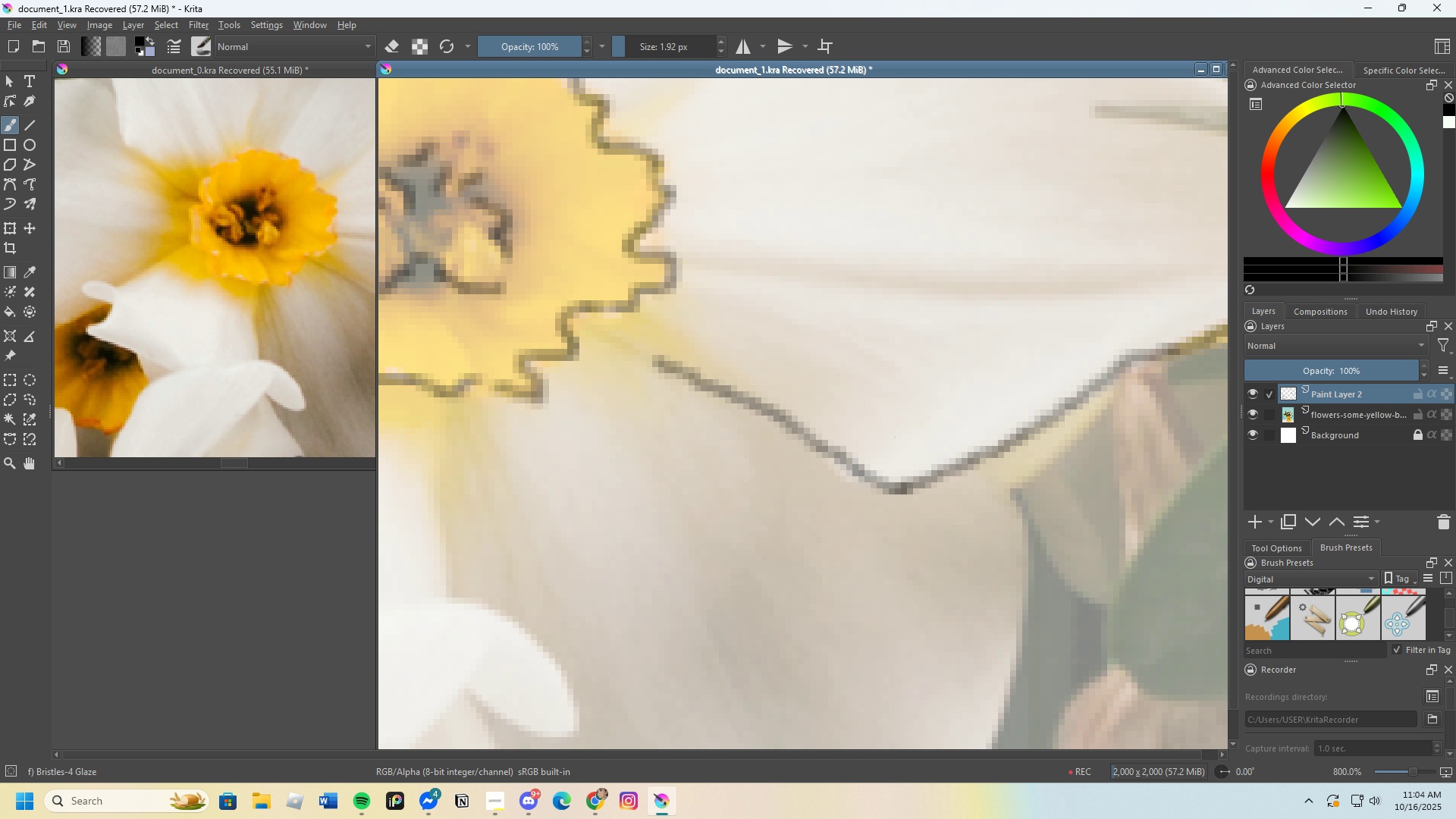 
scroll: coordinate [893, 392], scroll_direction: down, amount: 4.0
 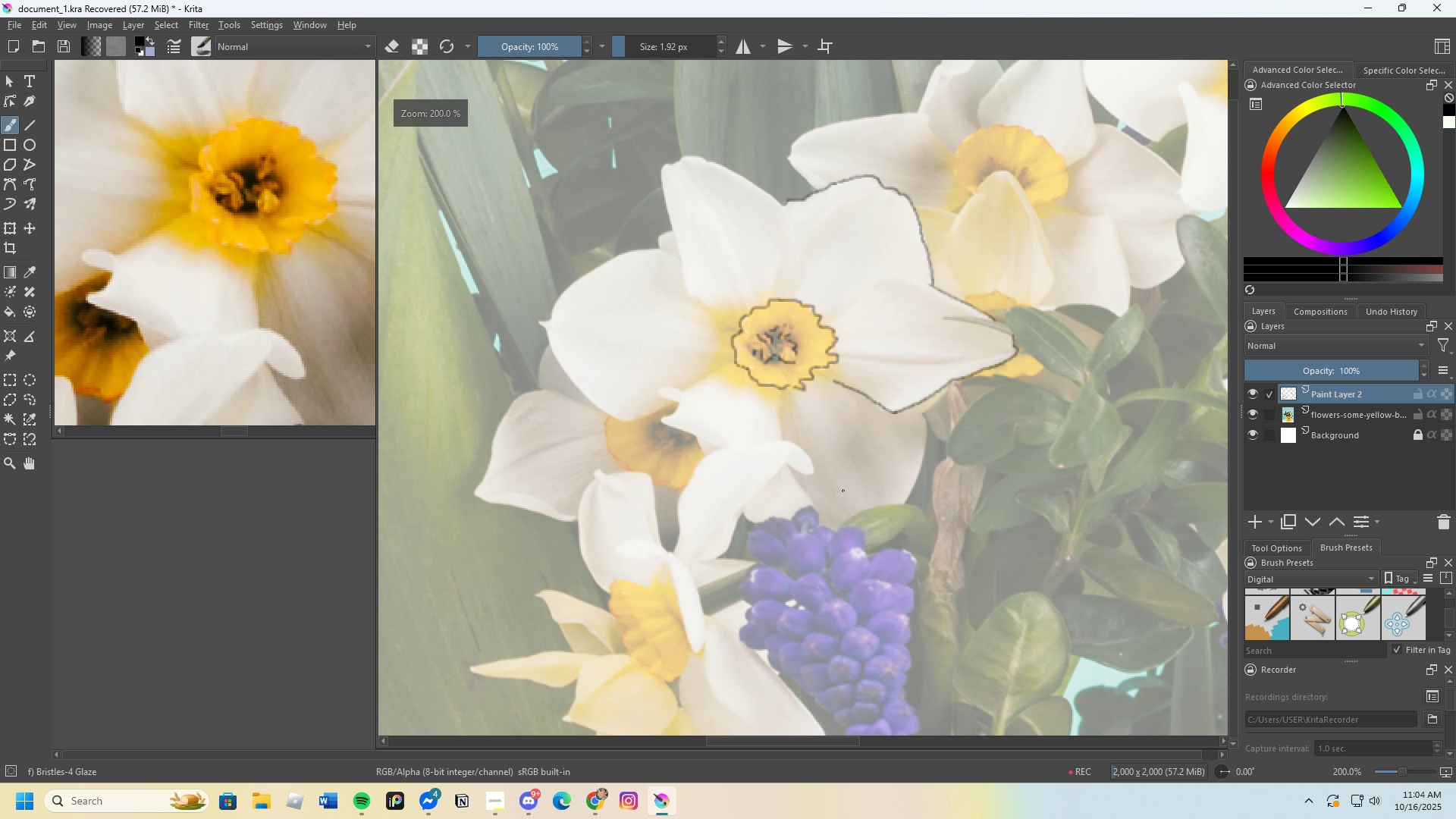 
scroll: coordinate [1141, 332], scroll_direction: up, amount: 5.0
 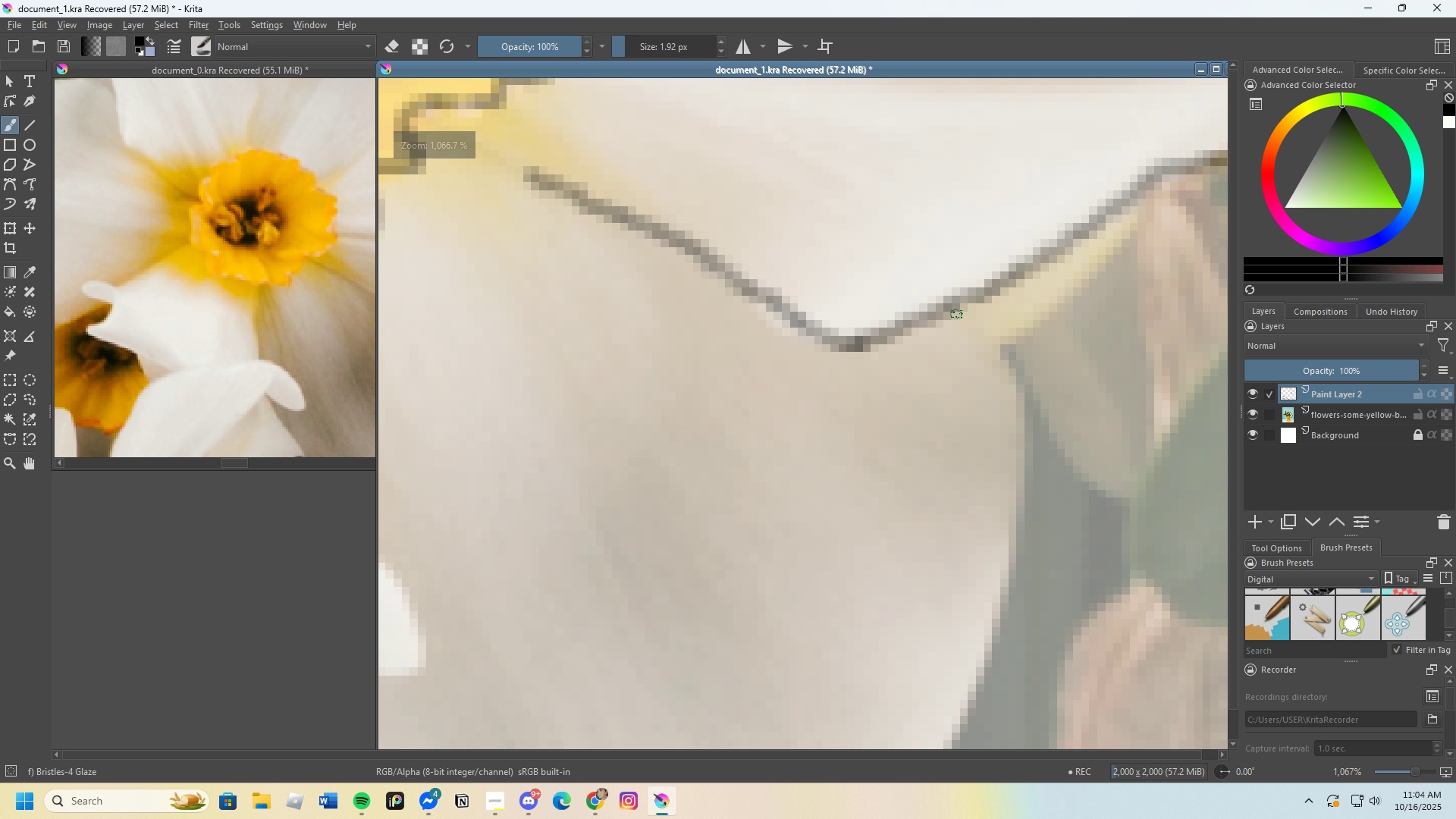 
left_click_drag(start_coordinate=[959, 313], to_coordinate=[1141, 193])
 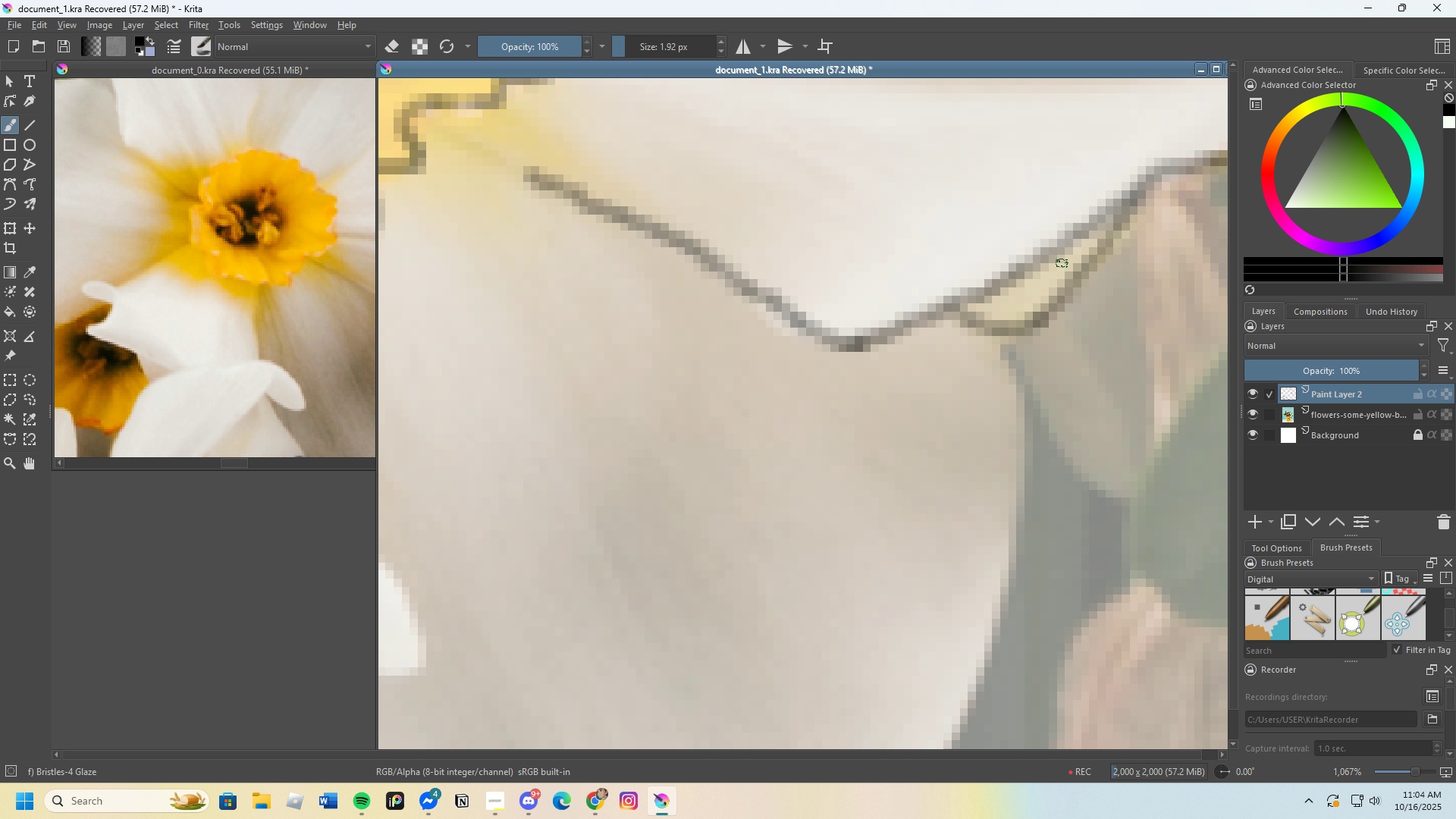 
scroll: coordinate [969, 400], scroll_direction: none, amount: 0.0
 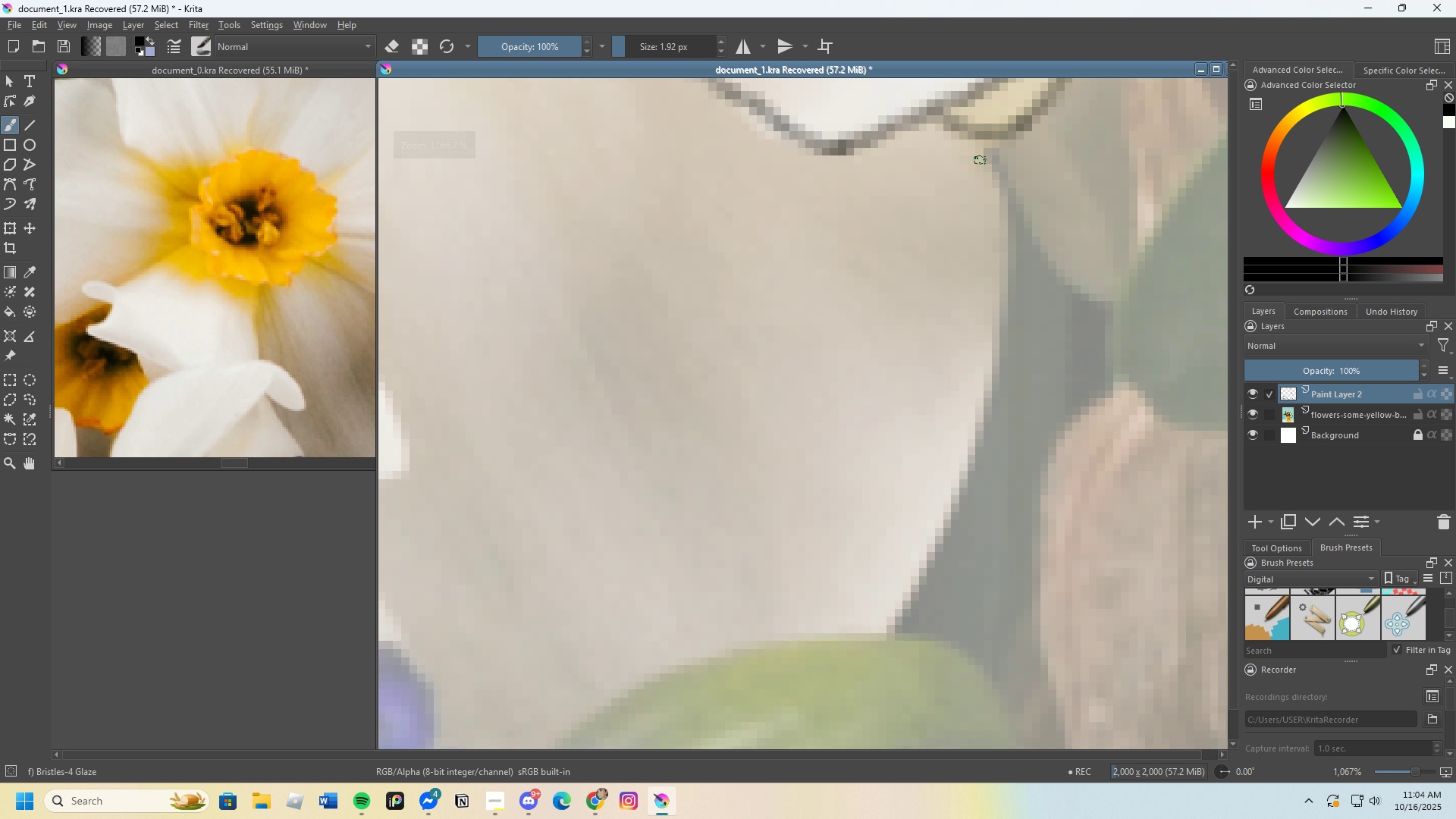 
left_click_drag(start_coordinate=[979, 145], to_coordinate=[993, 355])
 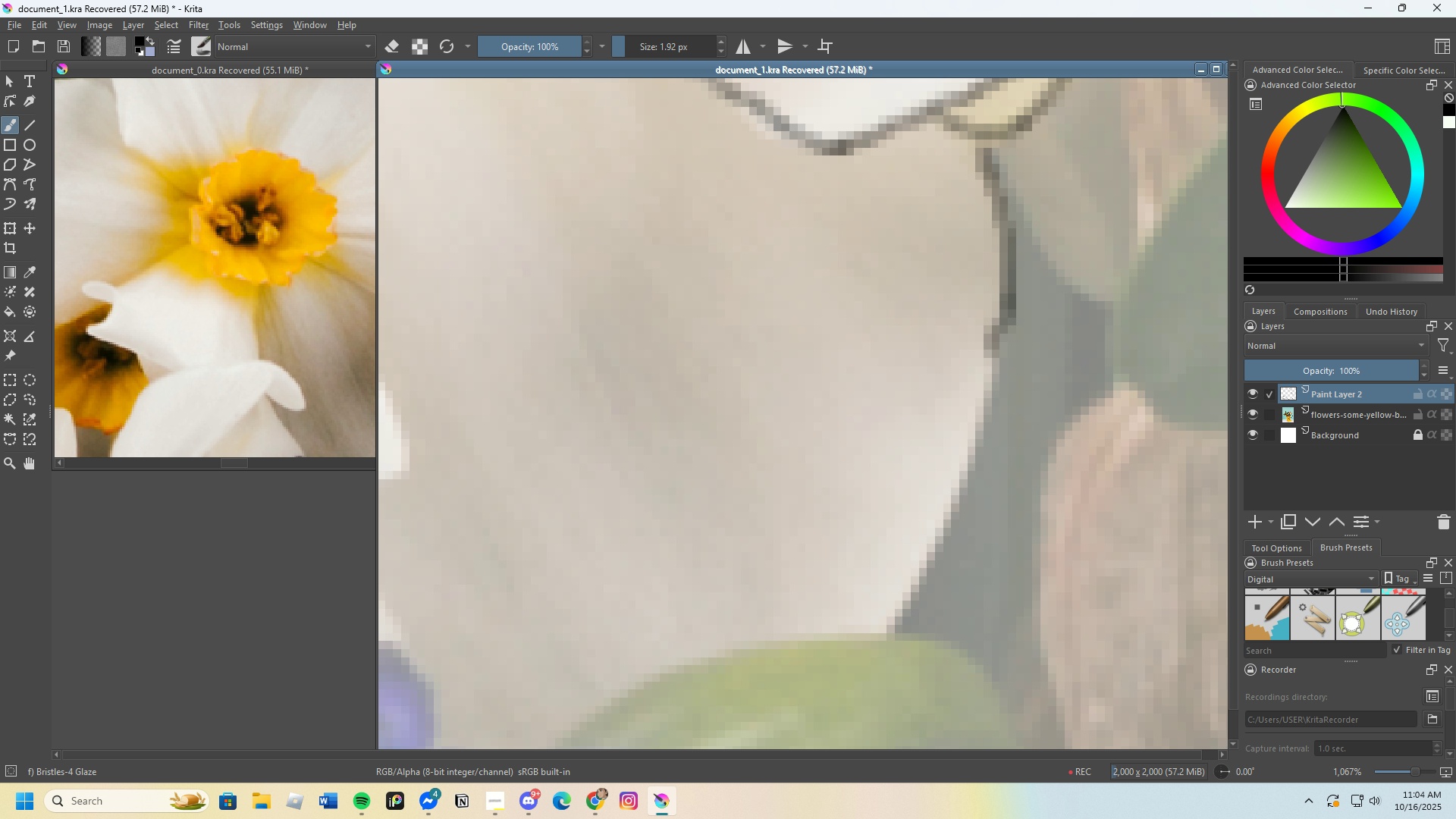 
key(Control+Z)
 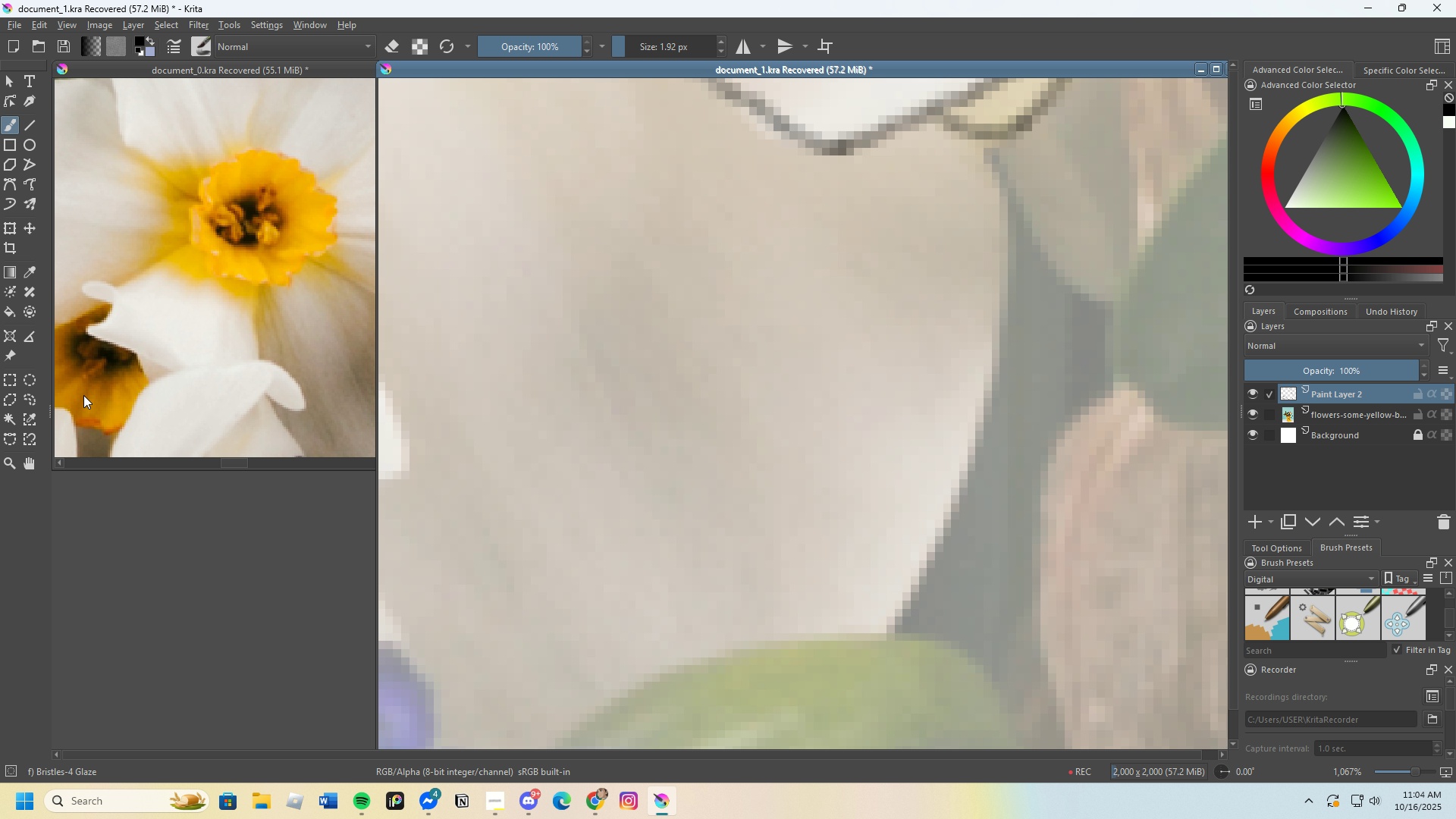 
scroll: coordinate [236, 321], scroll_direction: up, amount: 1.0
 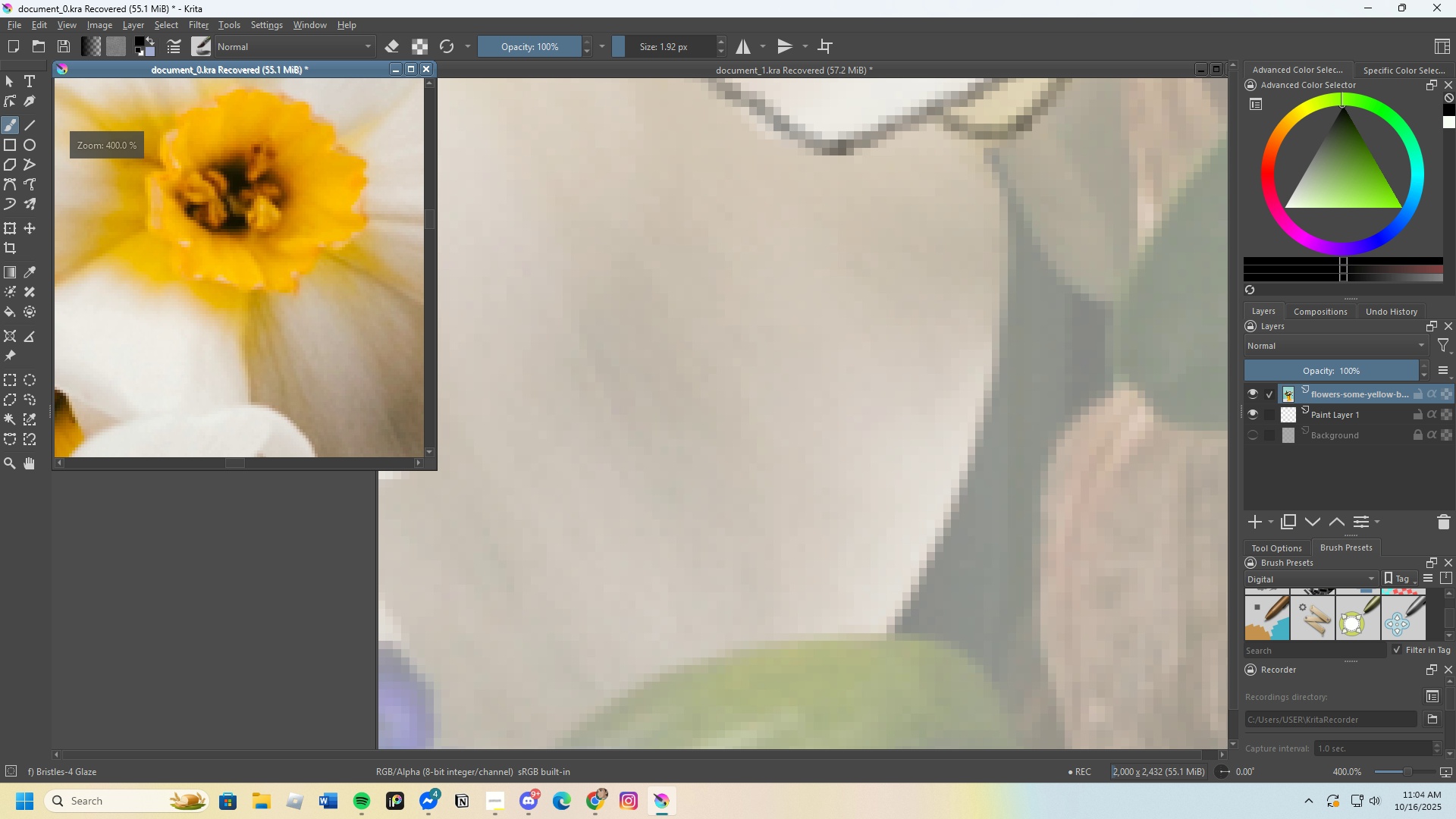 
scroll: coordinate [220, 302], scroll_direction: down, amount: 1.0
 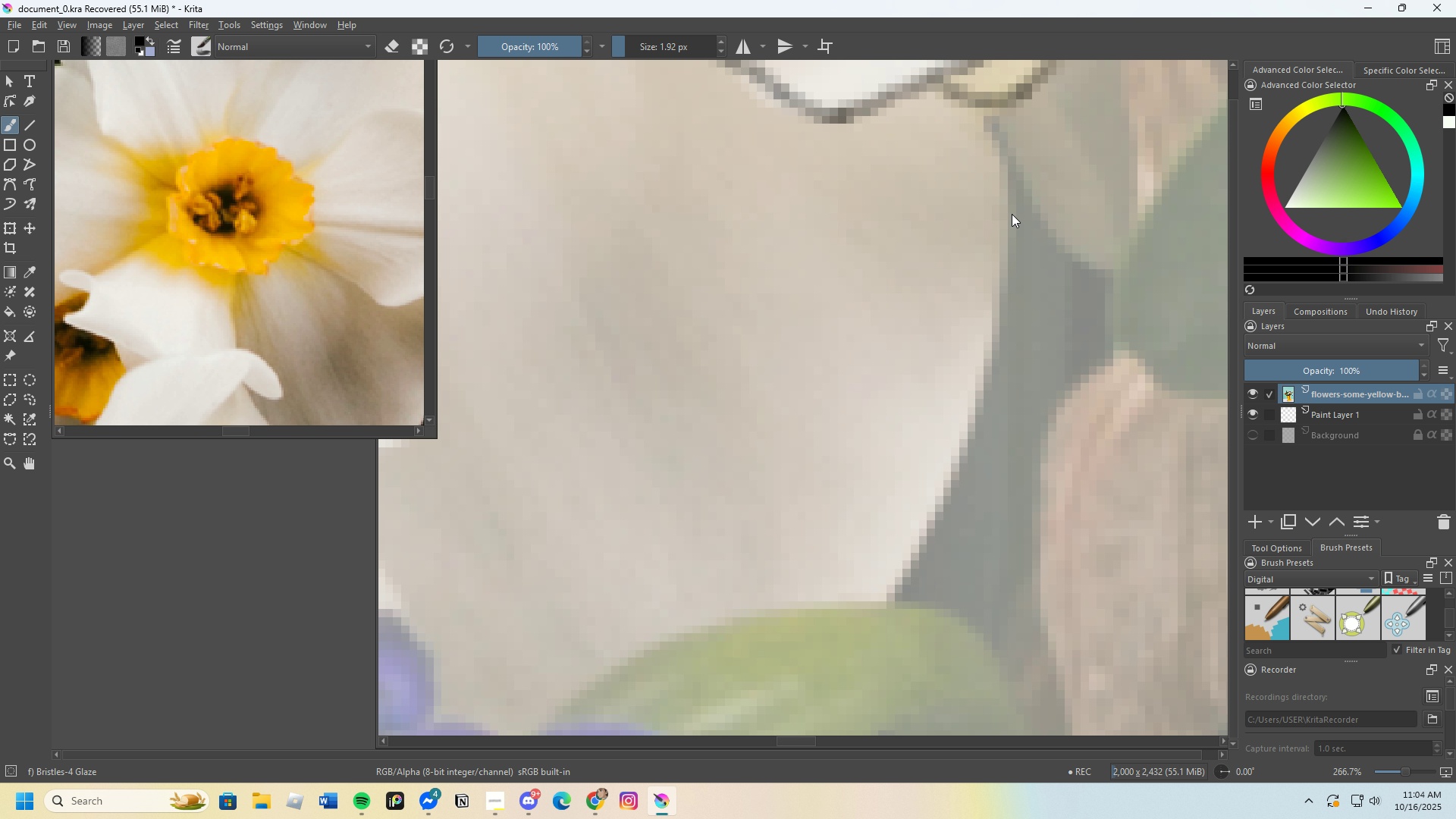 
scroll: coordinate [914, 144], scroll_direction: up, amount: 1.0
 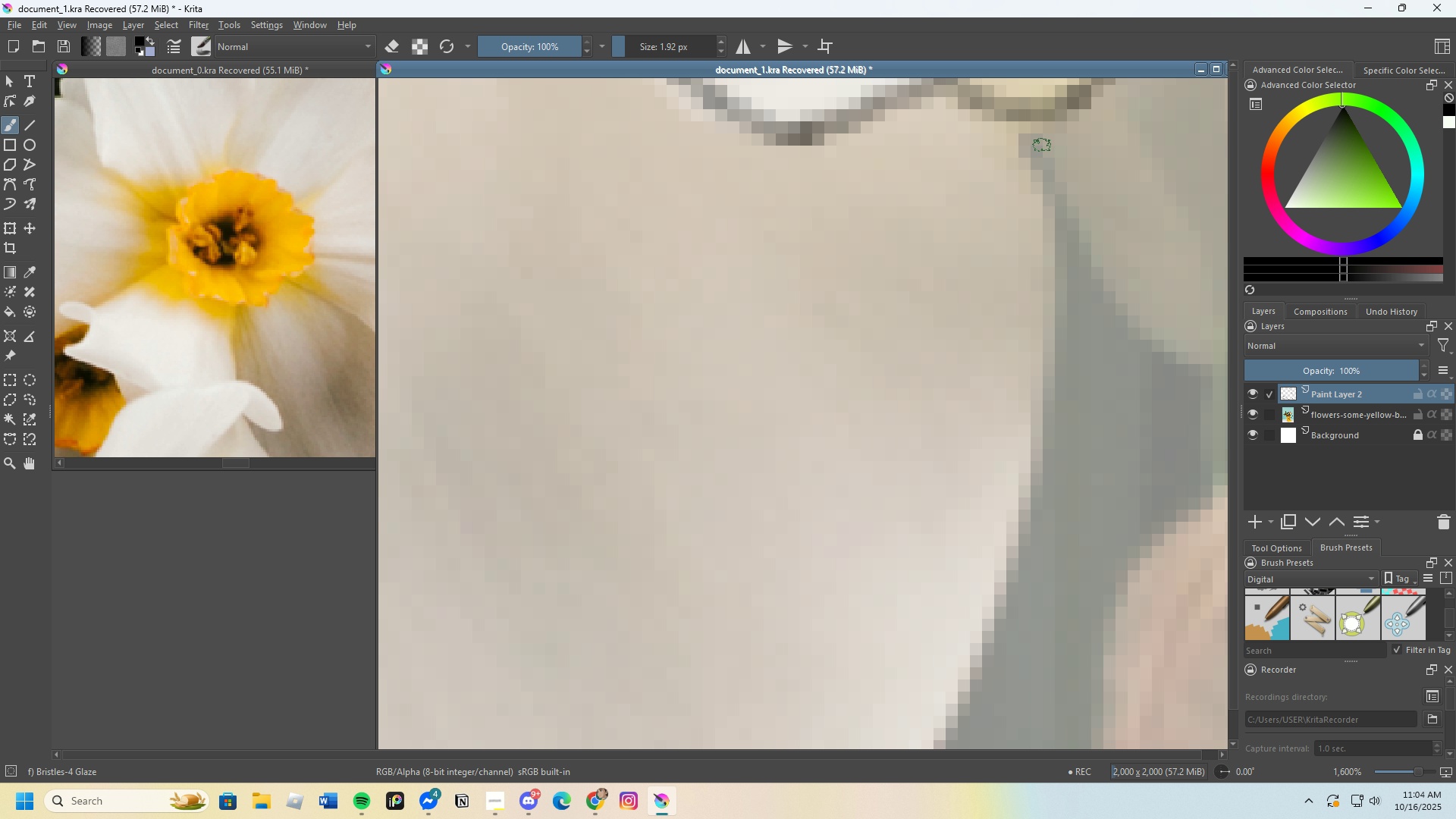 
left_click_drag(start_coordinate=[1003, 120], to_coordinate=[1053, 428])
 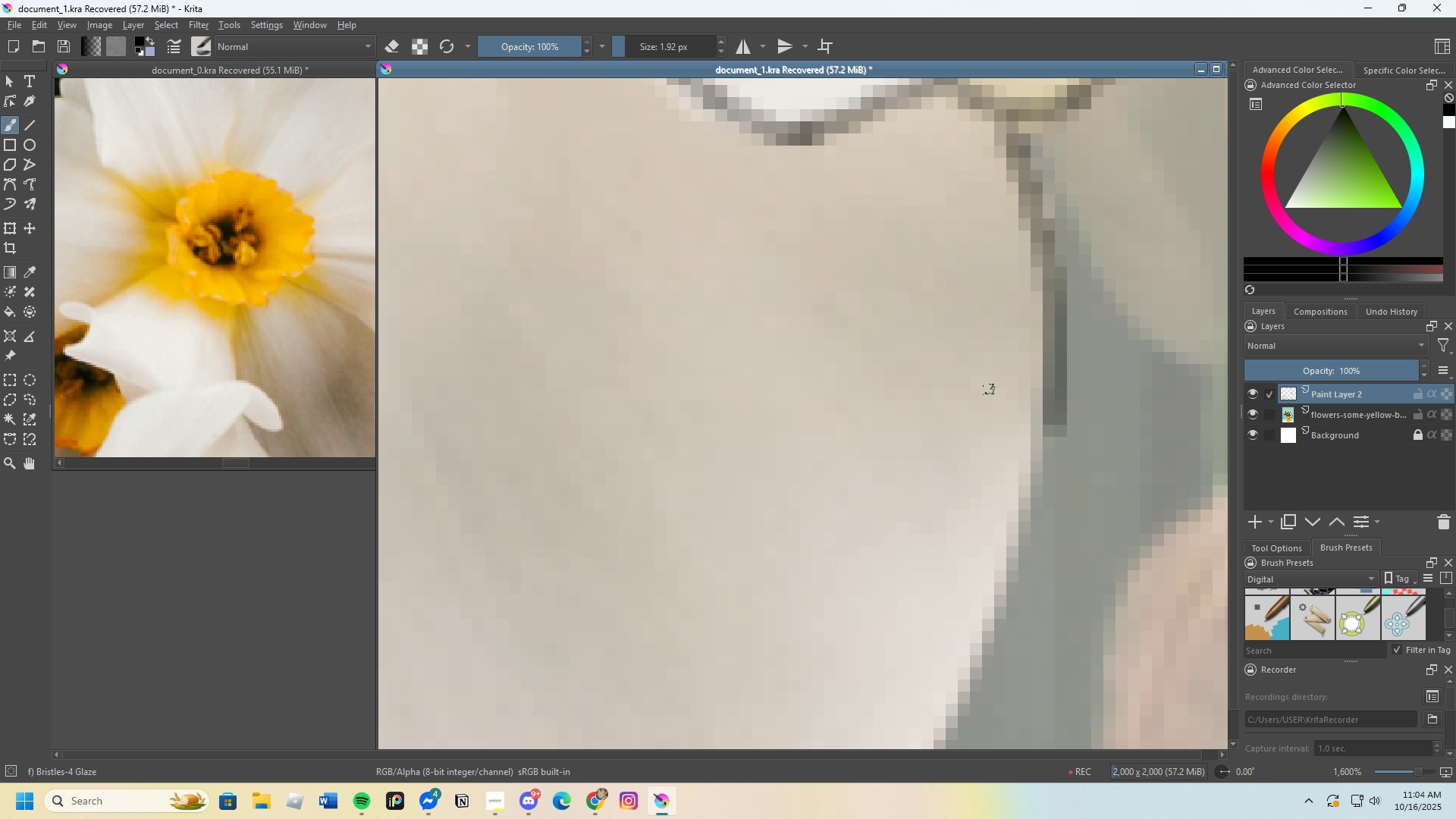 
scroll: coordinate [971, 449], scroll_direction: none, amount: 0.0
 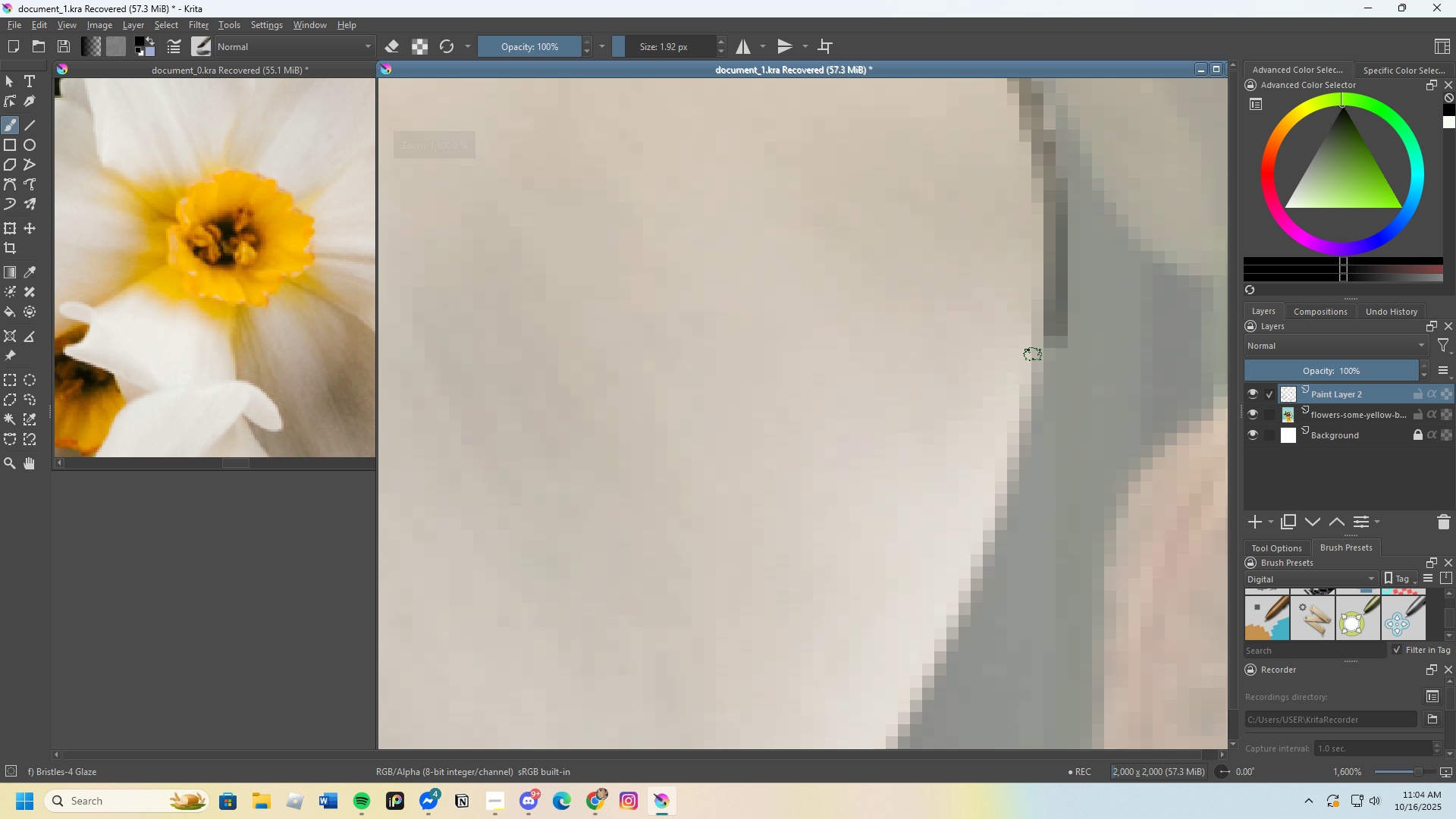 
scroll: coordinate [981, 400], scroll_direction: down, amount: 2.0
 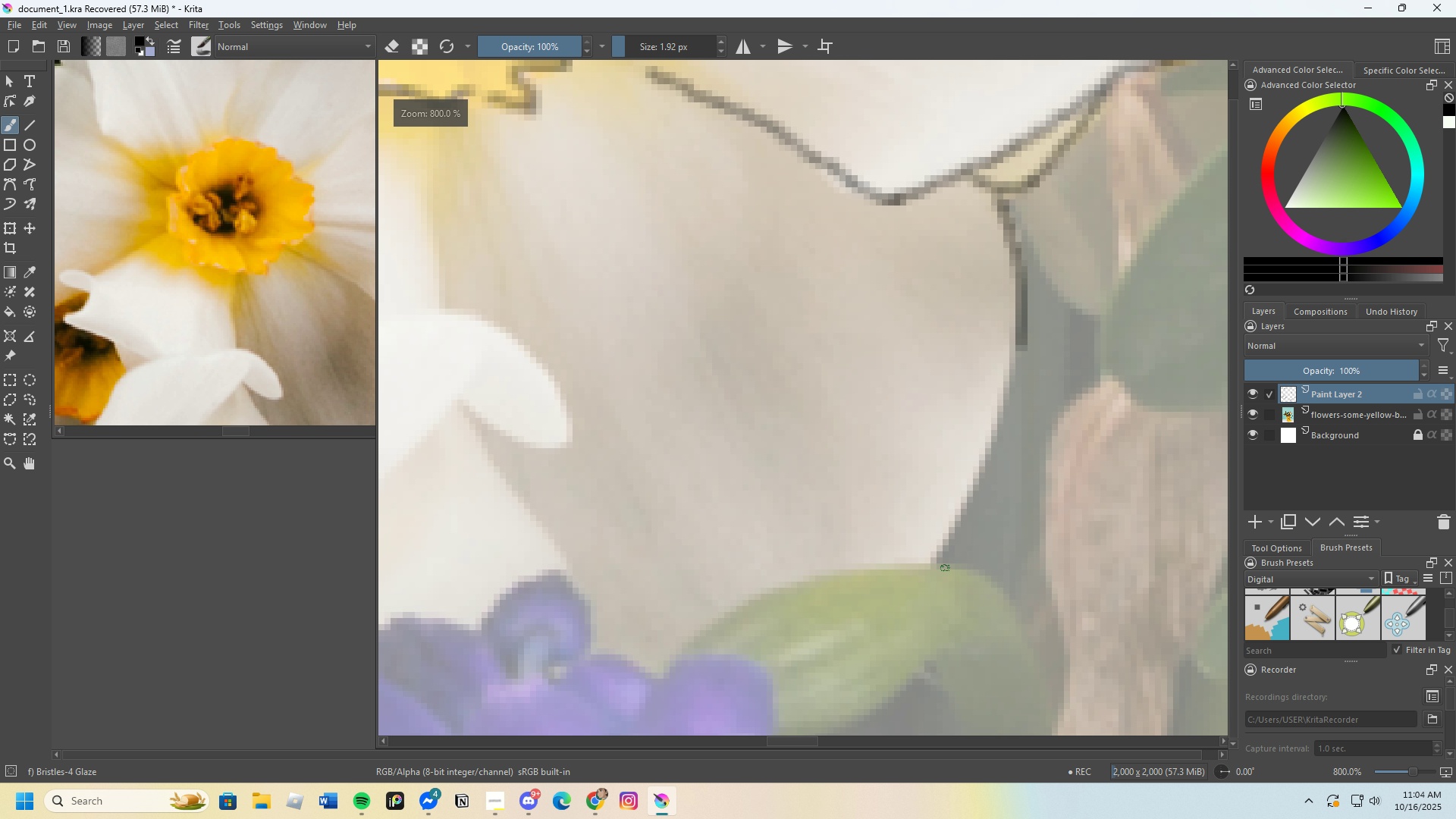 
scroll: coordinate [976, 564], scroll_direction: up, amount: 1.0
 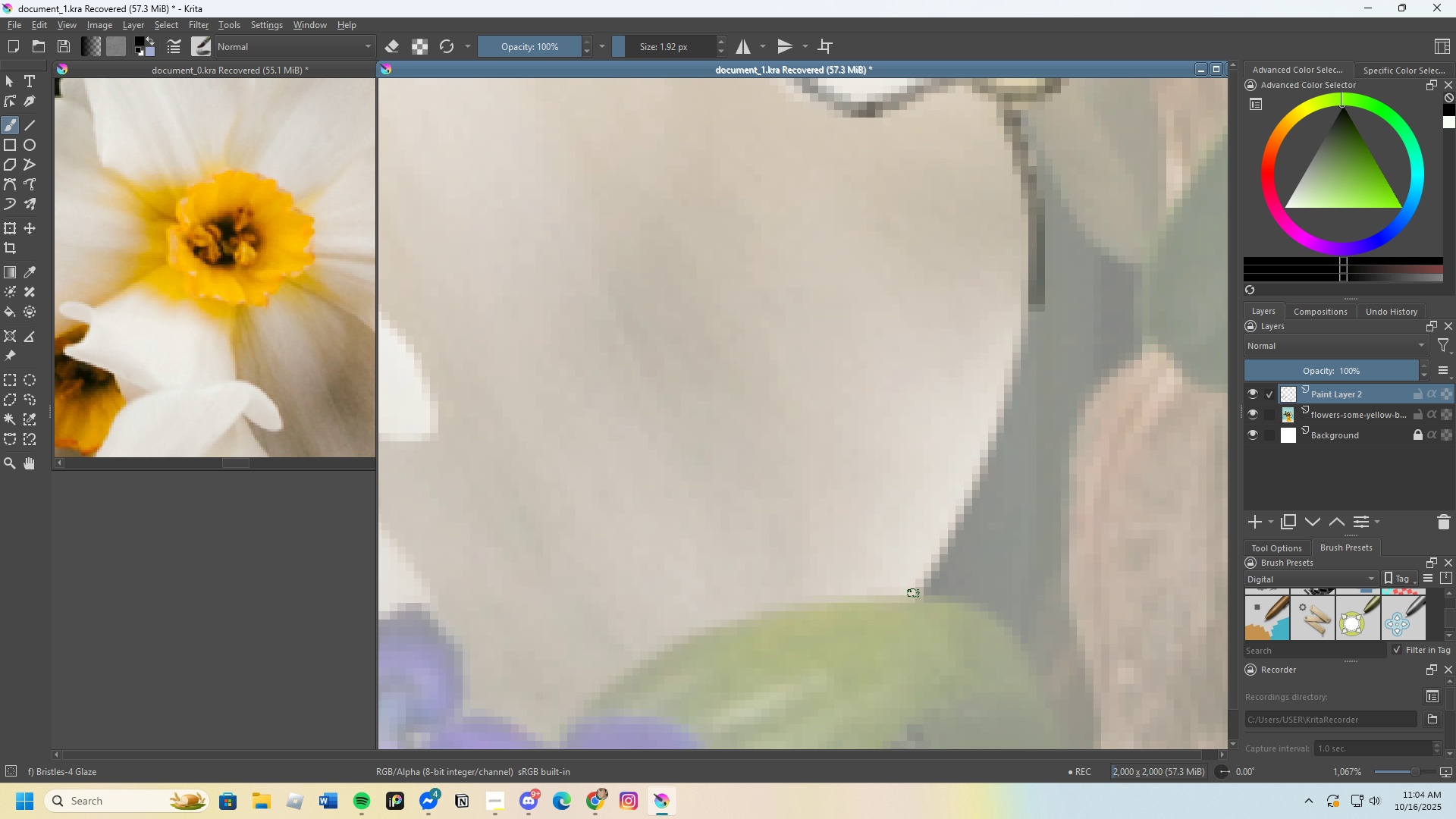 
left_click_drag(start_coordinate=[915, 607], to_coordinate=[968, 467])
 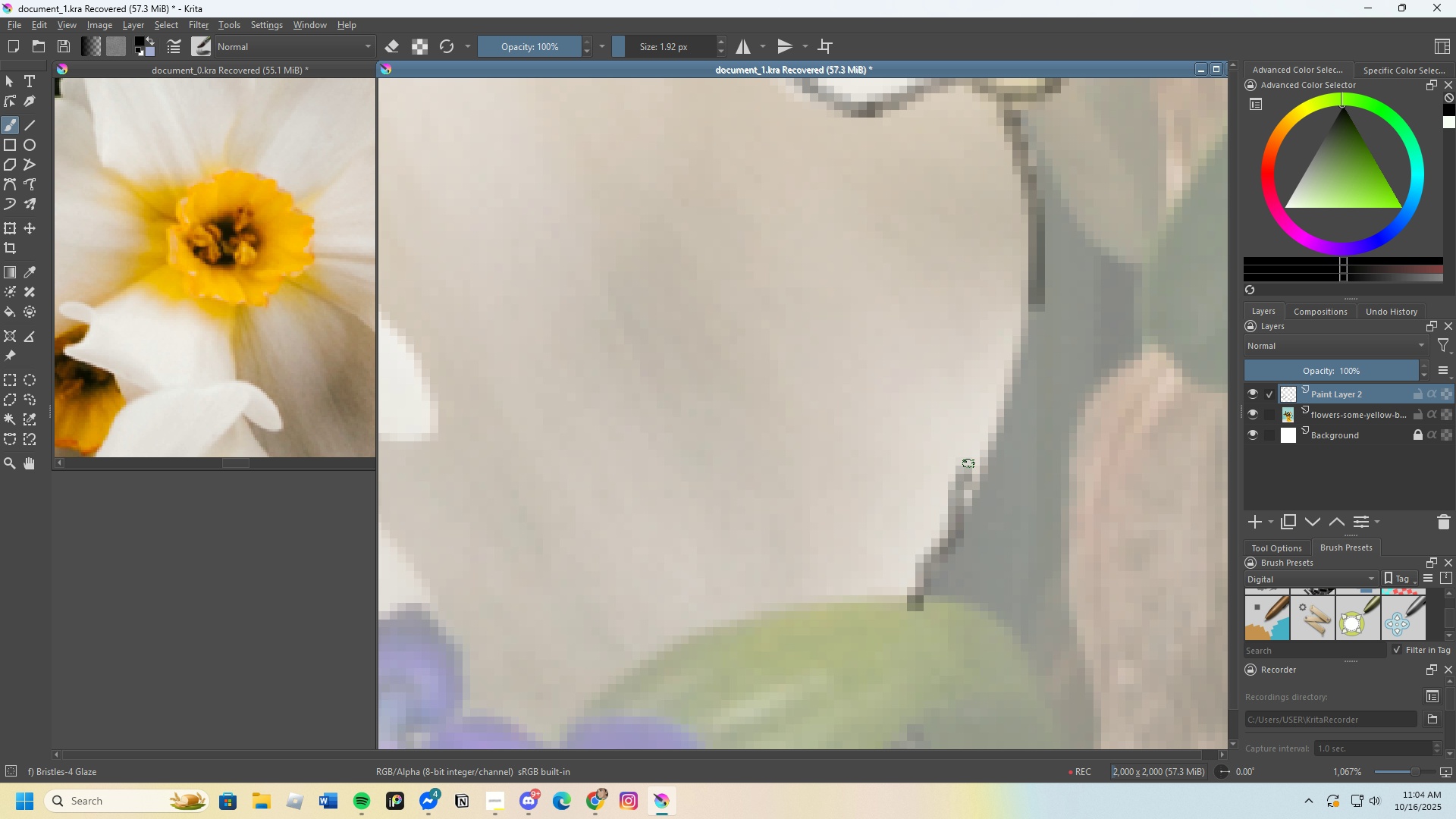 
key(Control+Z)
 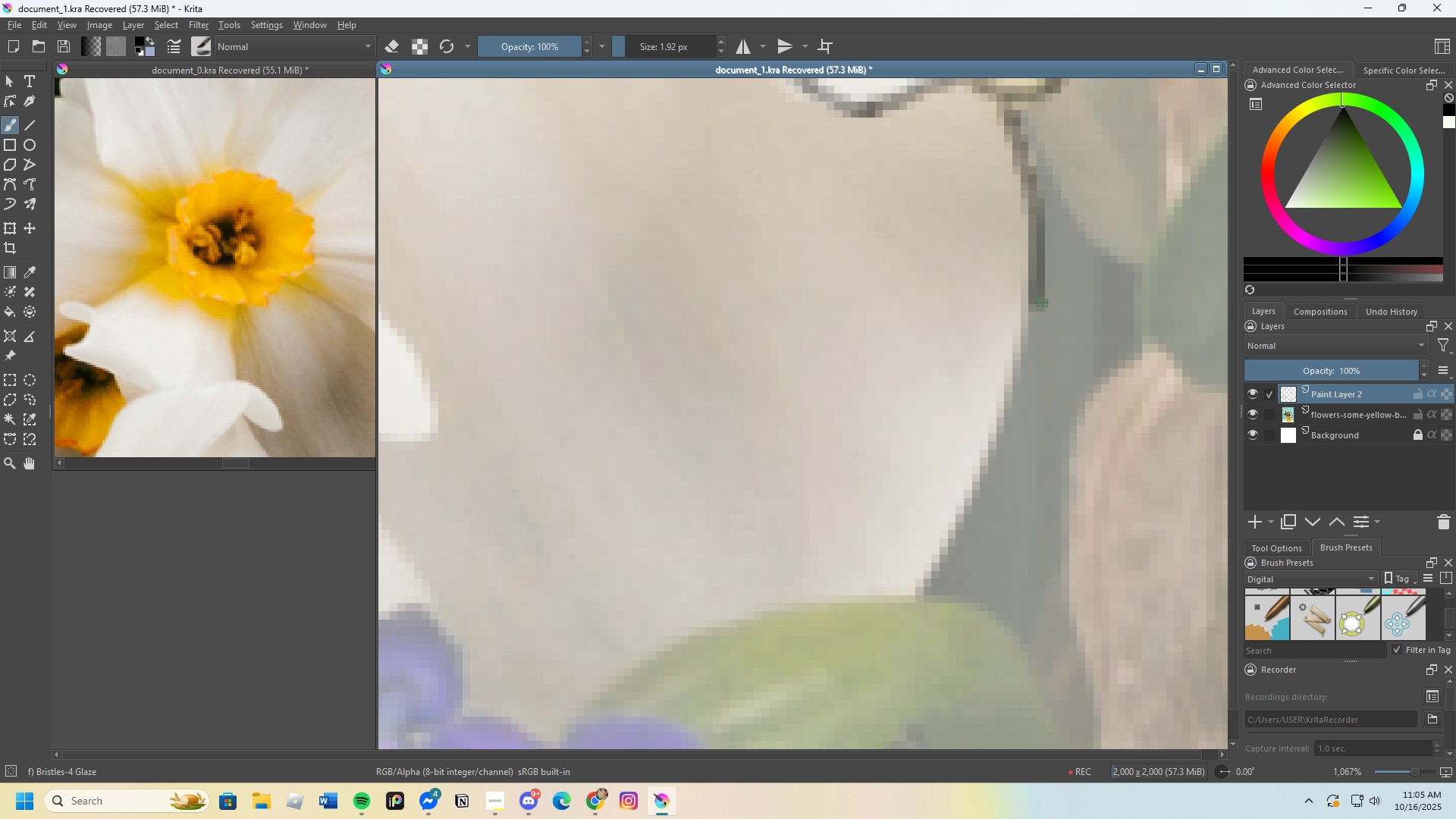 
key(Control+Z)
 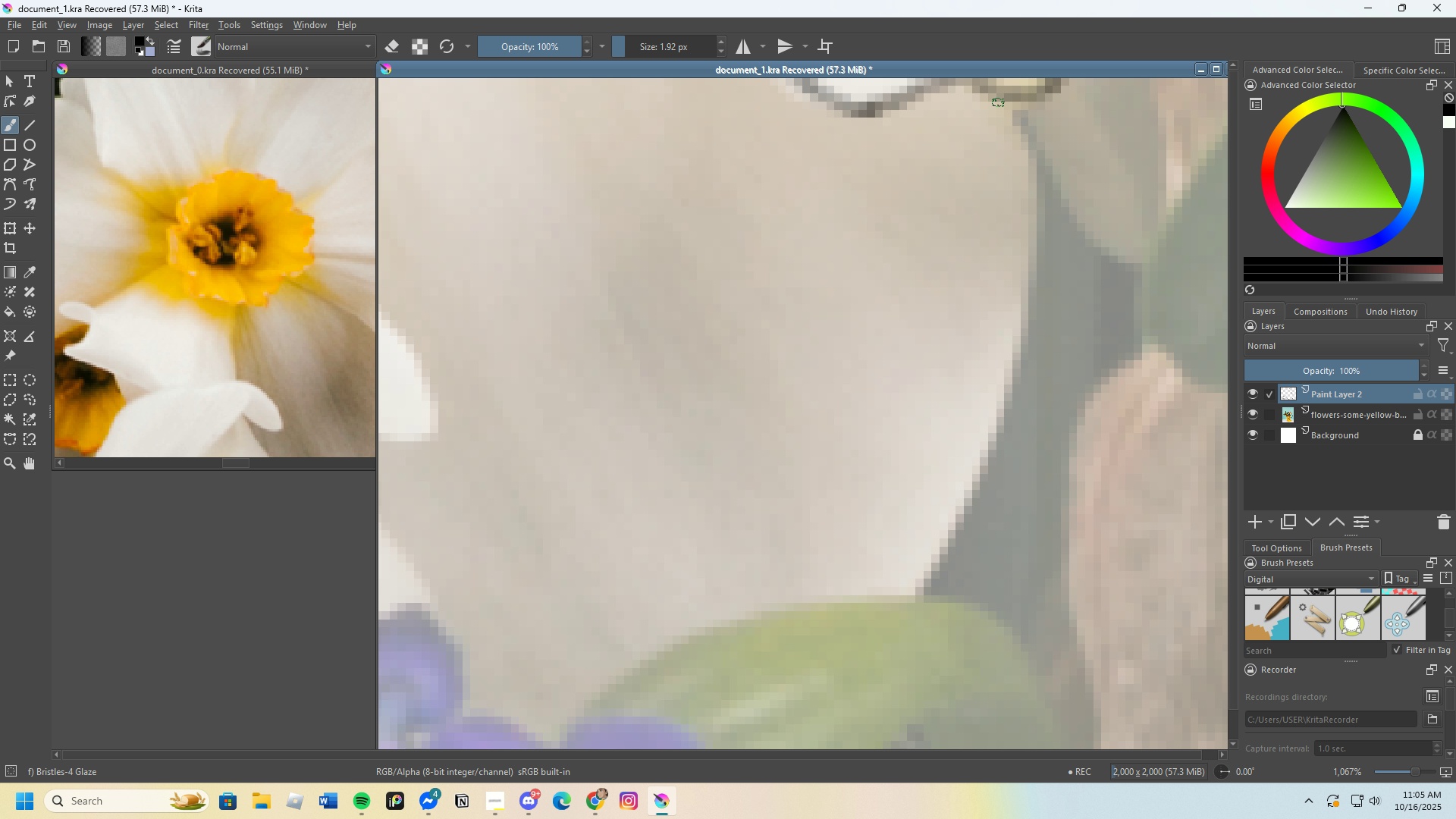 
left_click_drag(start_coordinate=[998, 102], to_coordinate=[1011, 145])
 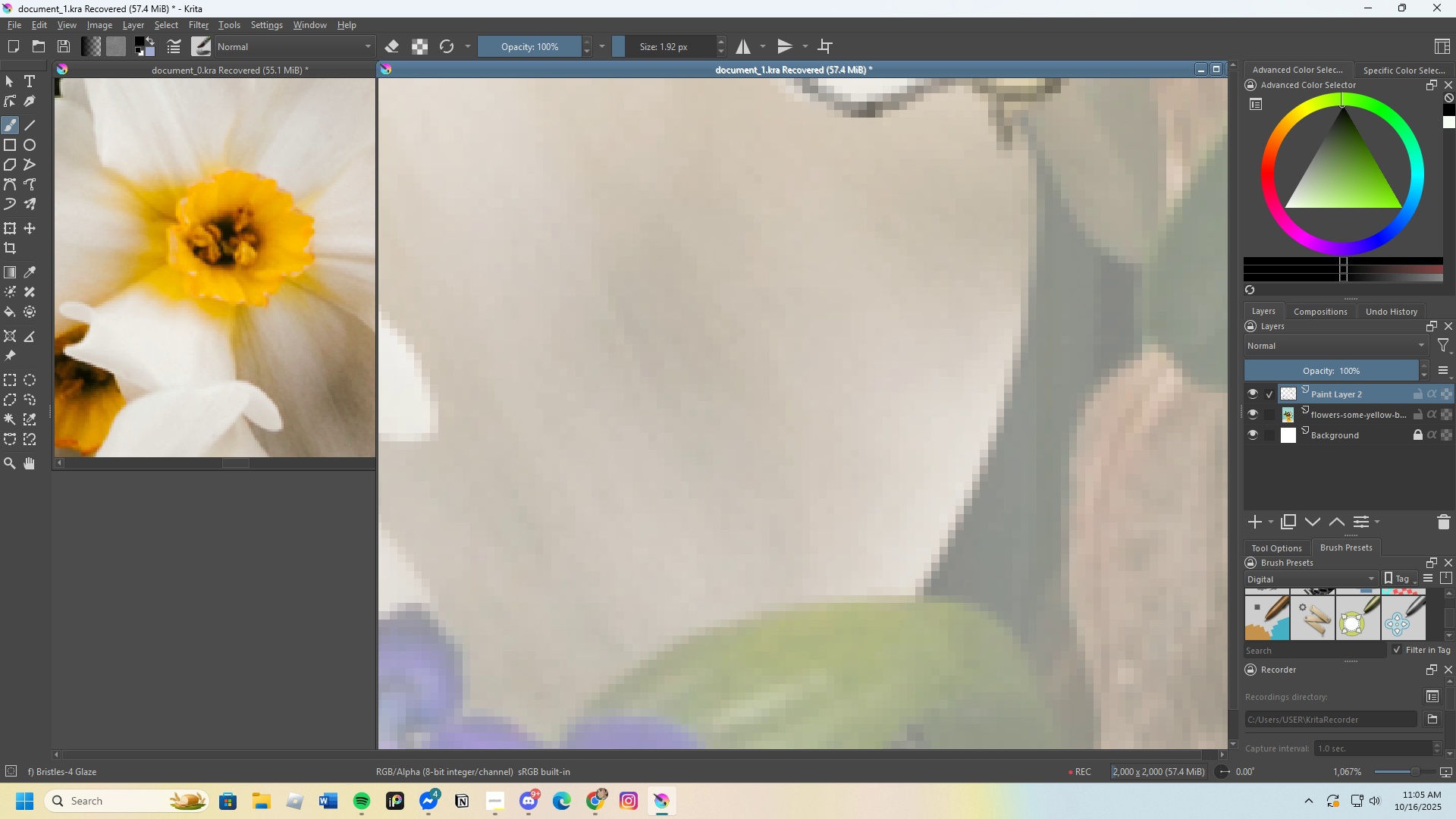 
key(Control+Z)
 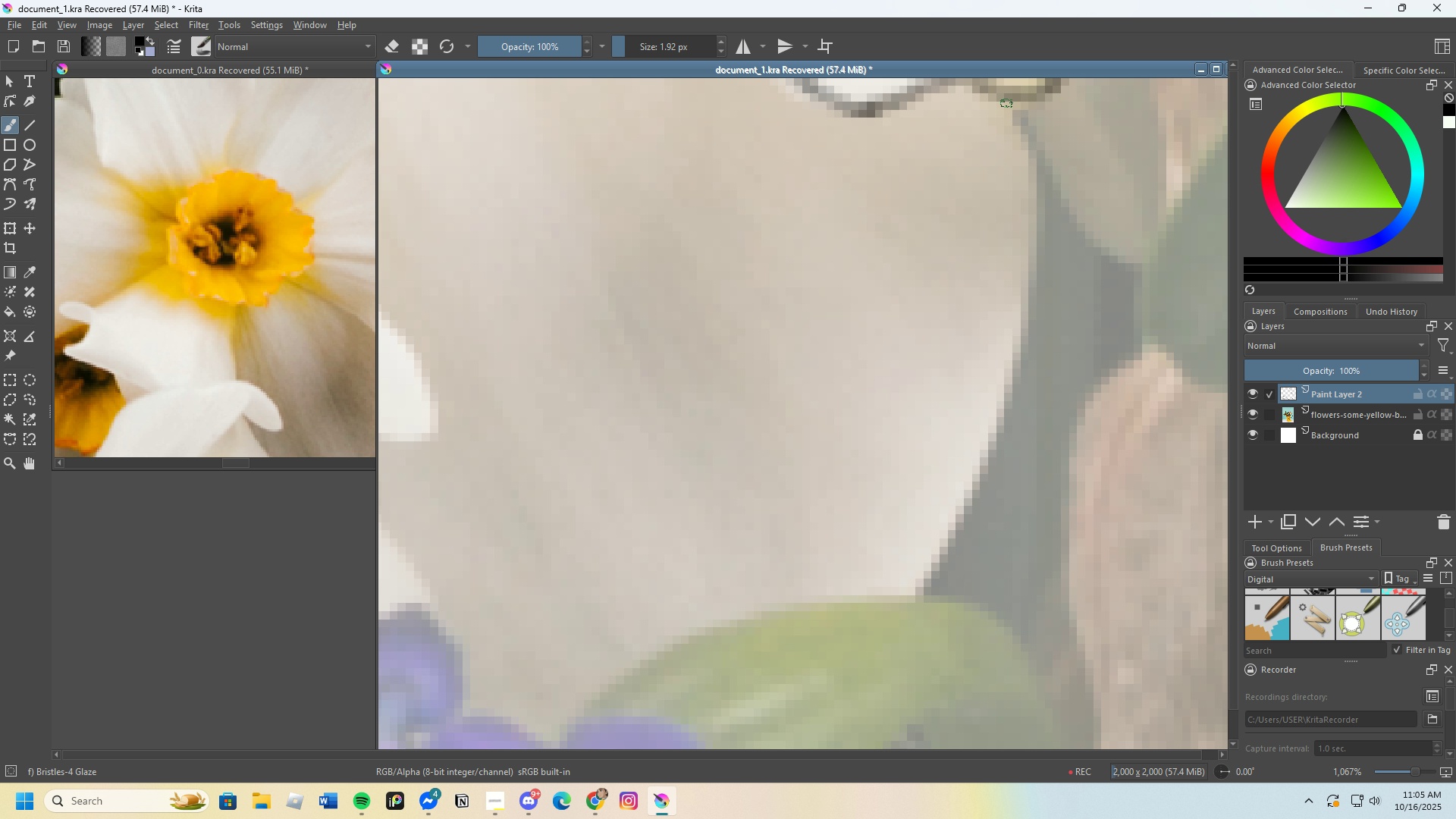 
left_click_drag(start_coordinate=[1006, 101], to_coordinate=[918, 604])
 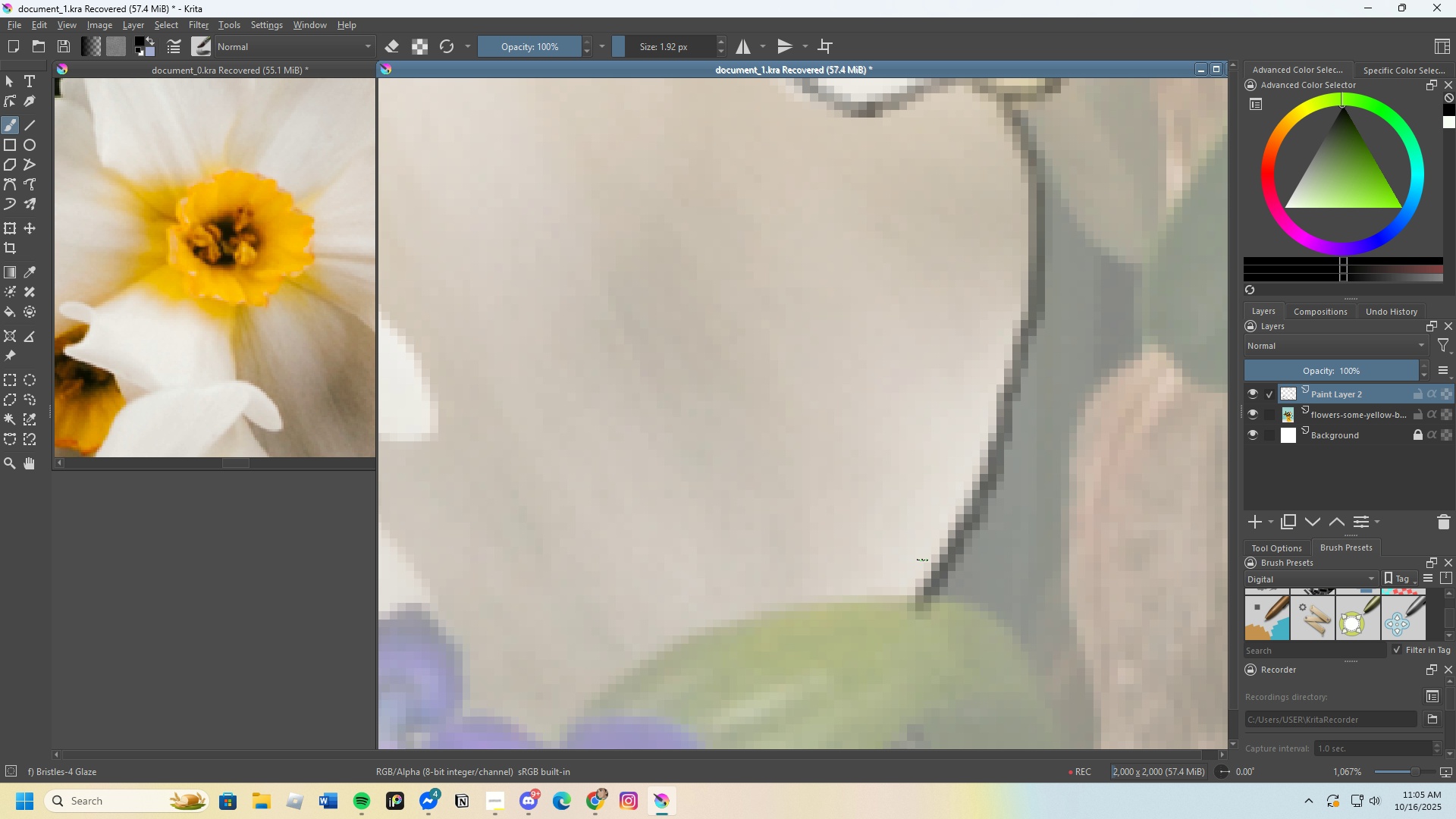 
scroll: coordinate [936, 524], scroll_direction: down, amount: 4.0
 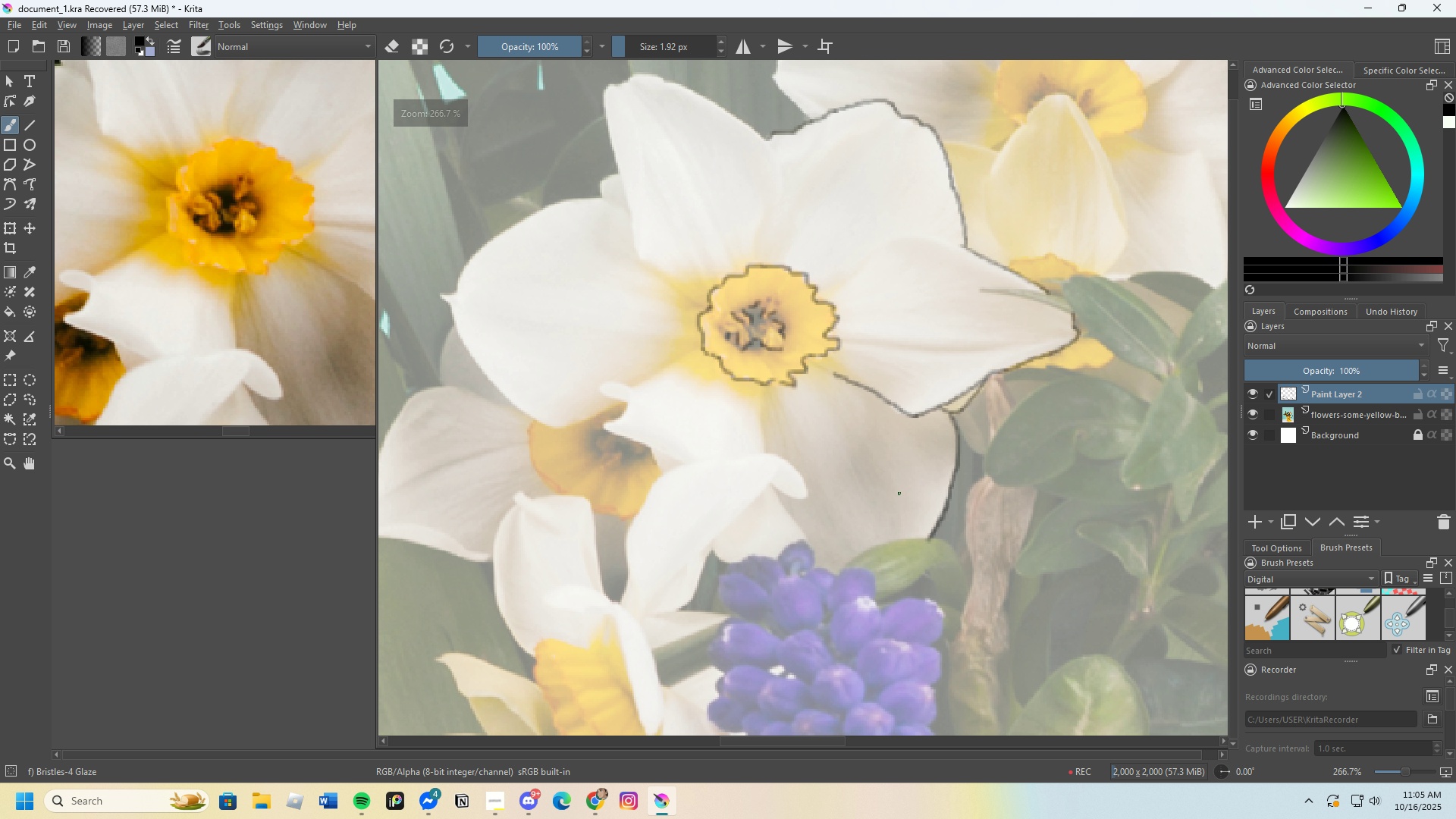 
scroll: coordinate [731, 347], scroll_direction: up, amount: 4.0
 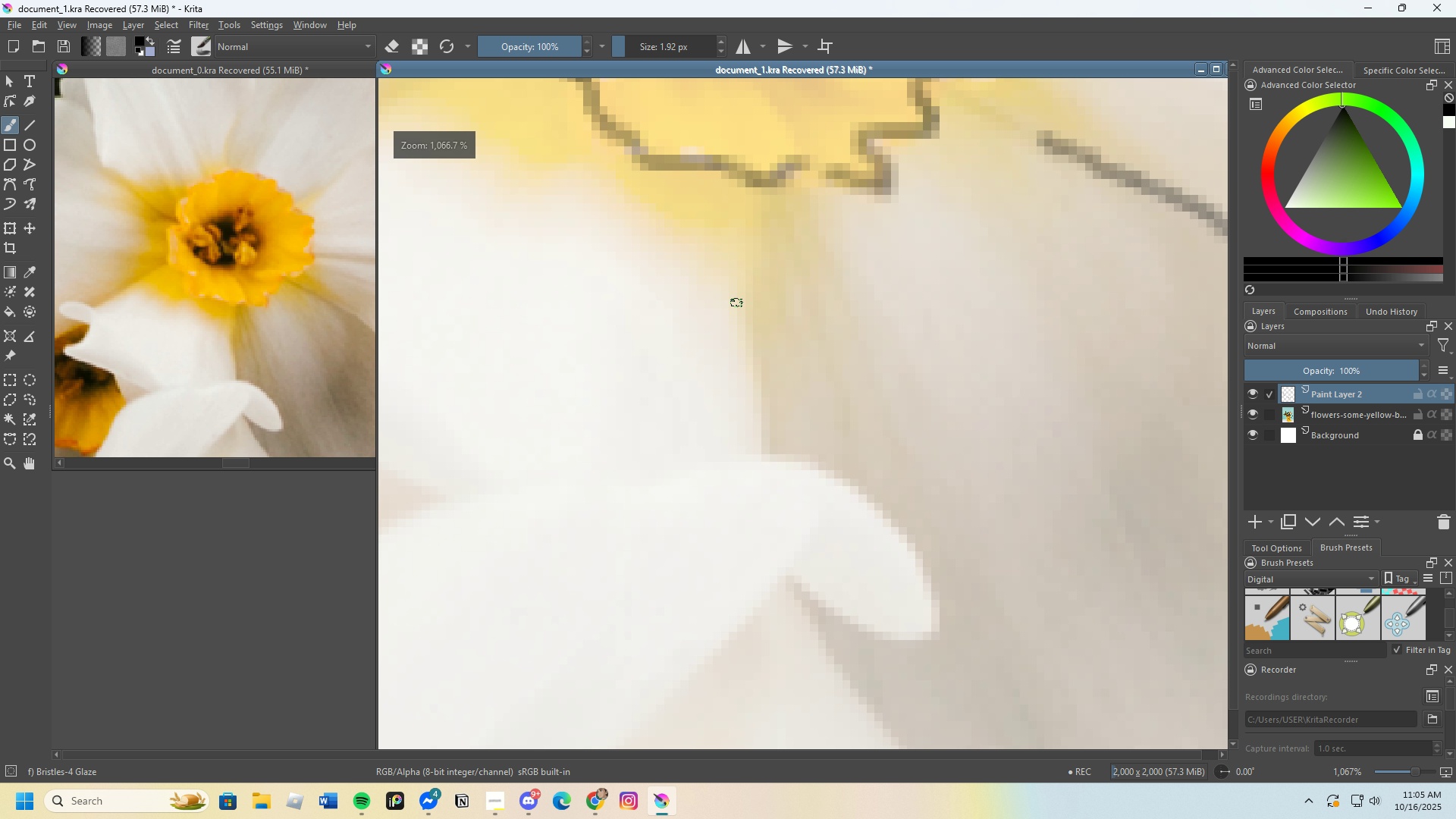 
left_click_drag(start_coordinate=[736, 299], to_coordinate=[764, 460])
 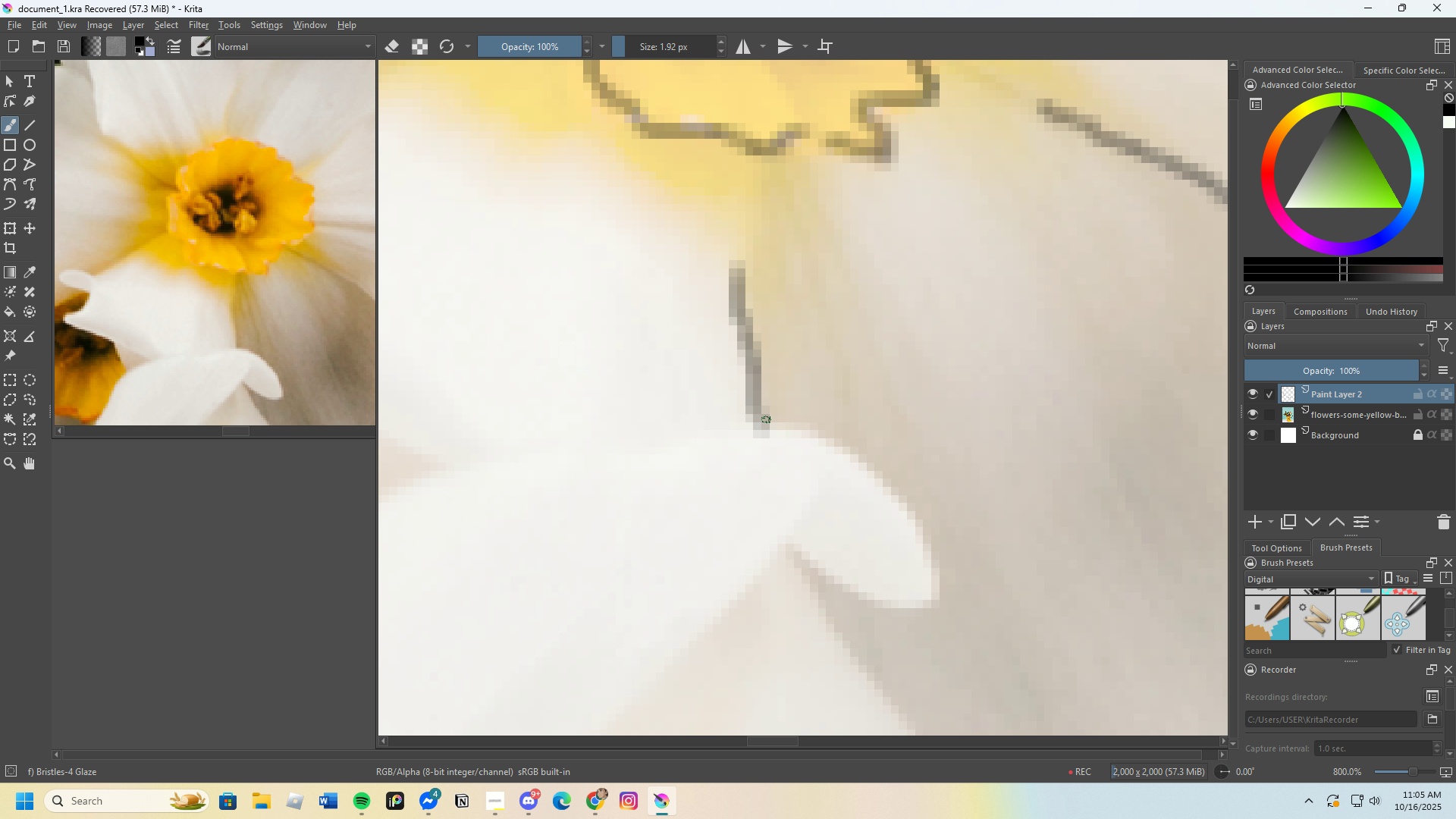 
scroll: coordinate [703, 296], scroll_direction: down, amount: 5.0
 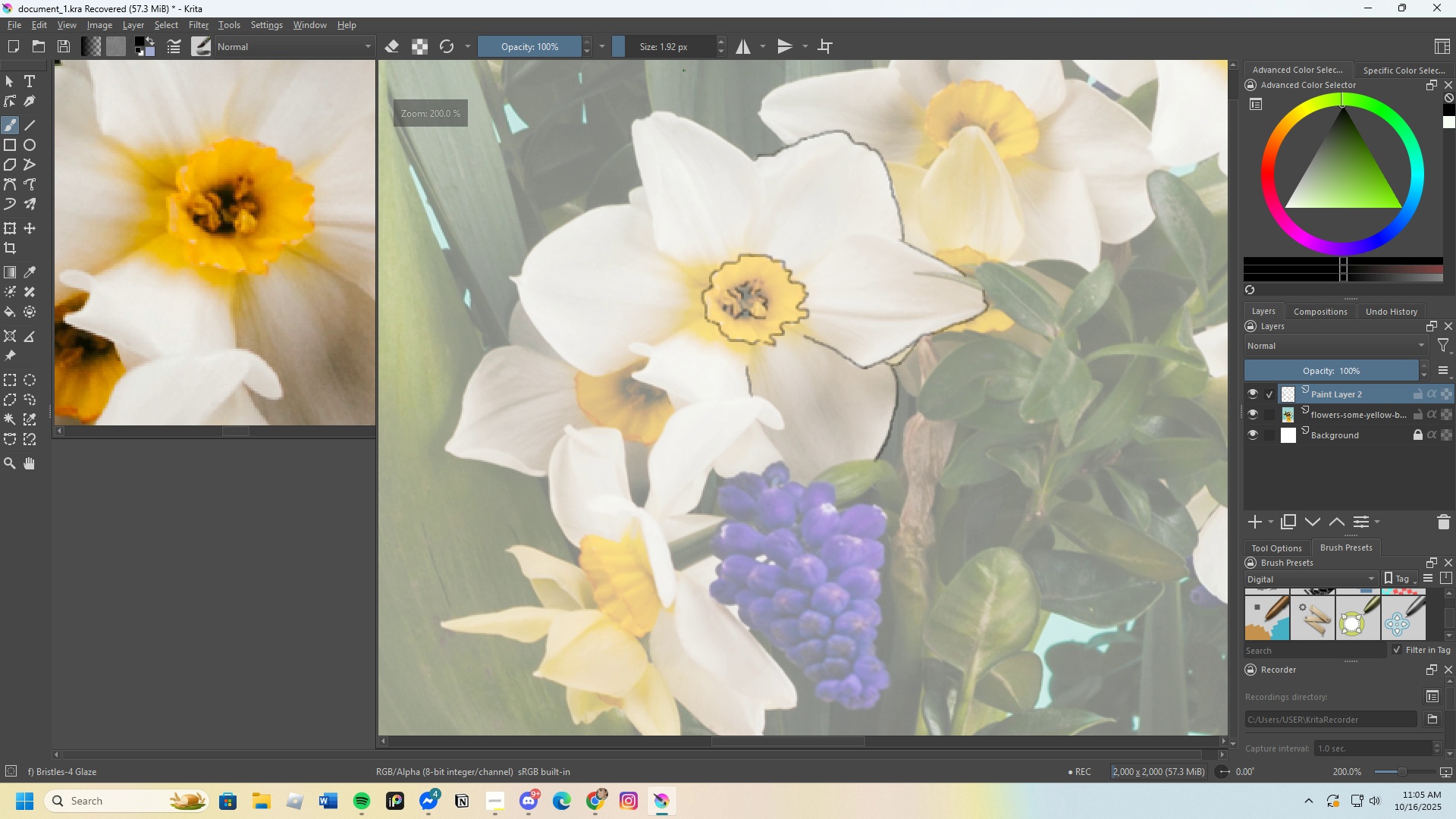 
scroll: coordinate [641, 237], scroll_direction: up, amount: 5.0
 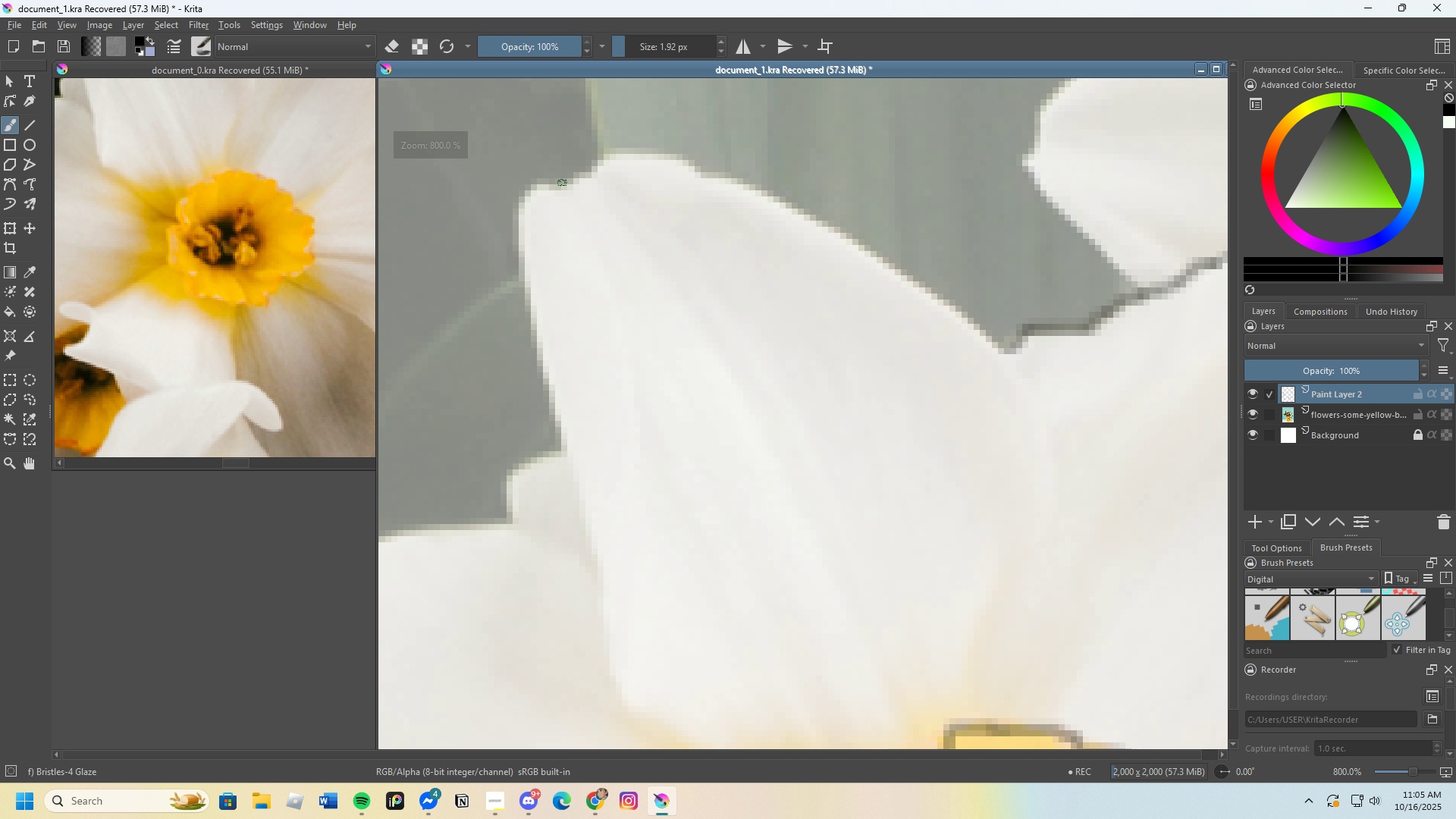 
left_click_drag(start_coordinate=[554, 187], to_coordinate=[1034, 326])
 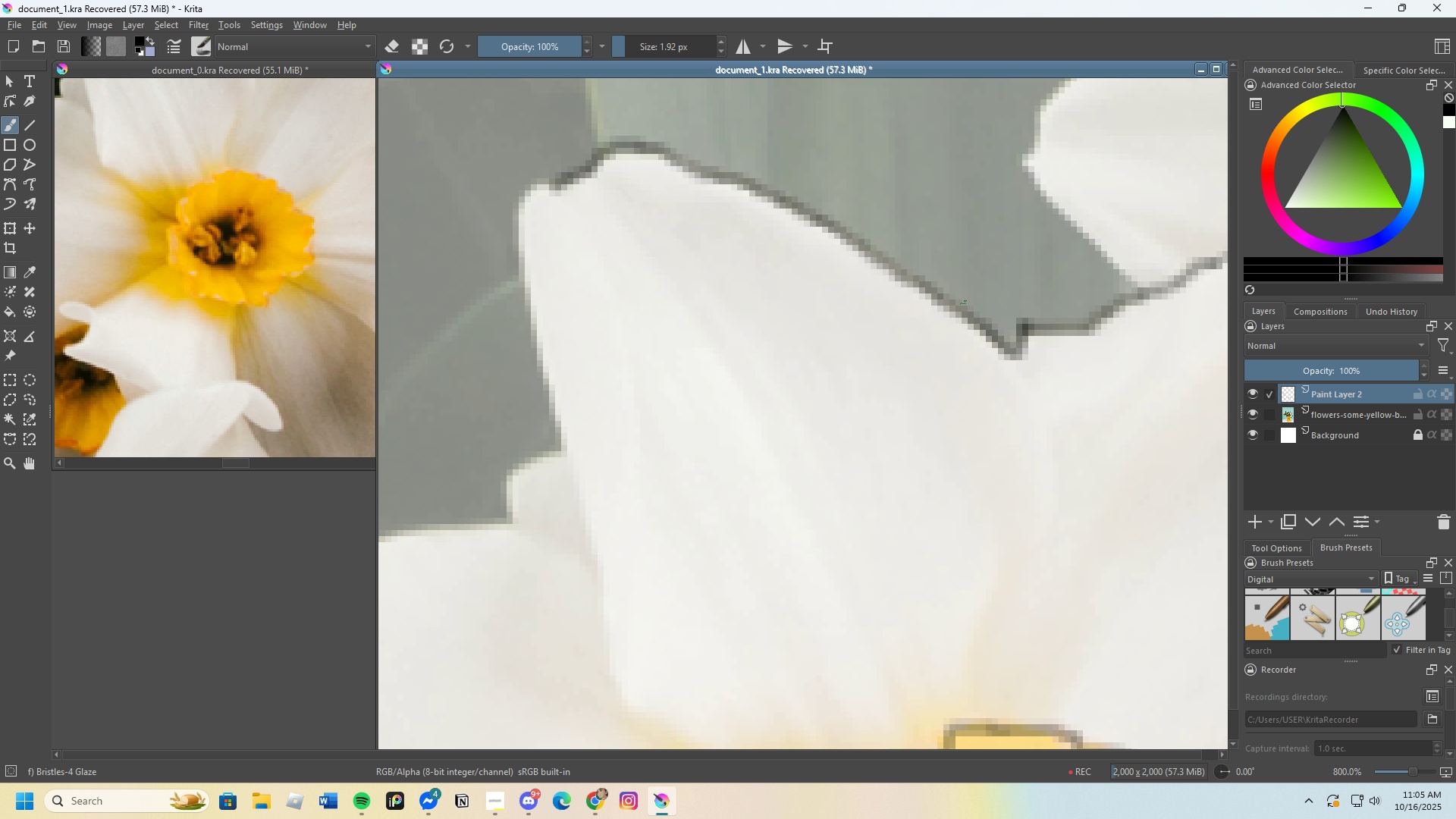 
scroll: coordinate [905, 246], scroll_direction: down, amount: 2.0
 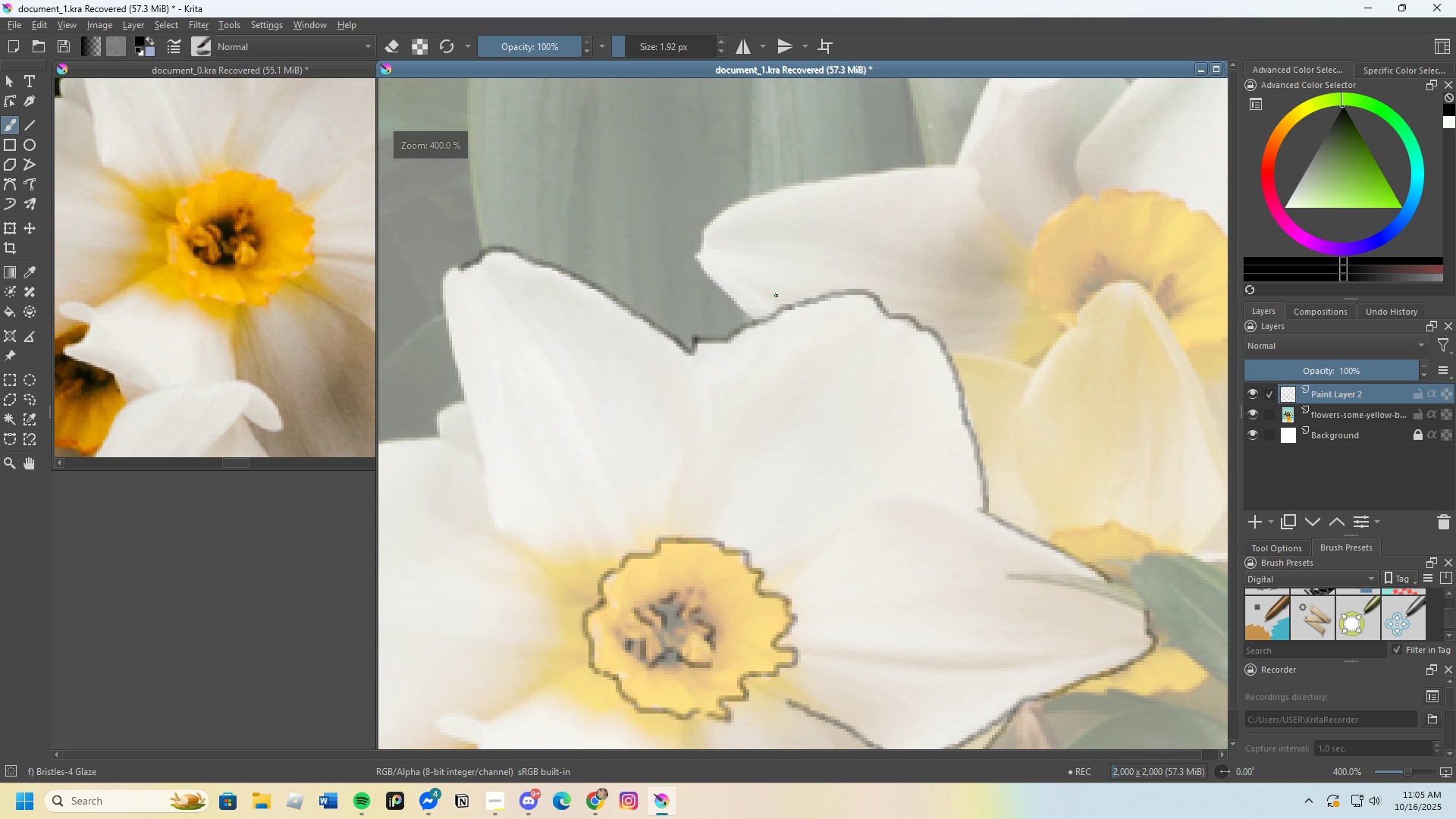 
scroll: coordinate [724, 333], scroll_direction: none, amount: 0.0
 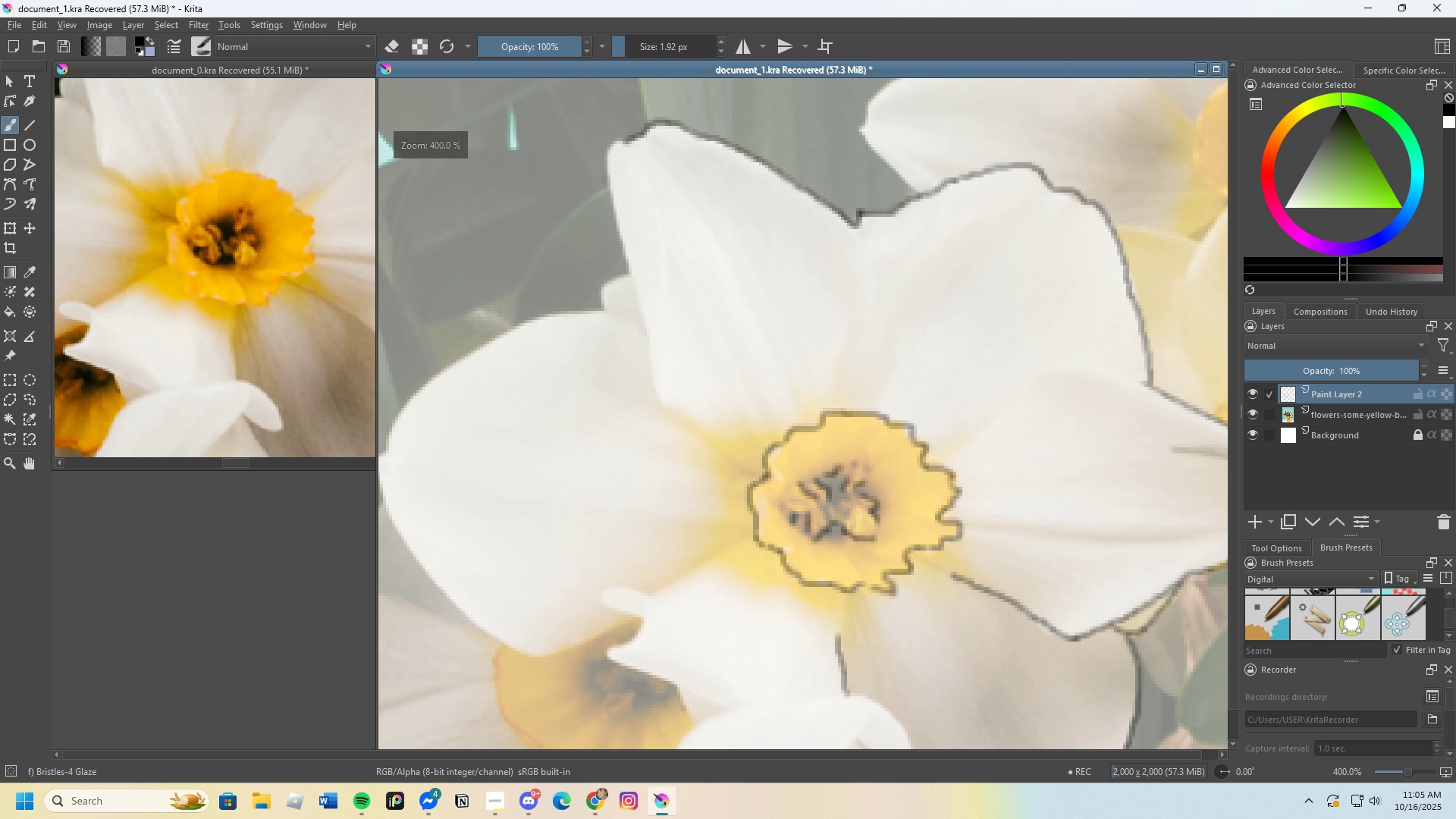 
scroll: coordinate [592, 223], scroll_direction: up, amount: 2.0
 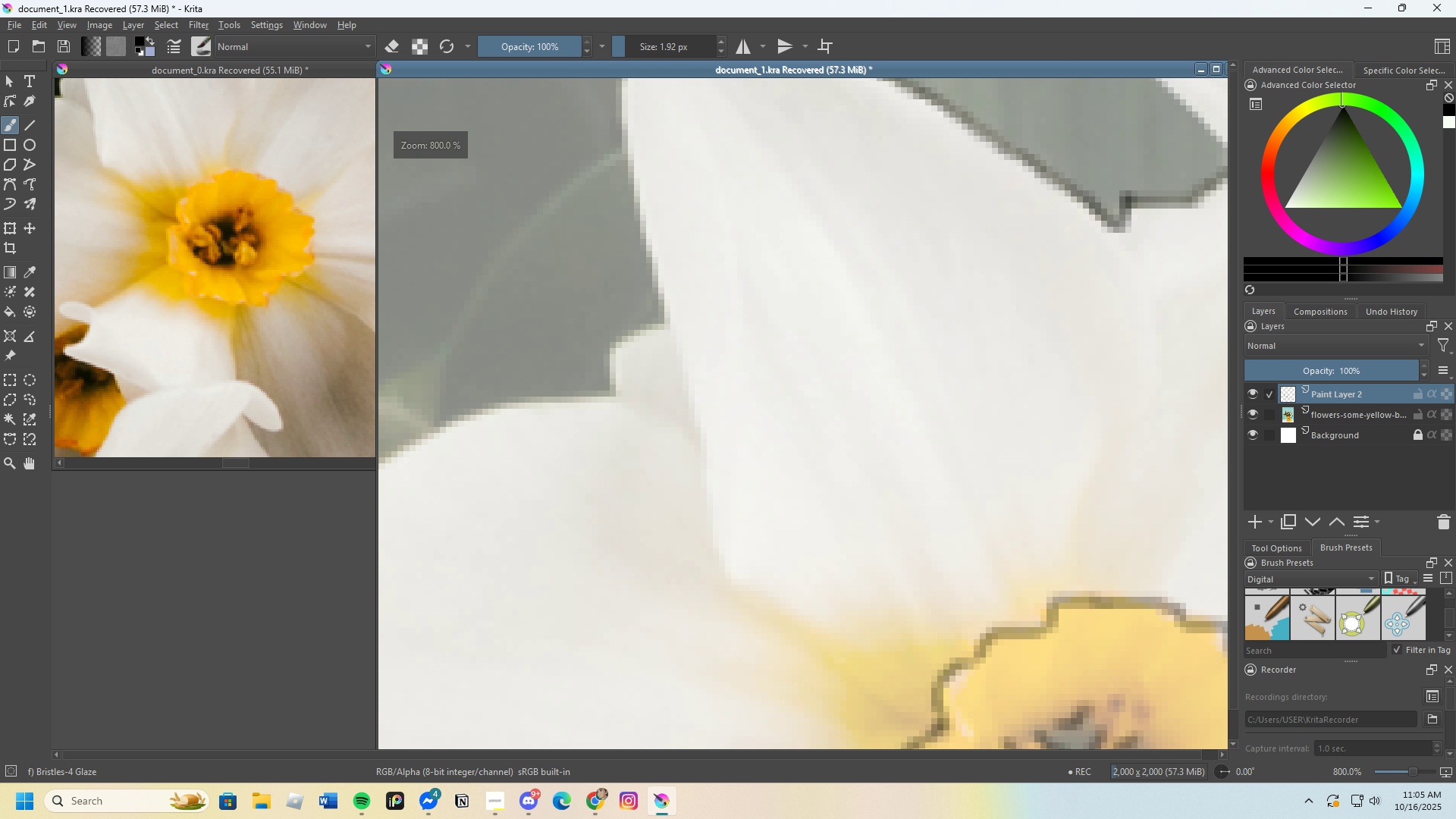 
scroll: coordinate [689, 219], scroll_direction: none, amount: 0.0
 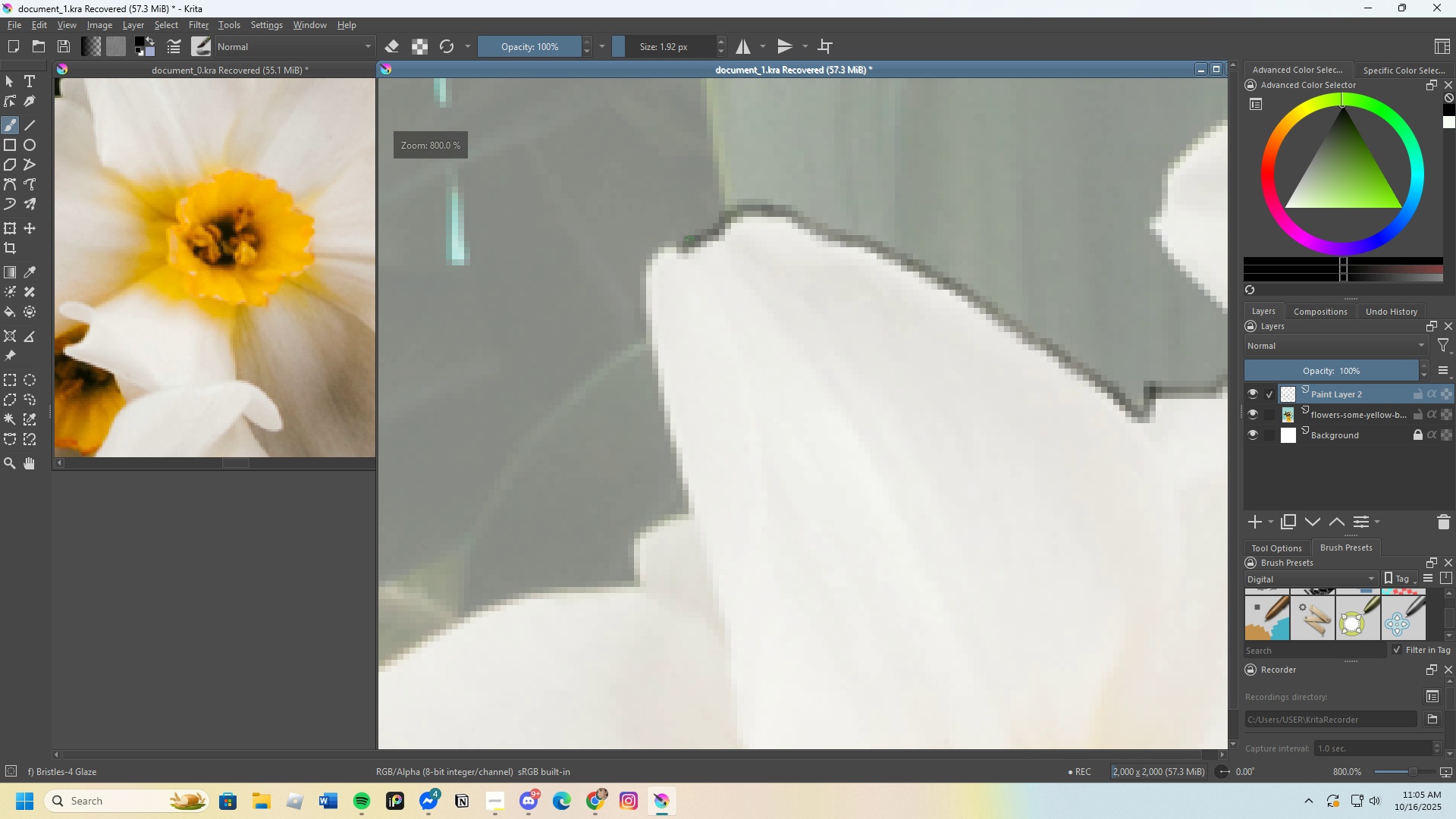 
left_click_drag(start_coordinate=[690, 240], to_coordinate=[667, 385])
 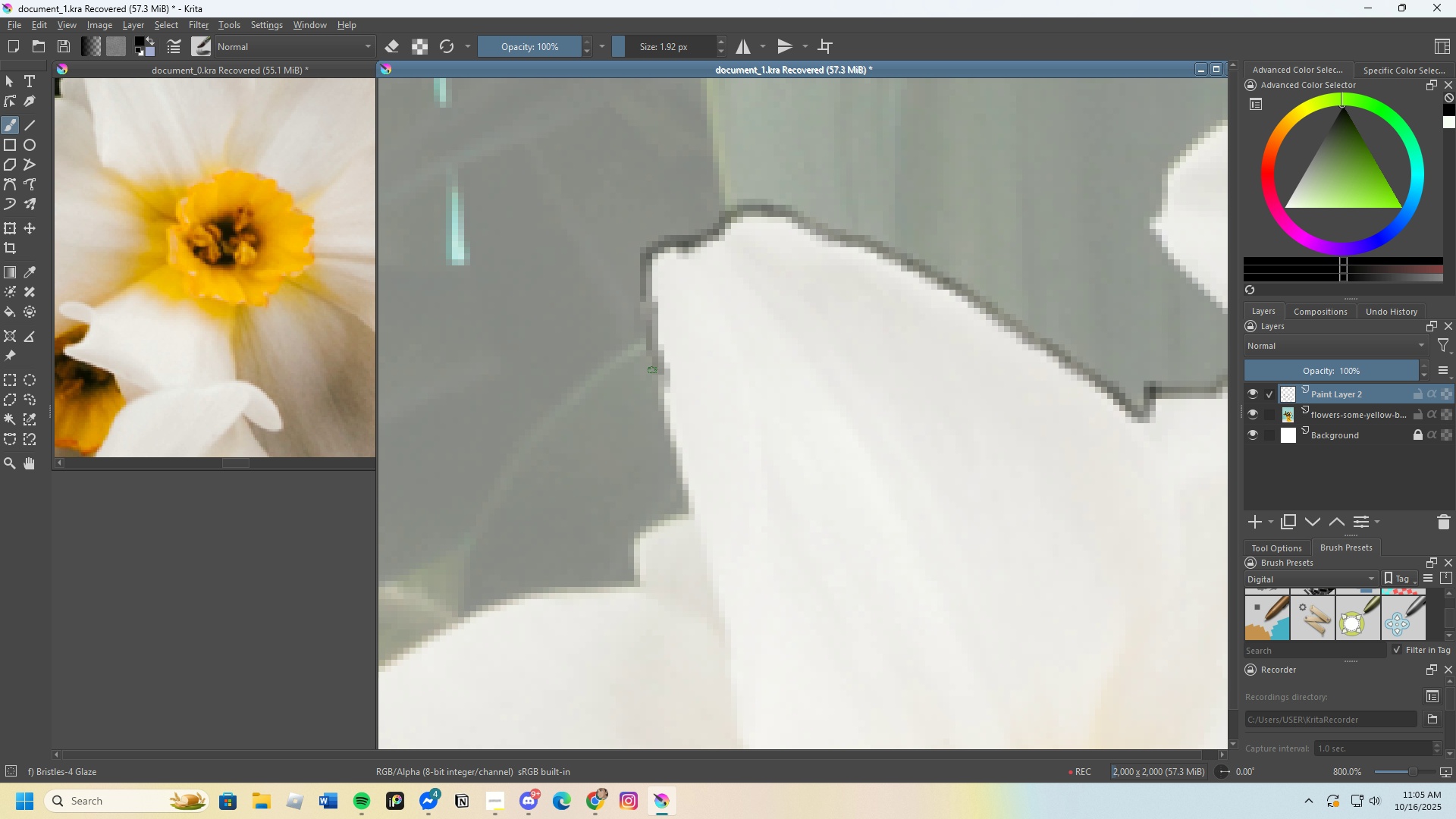 
scroll: coordinate [638, 329], scroll_direction: down, amount: 4.0
 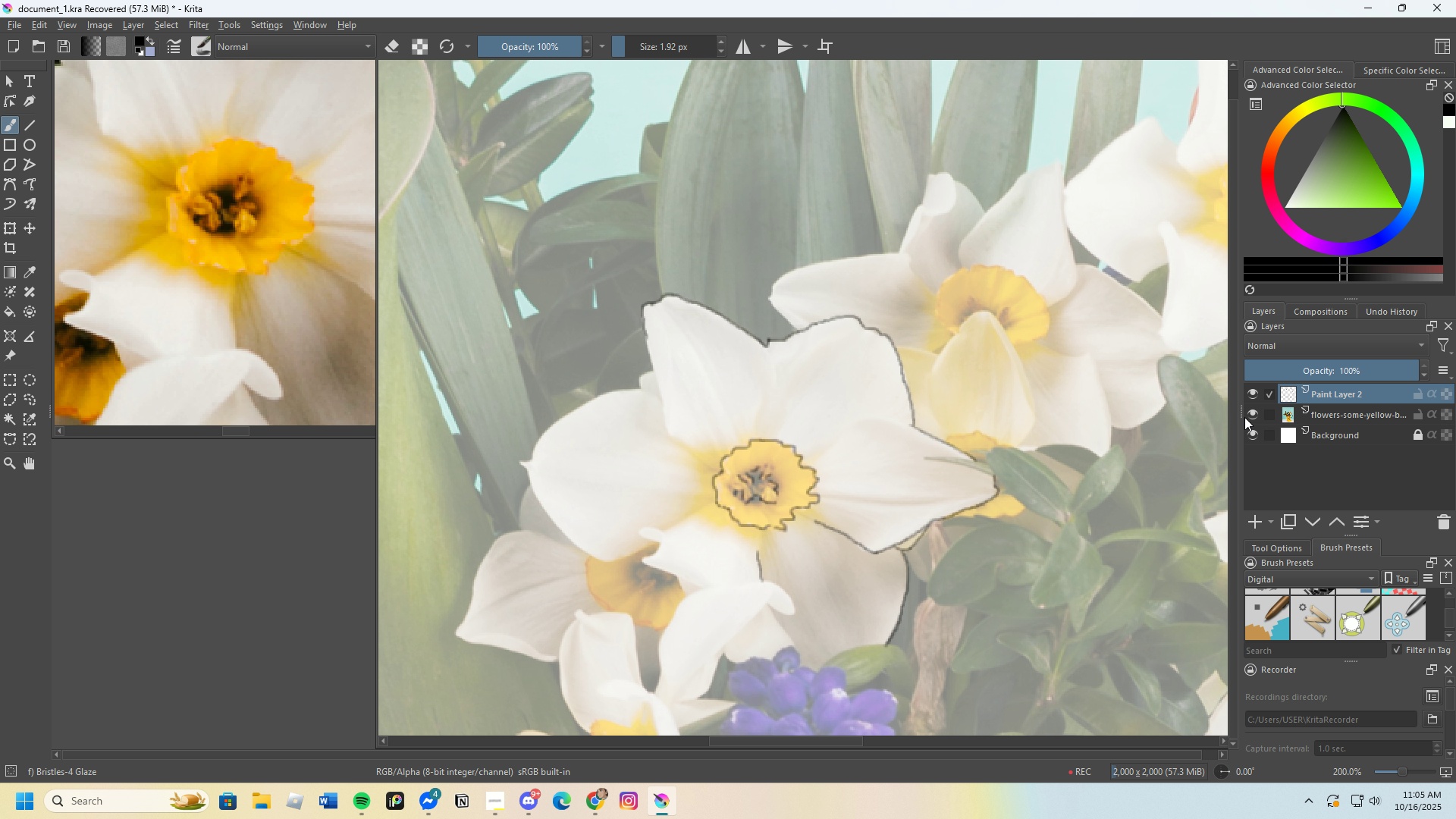 
left_click([1247, 416])
 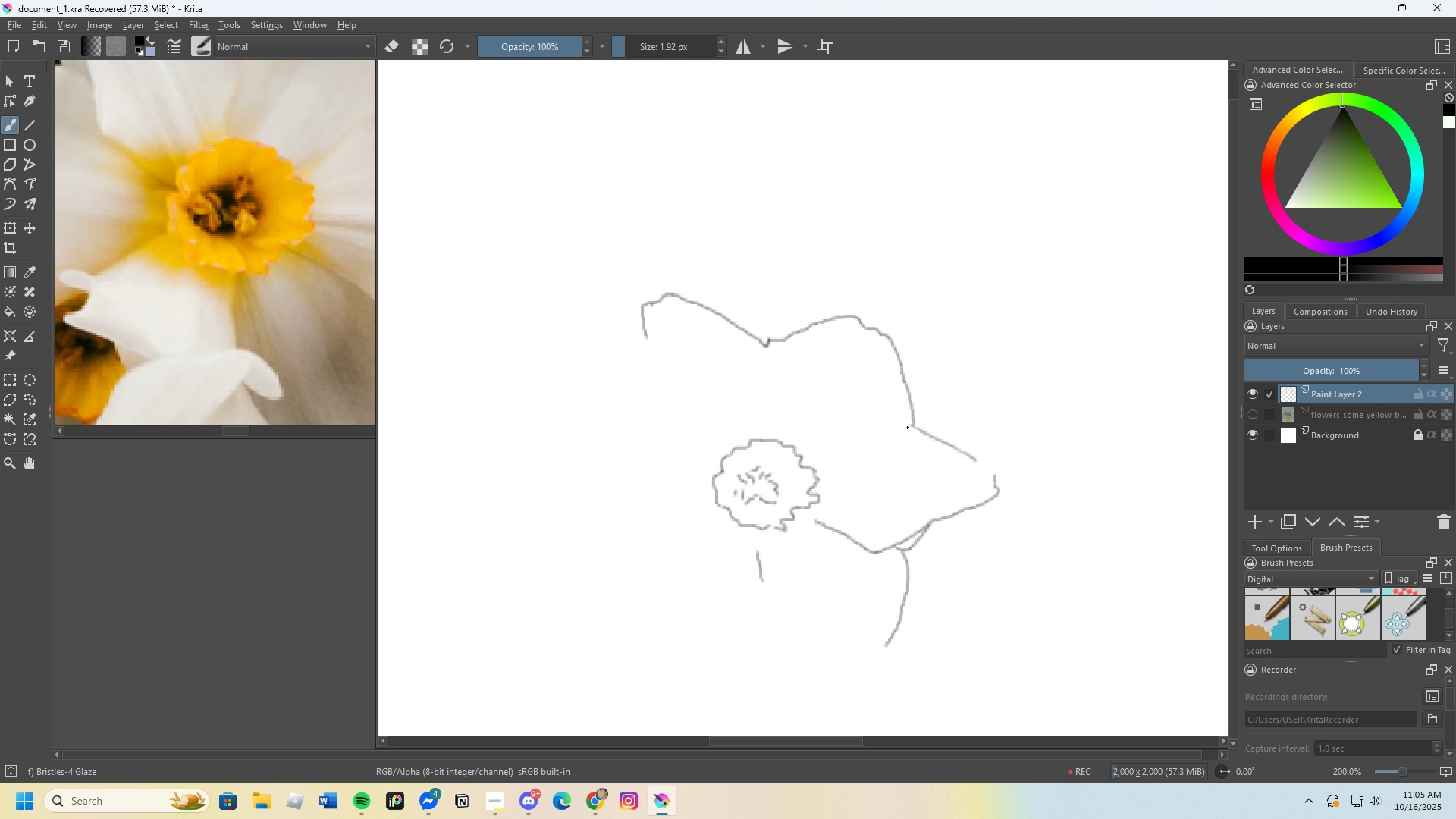 
scroll: coordinate [904, 412], scroll_direction: down, amount: 2.0
 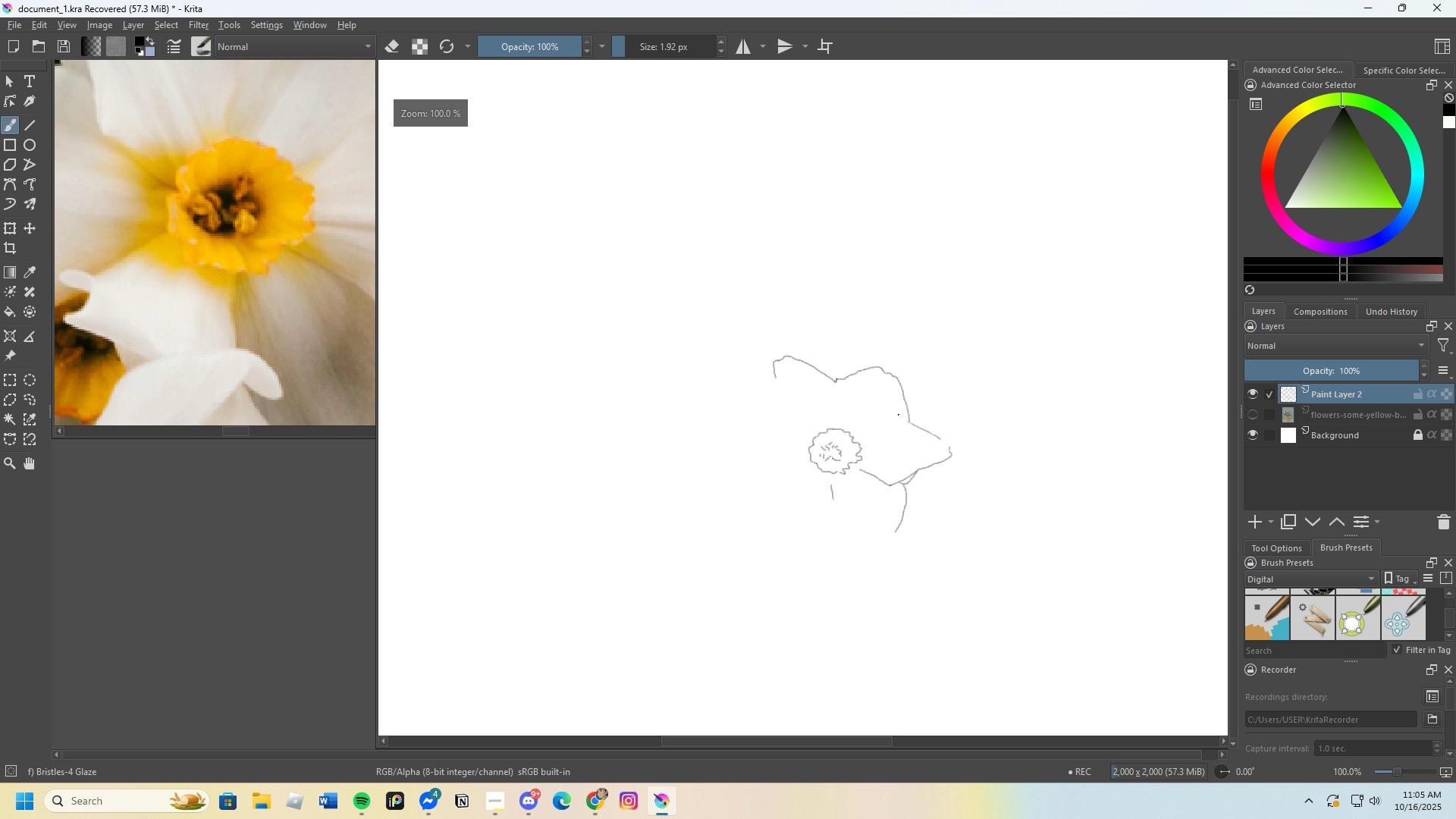 
scroll: coordinate [863, 438], scroll_direction: up, amount: 3.0
 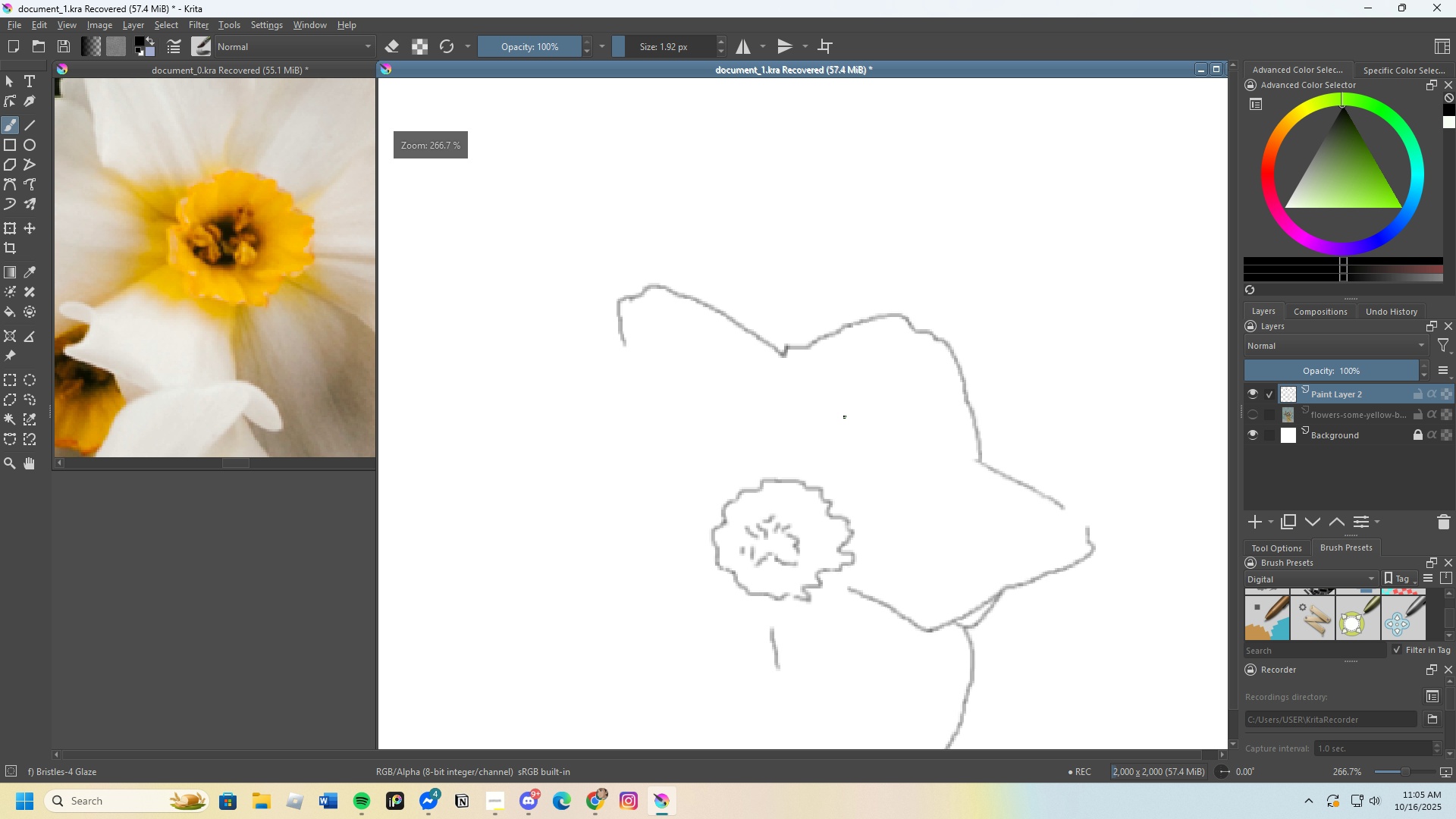 
scroll: coordinate [819, 376], scroll_direction: down, amount: 2.0
 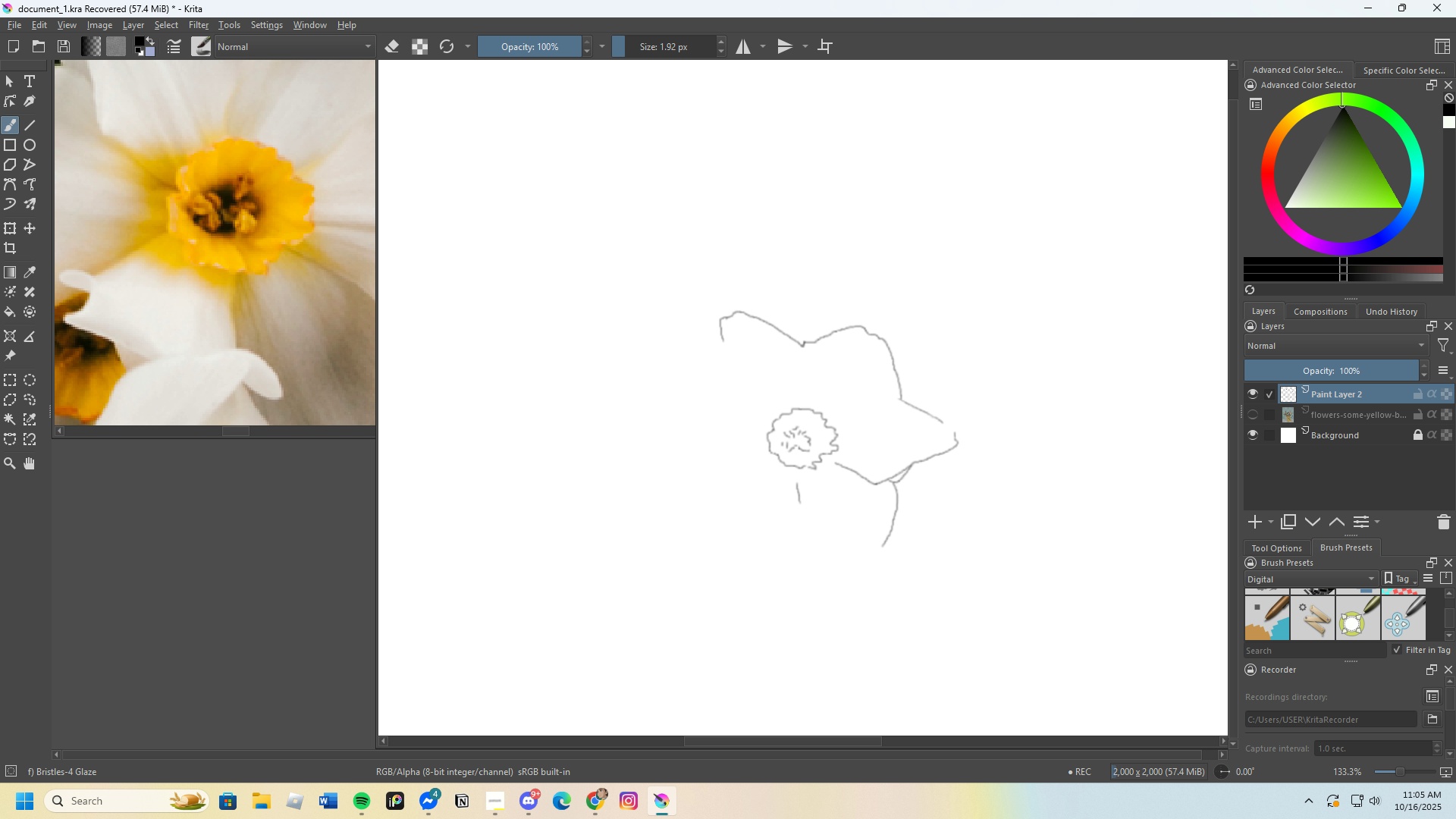 
left_click_drag(start_coordinate=[621, 44], to_coordinate=[637, 44])
 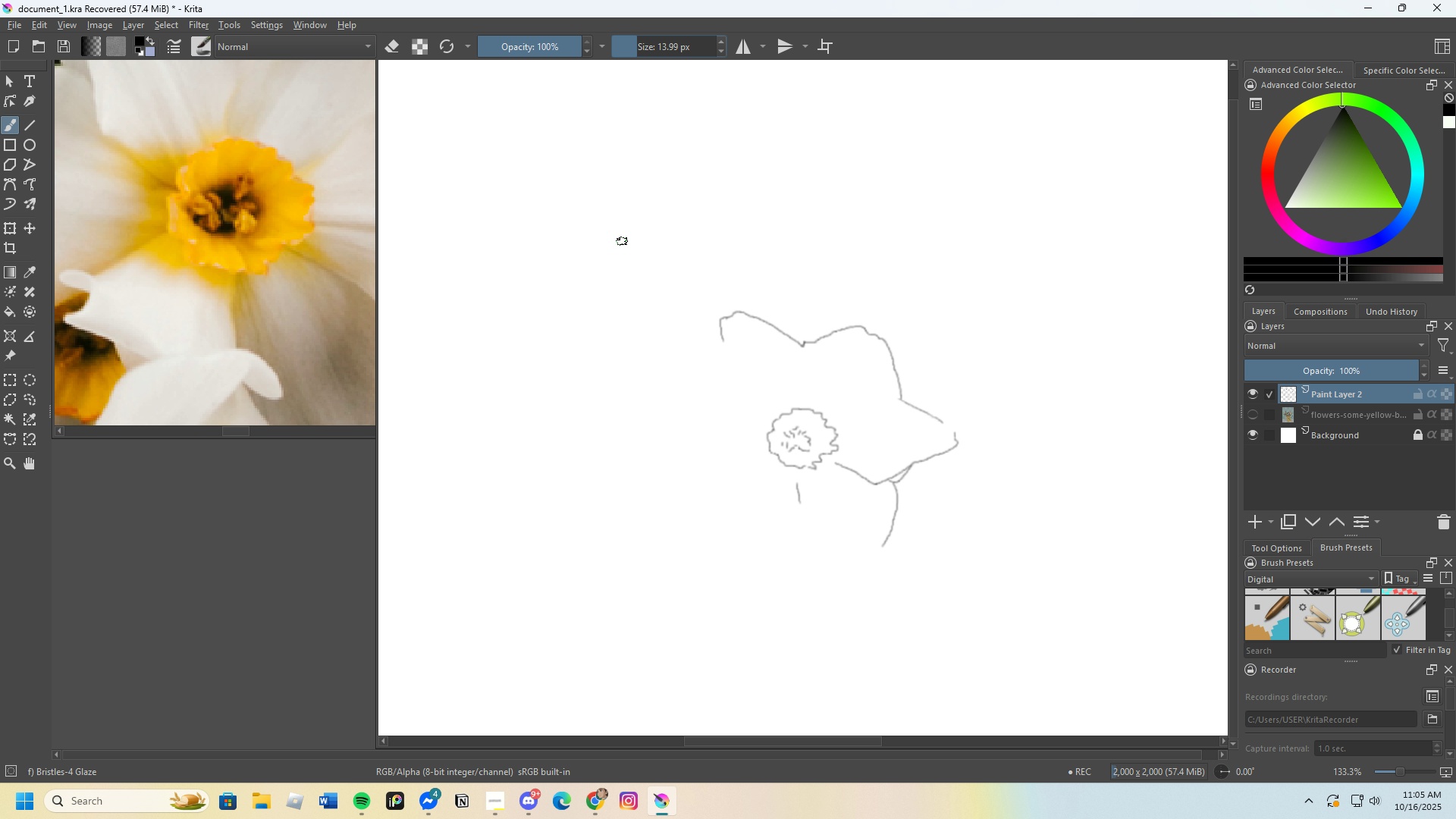 
left_click_drag(start_coordinate=[622, 240], to_coordinate=[622, 259])
 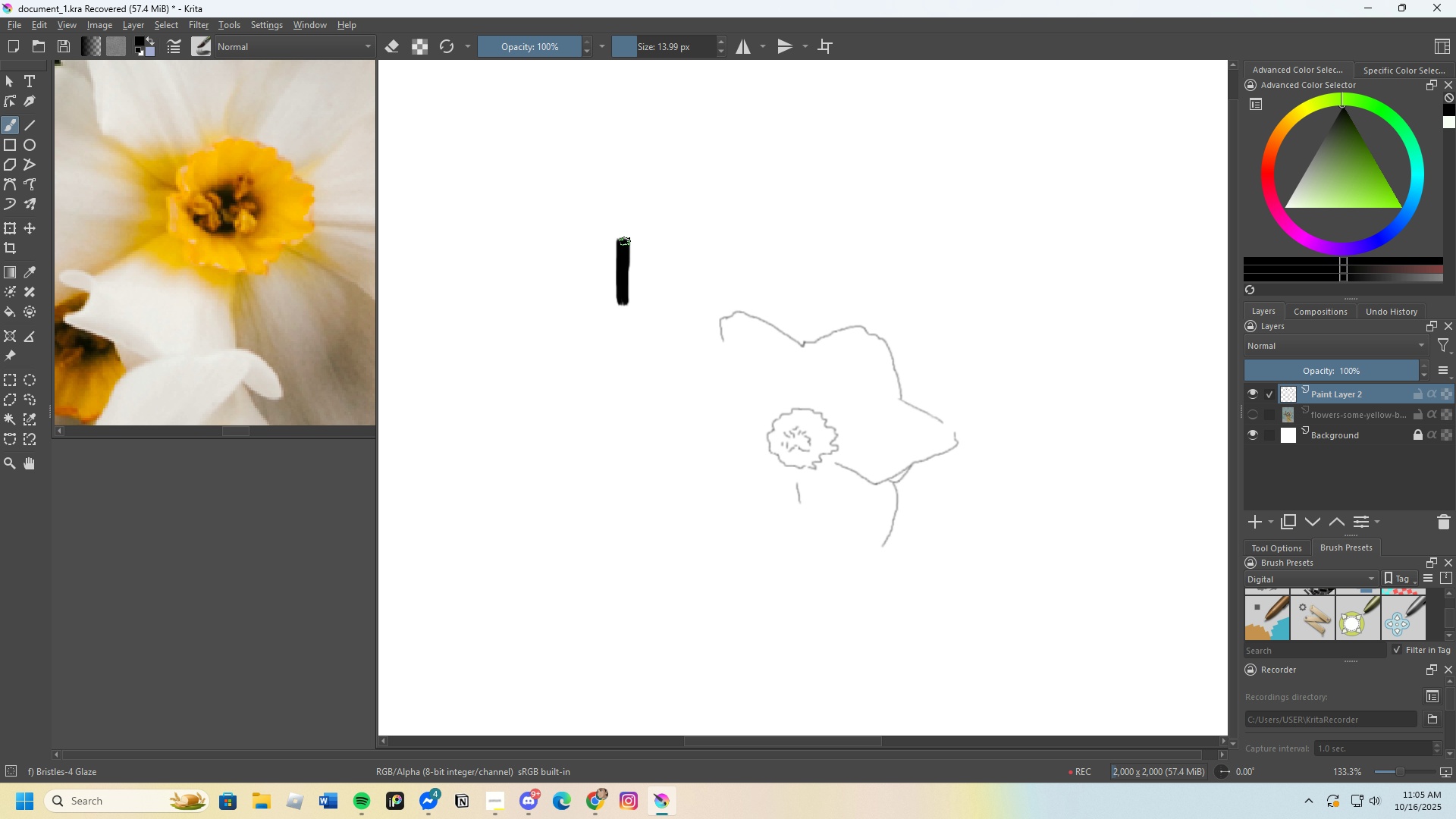 
key(Control+Z)
 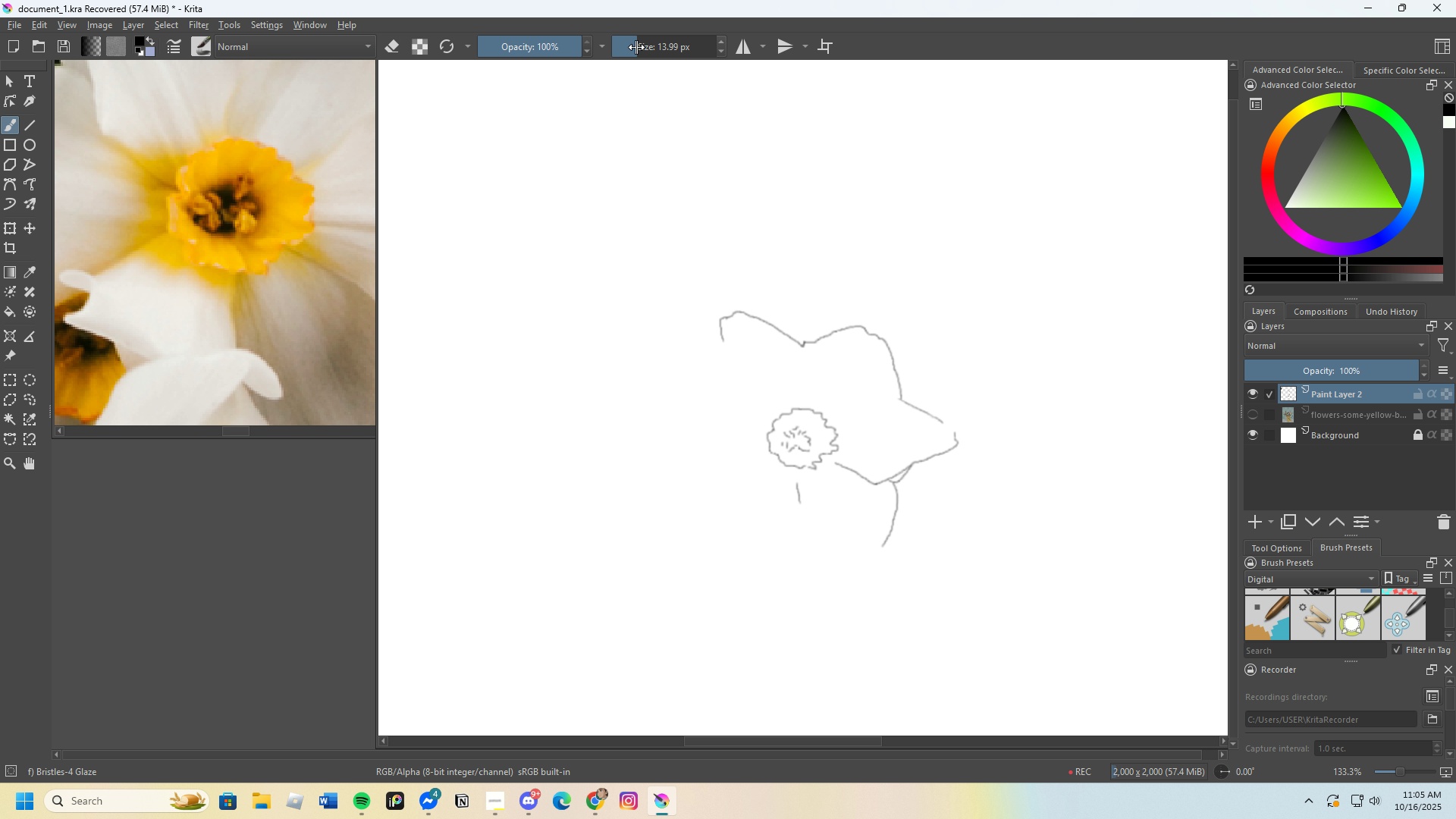 
left_click_drag(start_coordinate=[639, 46], to_coordinate=[626, 61])
 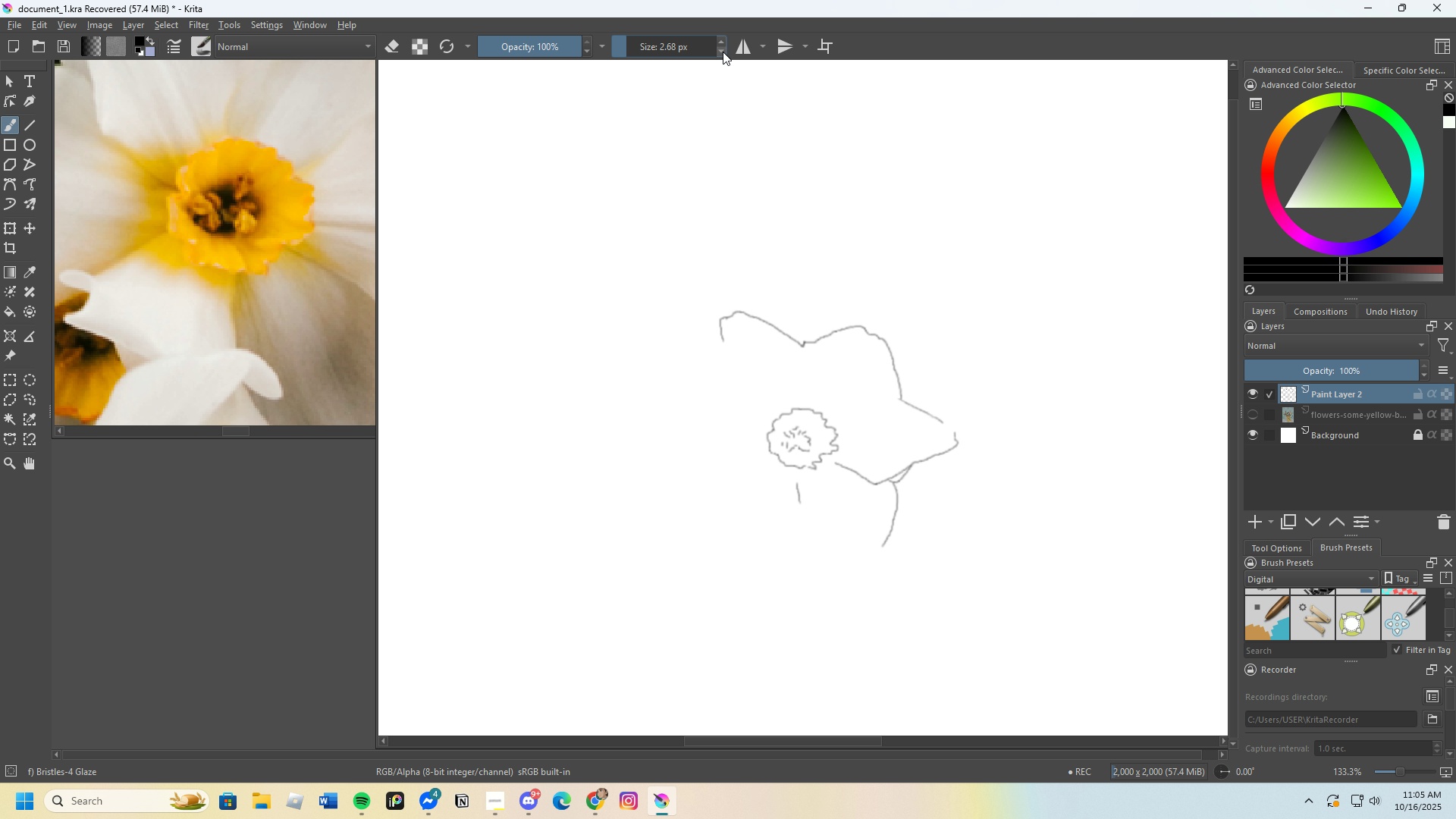 
left_click([723, 52])
 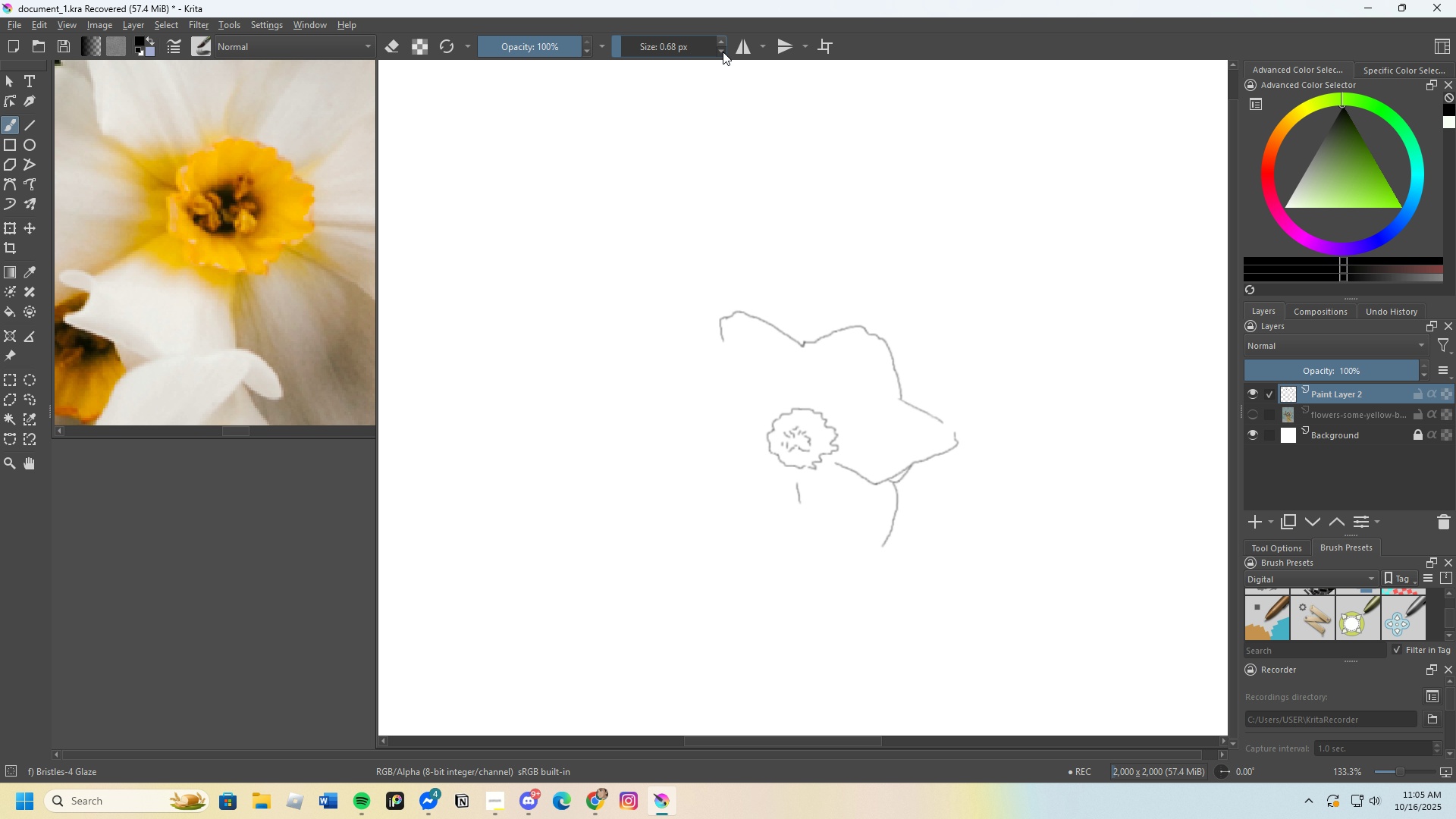 
double_click([723, 52])
 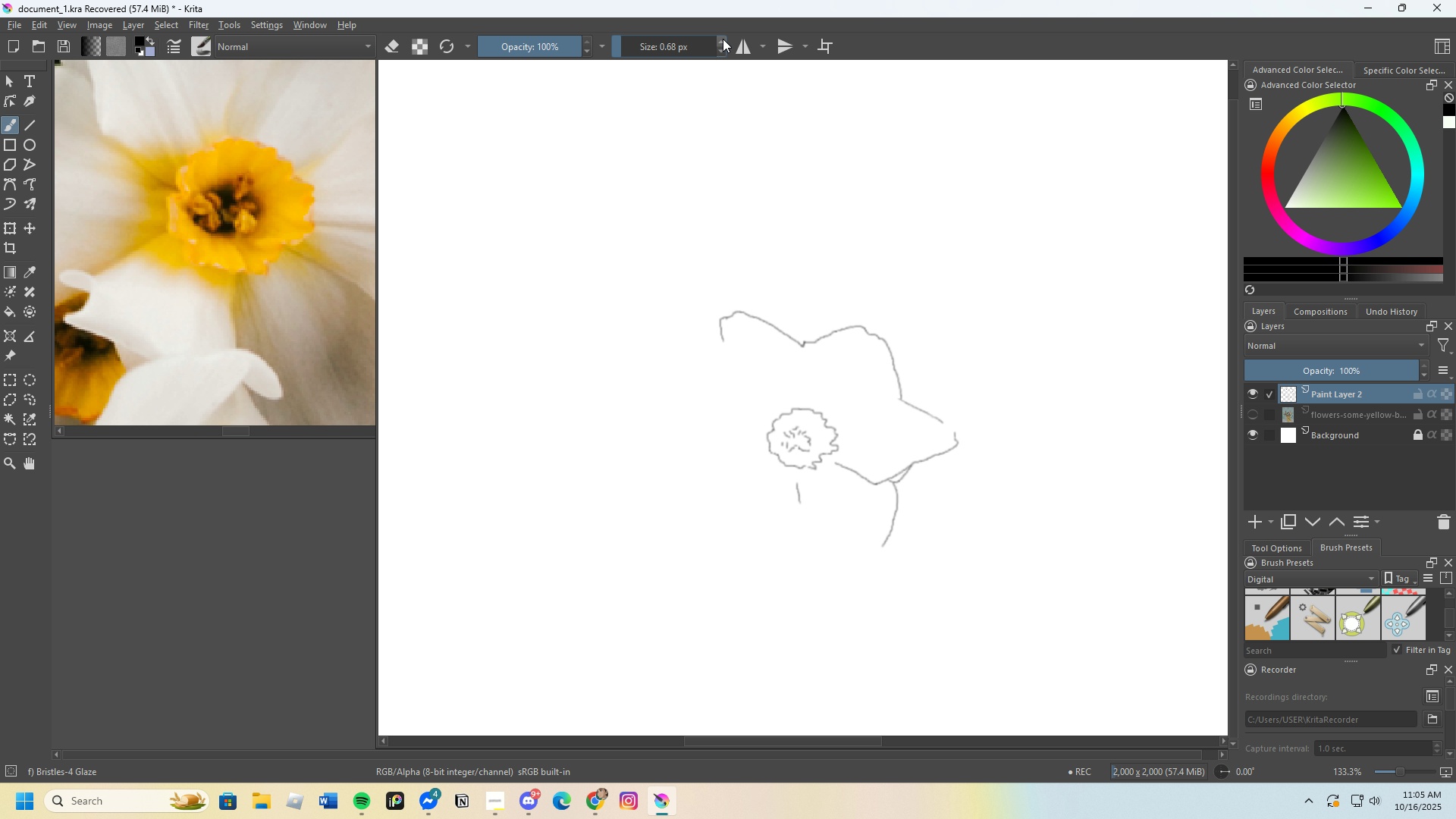 
left_click([723, 39])
 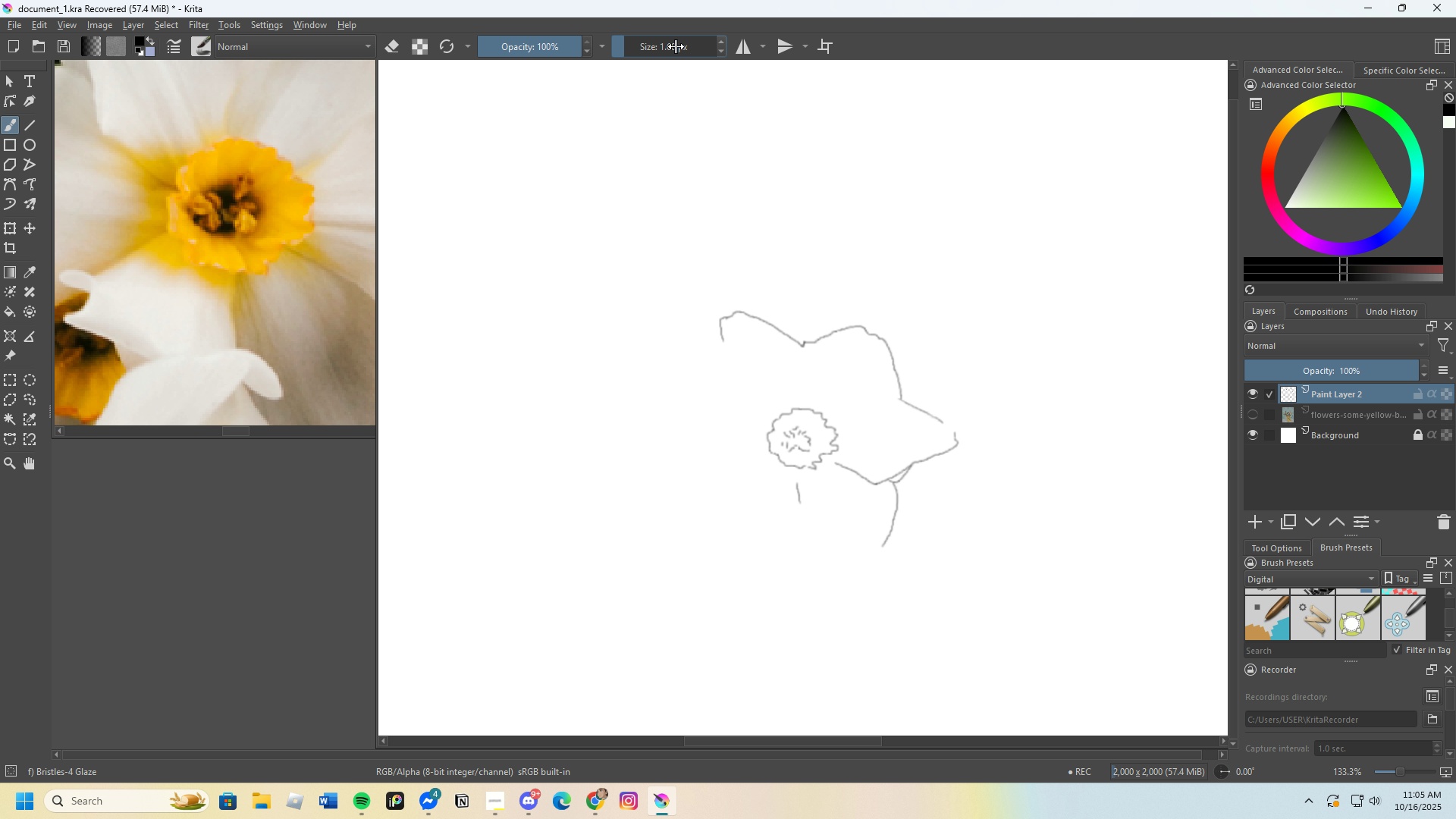 
left_click([672, 47])
 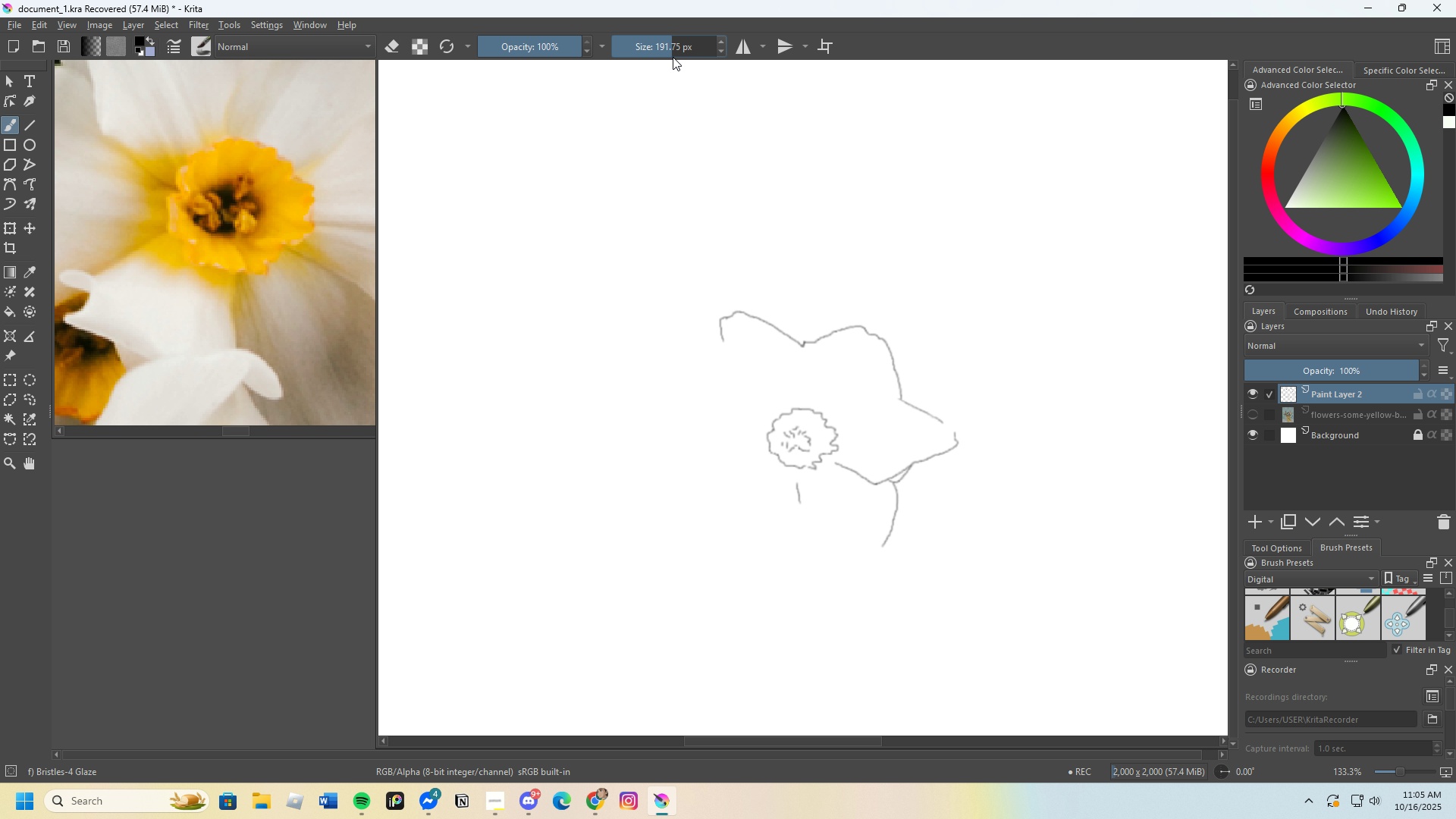 
key(Backspace)
 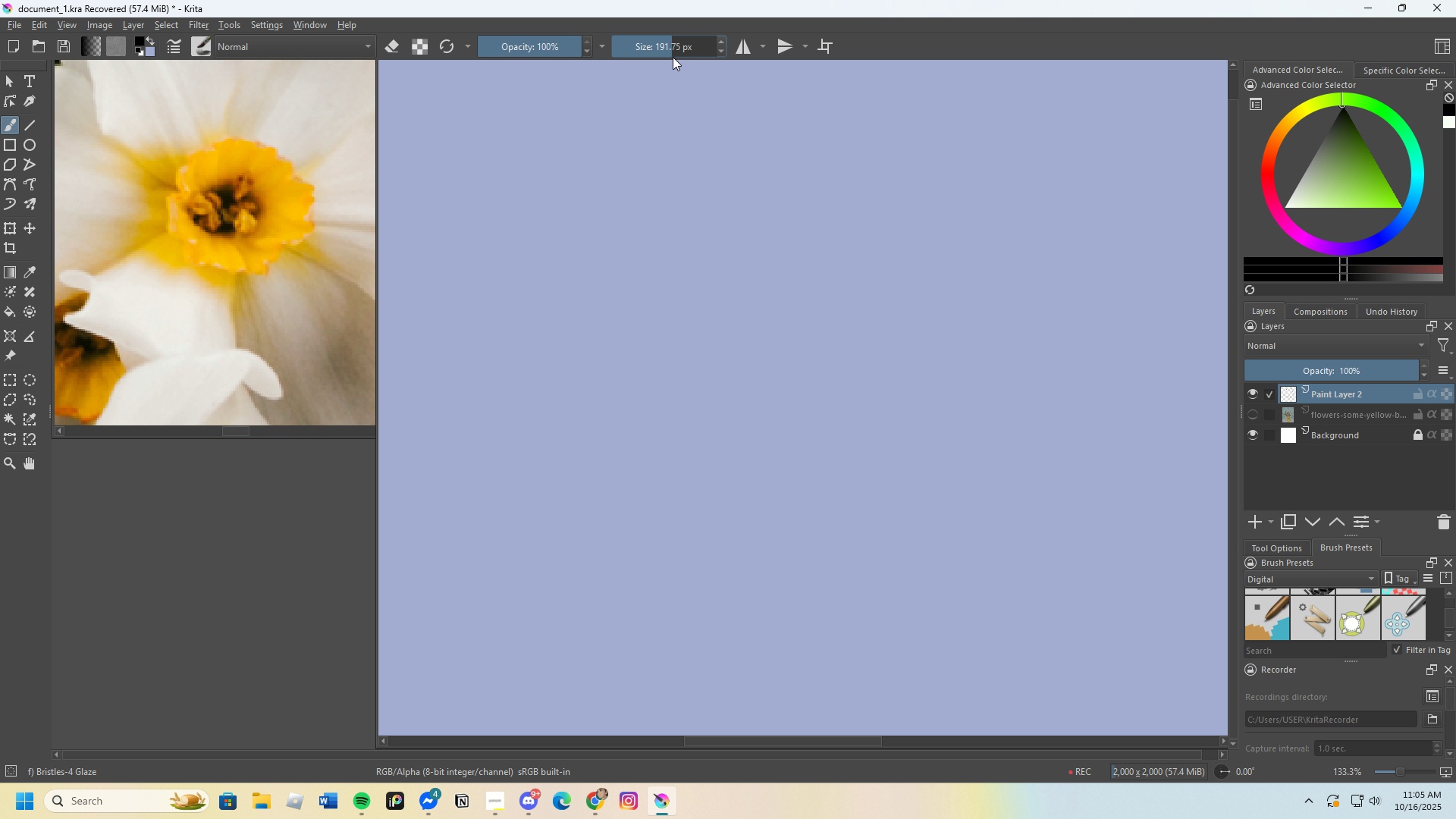 
key(Backspace)
 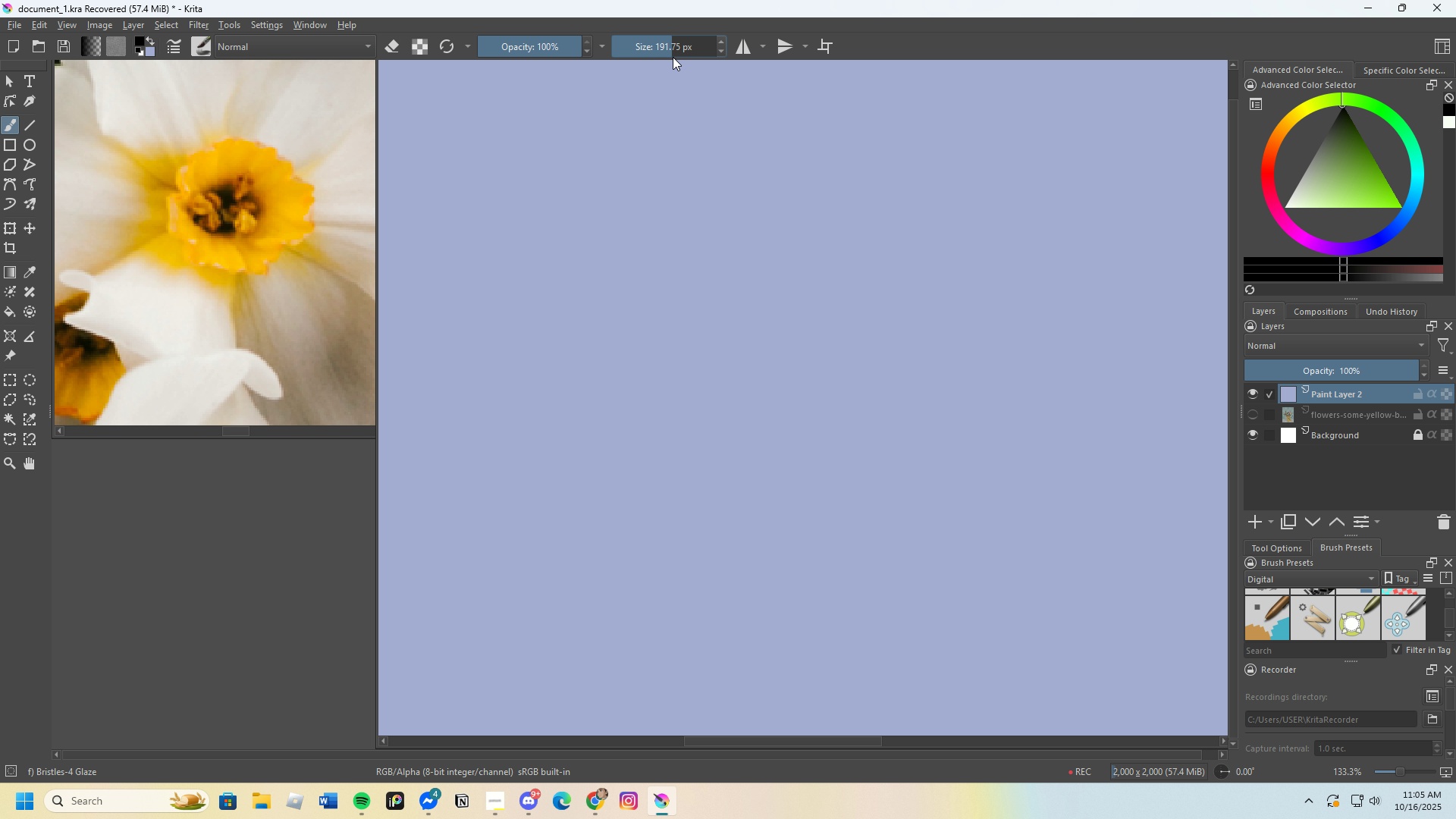 
hold_key(key=Z, duration=0.32)
 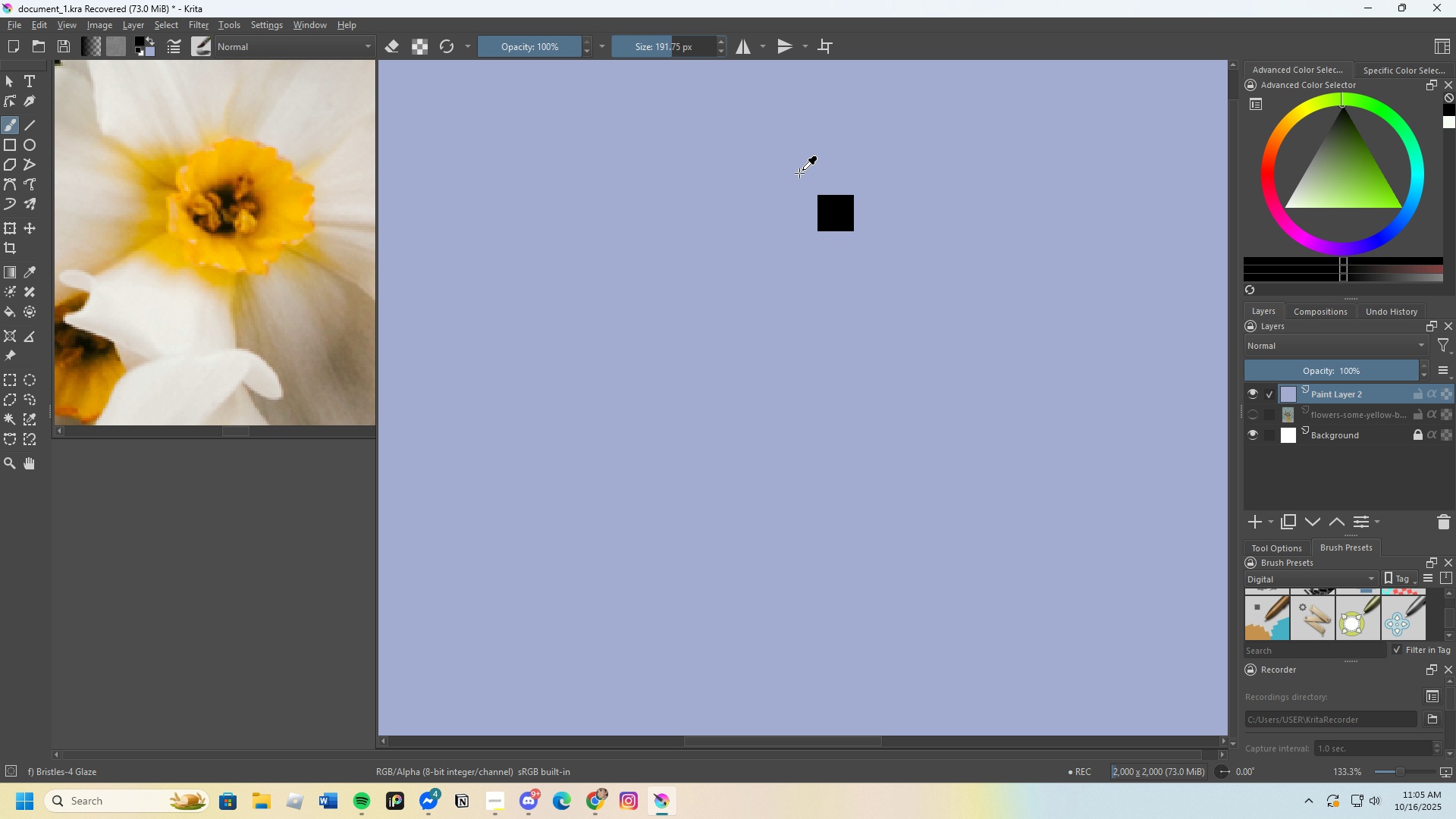 
hold_key(key=Z, duration=0.33)
 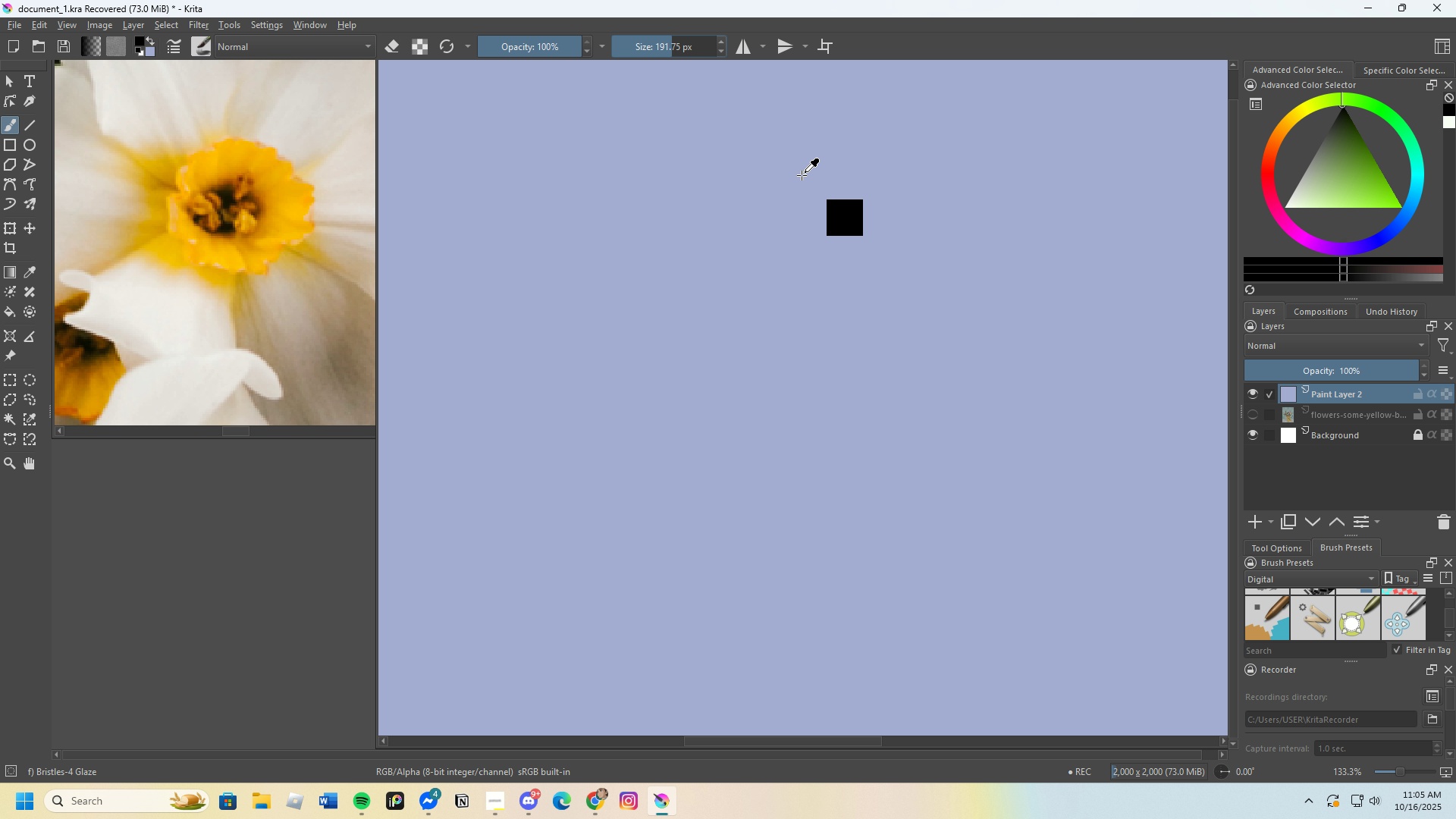 
key(Control+Z)
 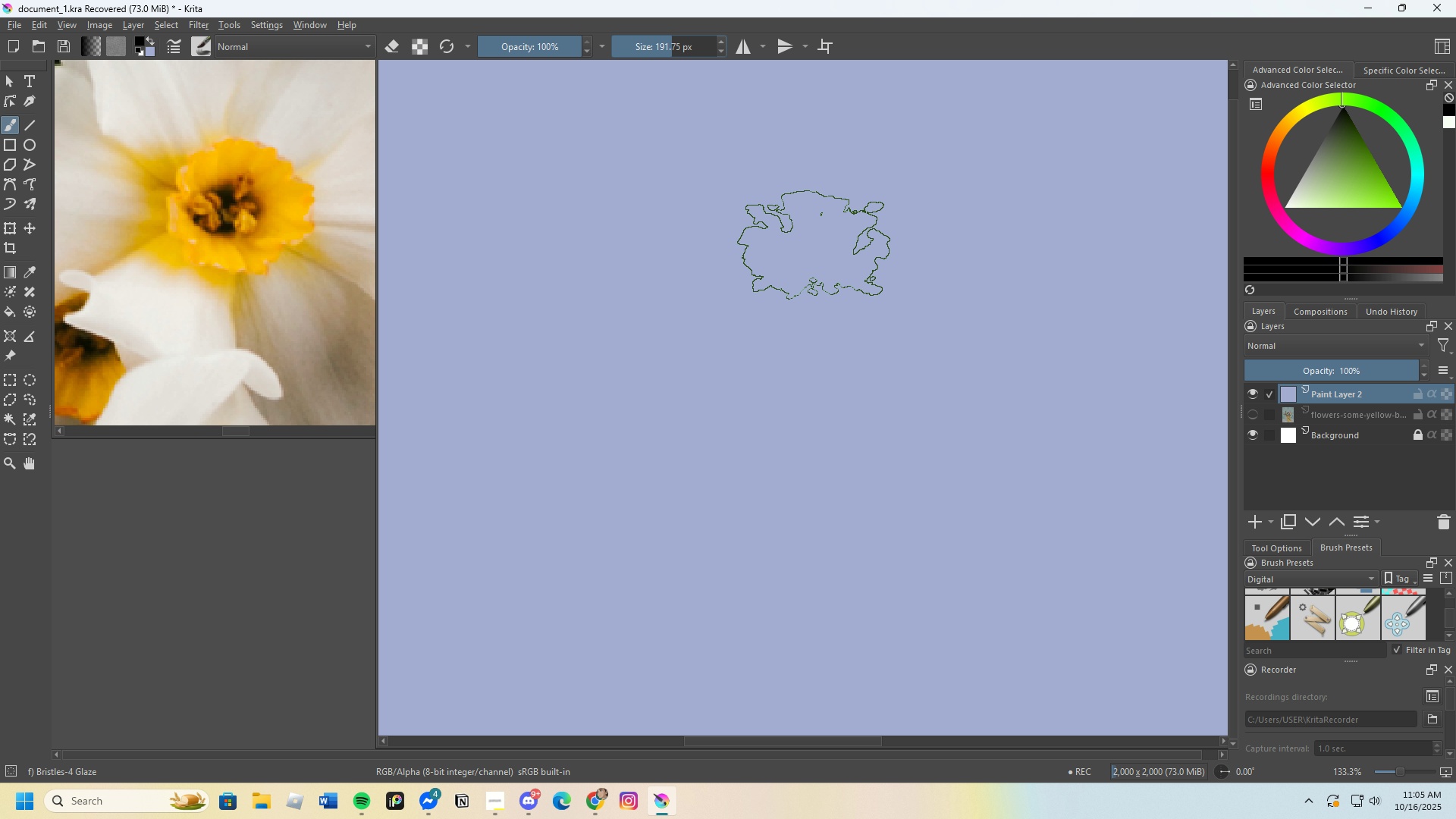 
hold_key(key=Z, duration=0.3)
 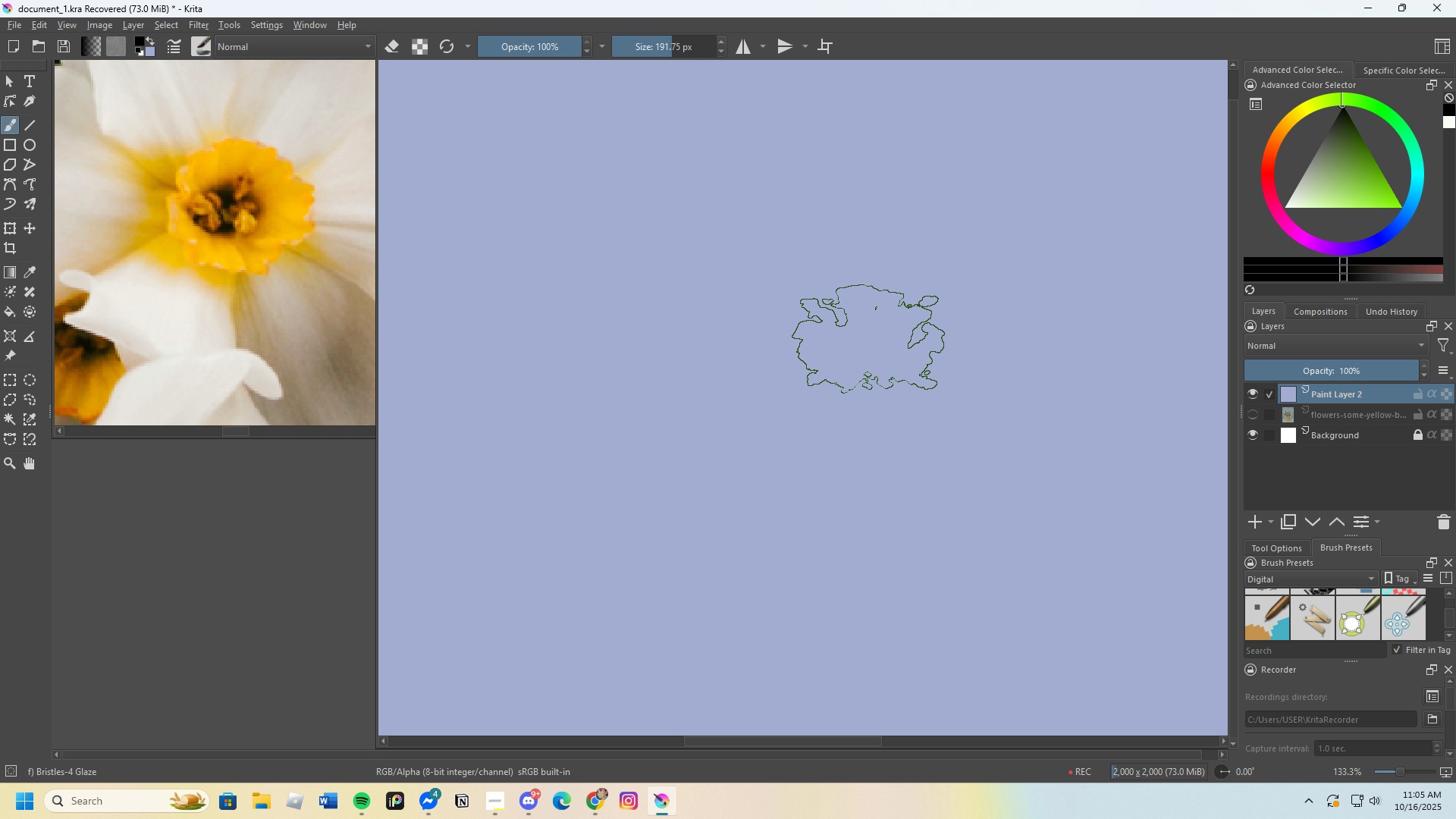 
key(Control+Z)
 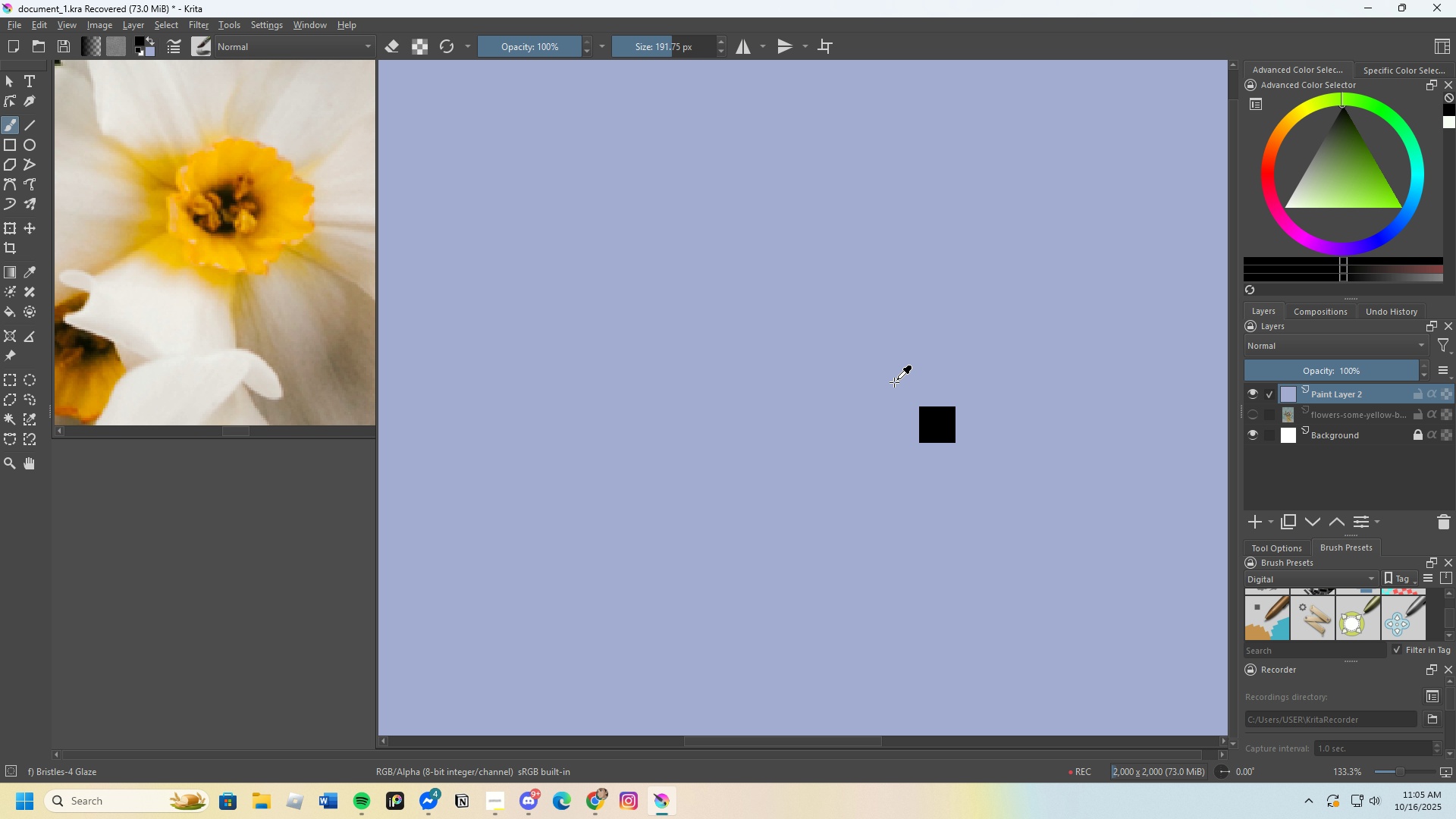 
key(Control+Z)
 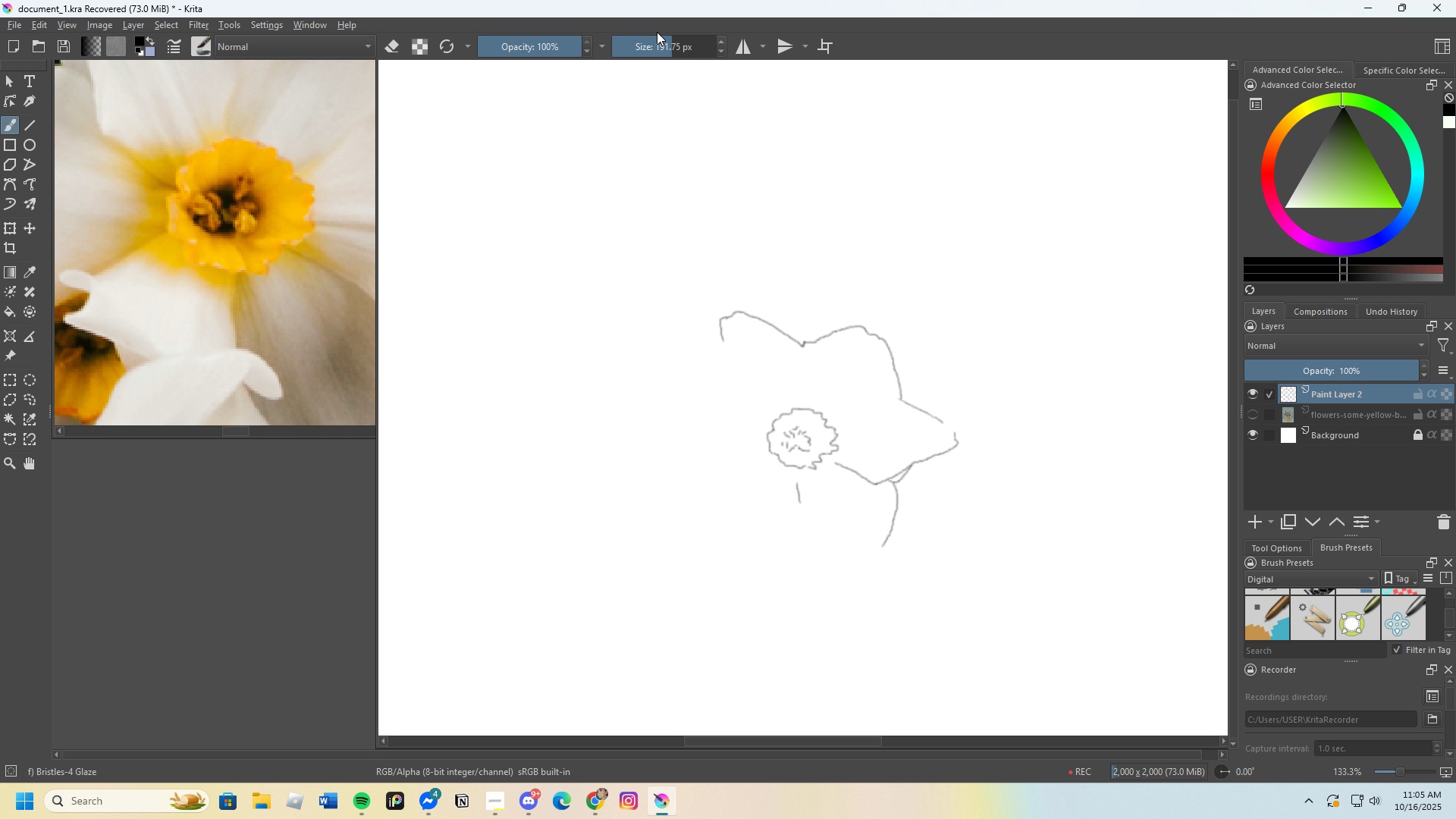 
left_click_drag(start_coordinate=[661, 45], to_coordinate=[624, 64])
 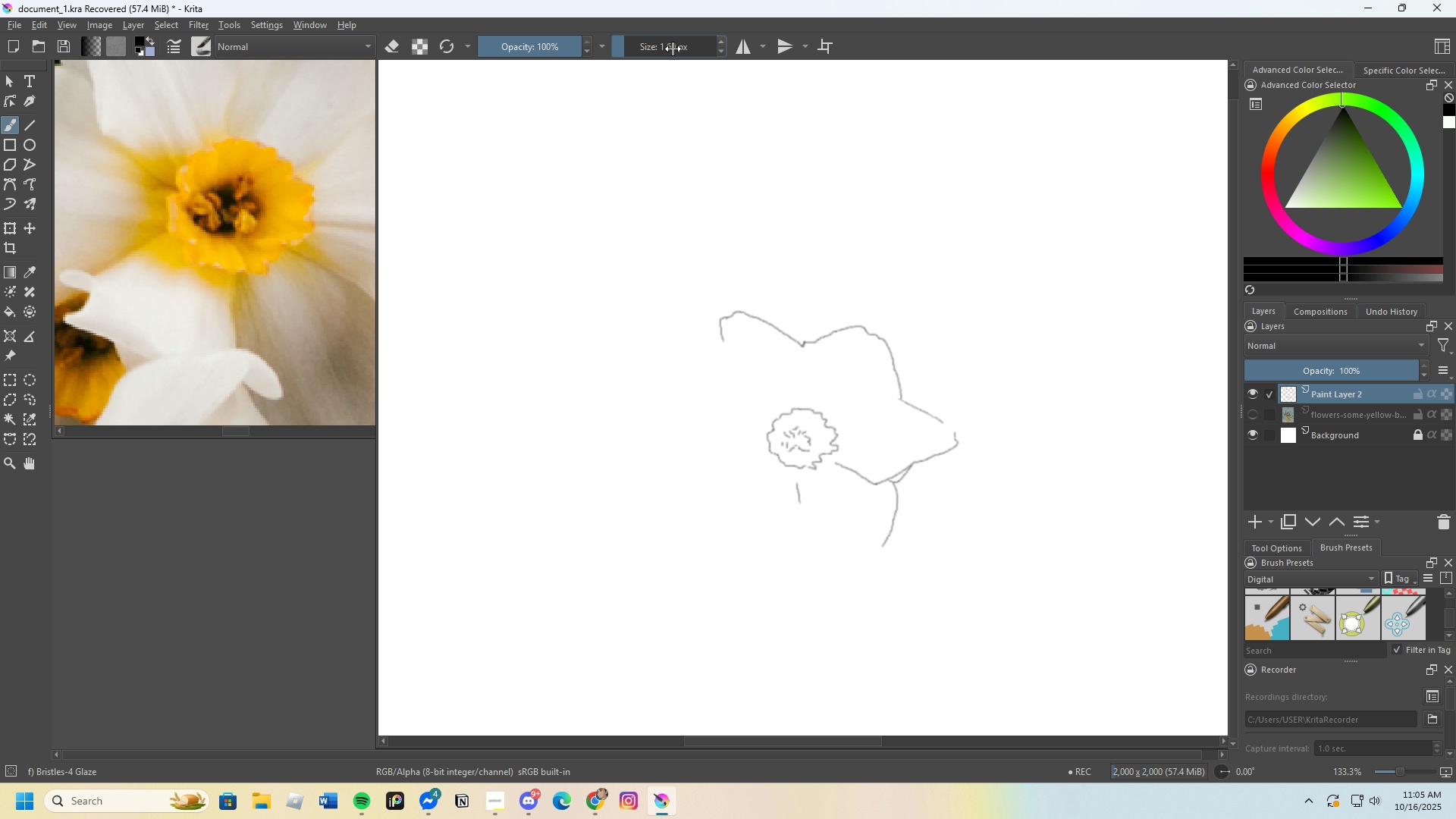 
left_click([675, 49])
 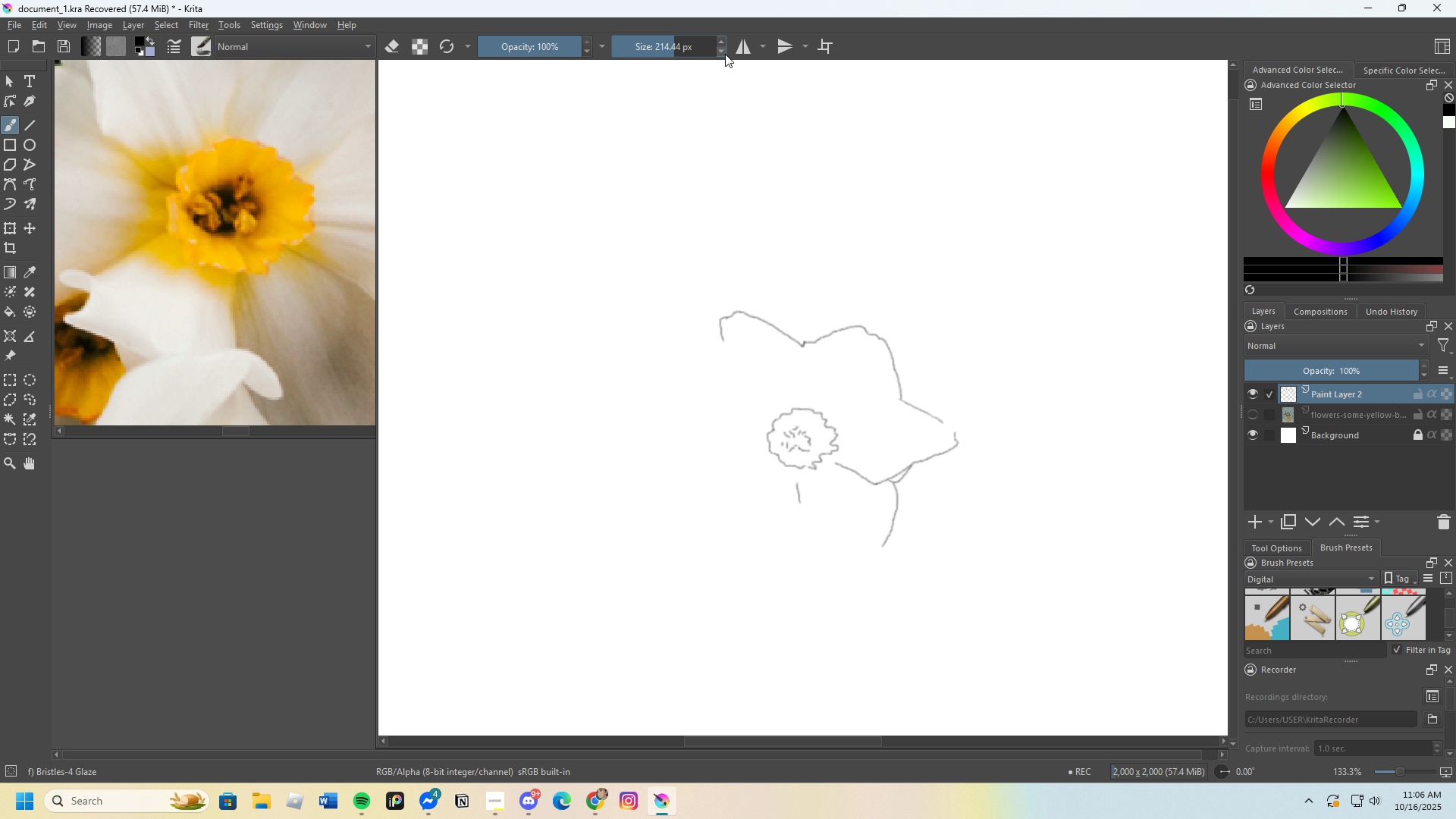 
double_click([720, 50])
 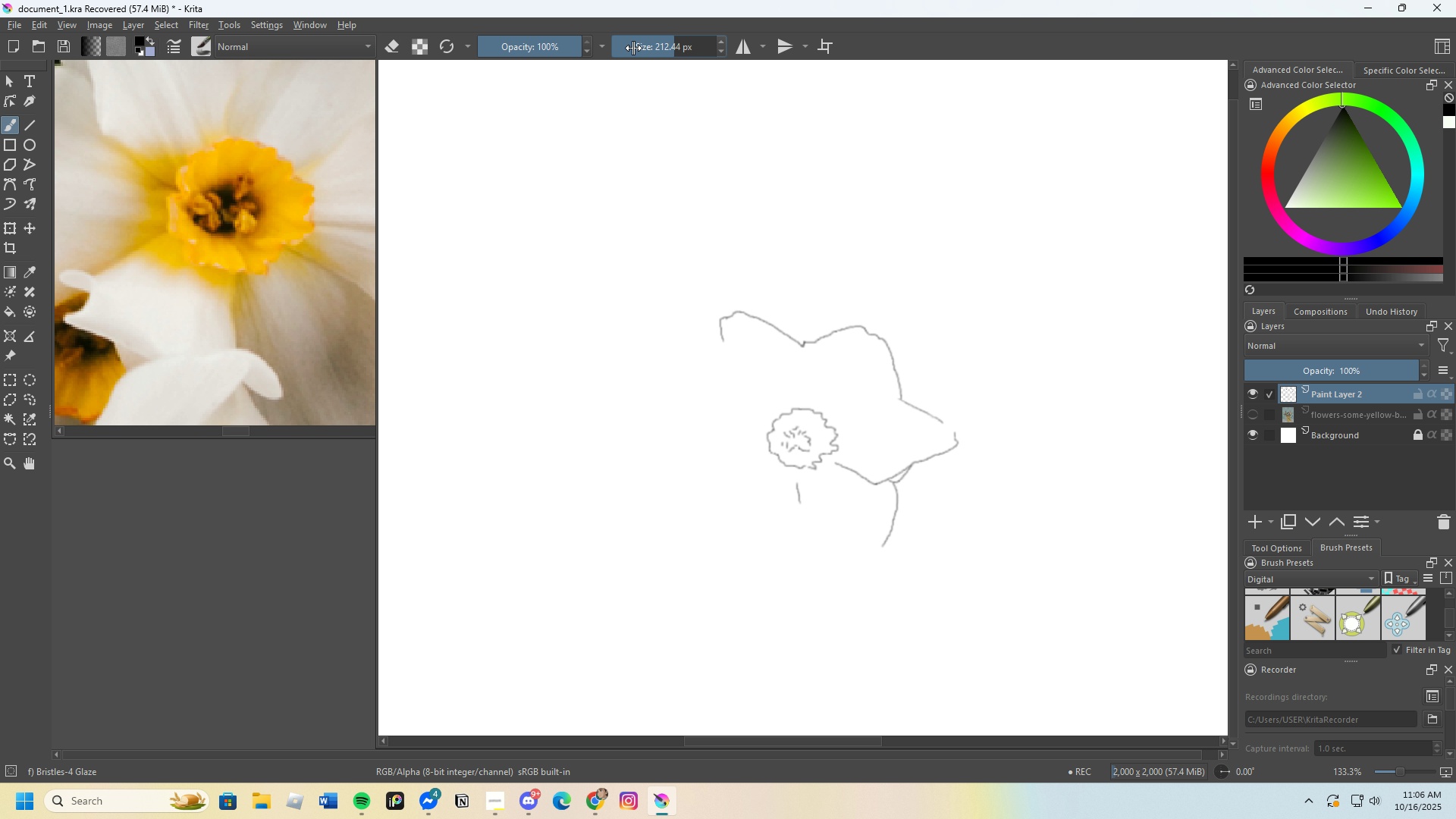 
left_click_drag(start_coordinate=[635, 47], to_coordinate=[625, 49])
 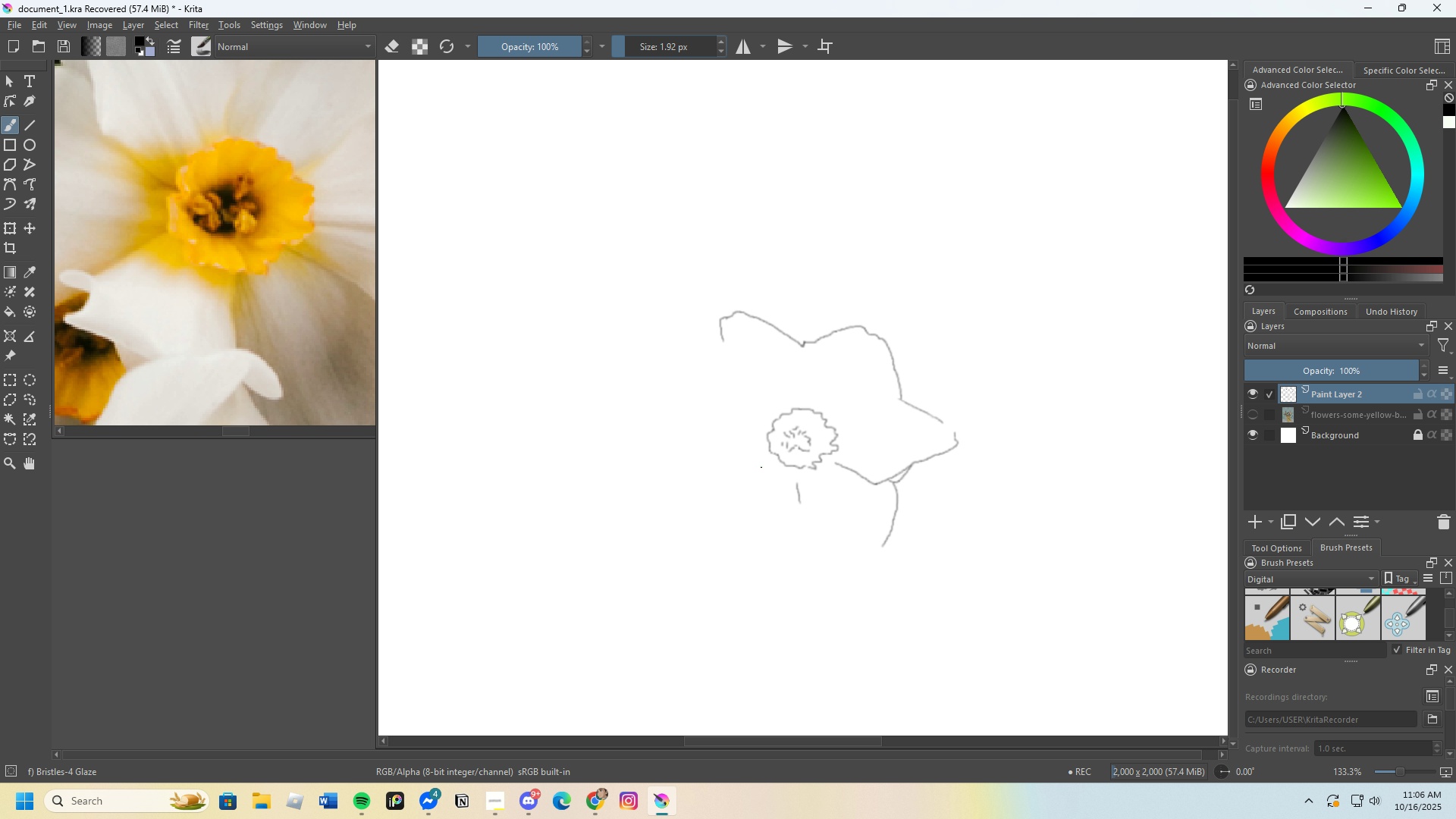 
scroll: coordinate [753, 393], scroll_direction: up, amount: 2.0
 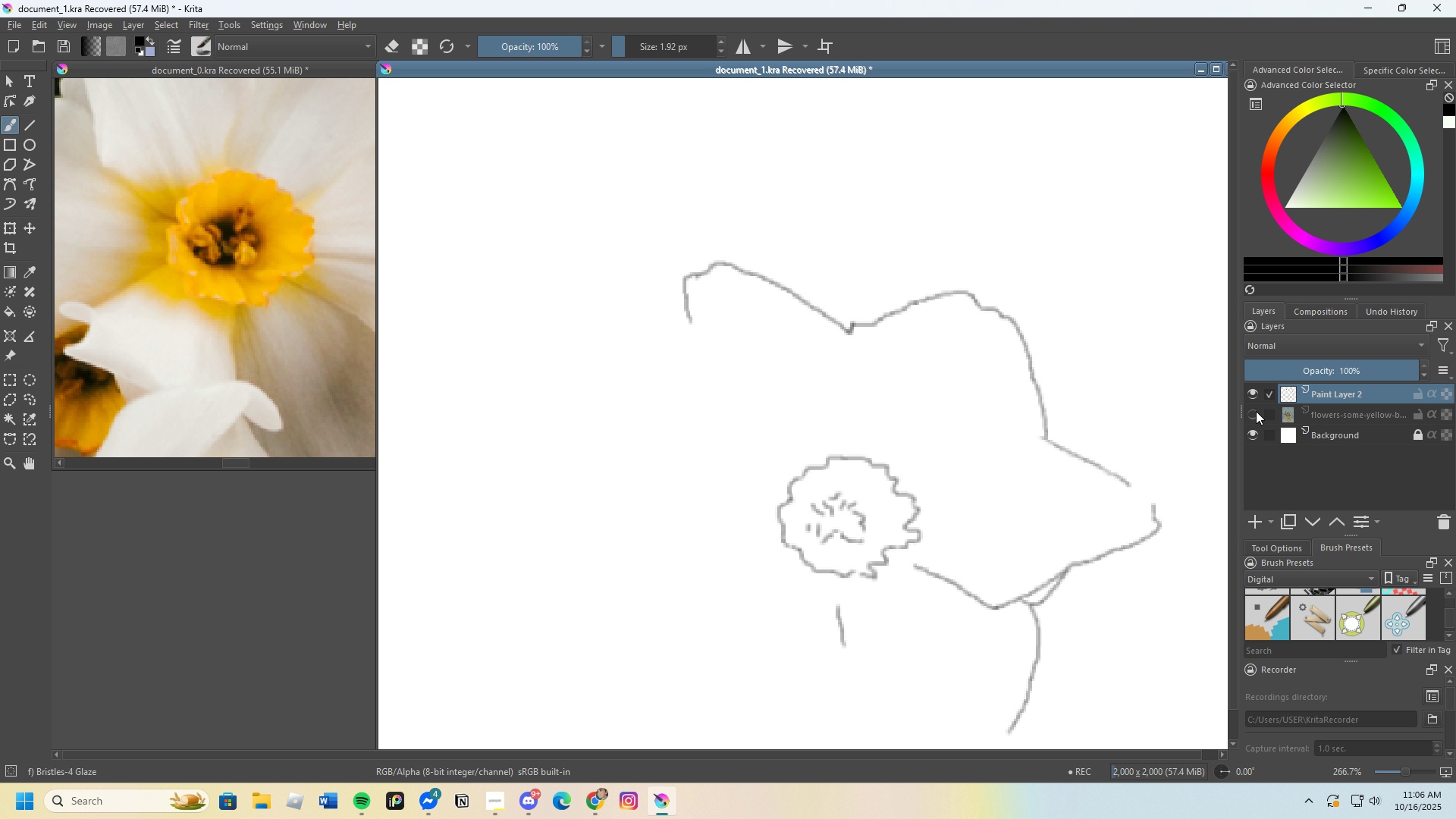 
left_click([1254, 411])
 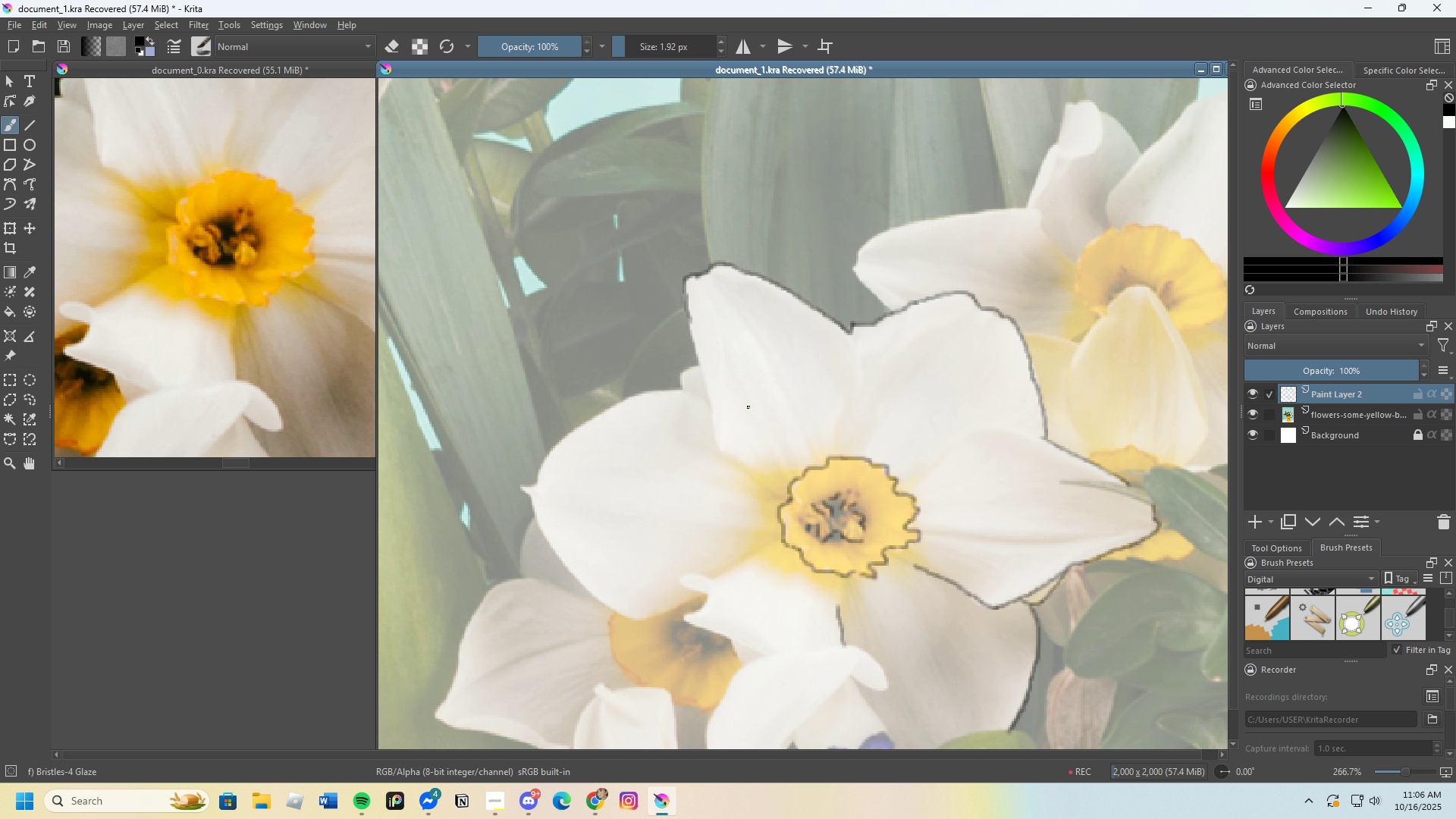 
scroll: coordinate [764, 308], scroll_direction: up, amount: 4.0
 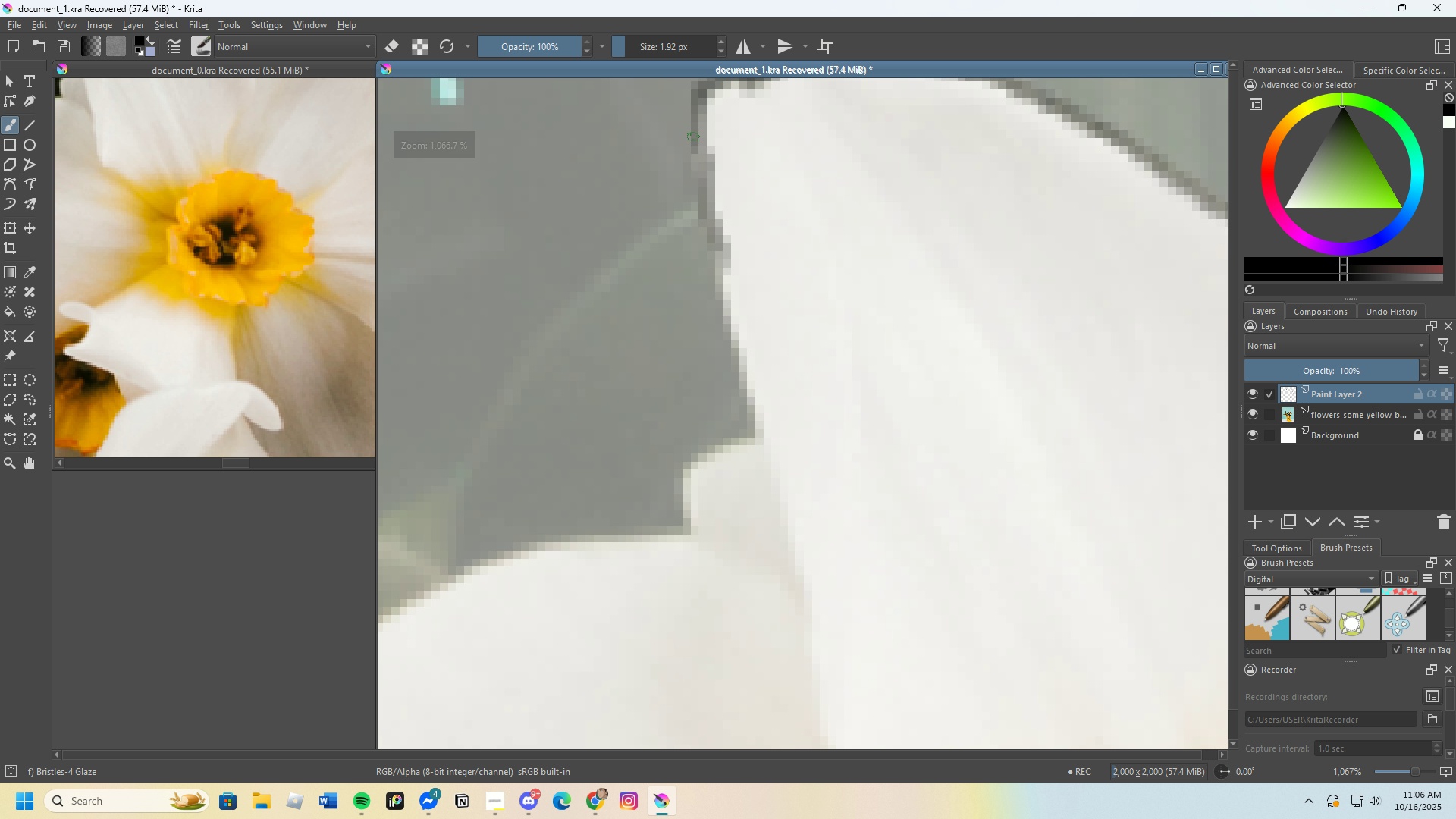 
left_click_drag(start_coordinate=[695, 133], to_coordinate=[708, 203])
 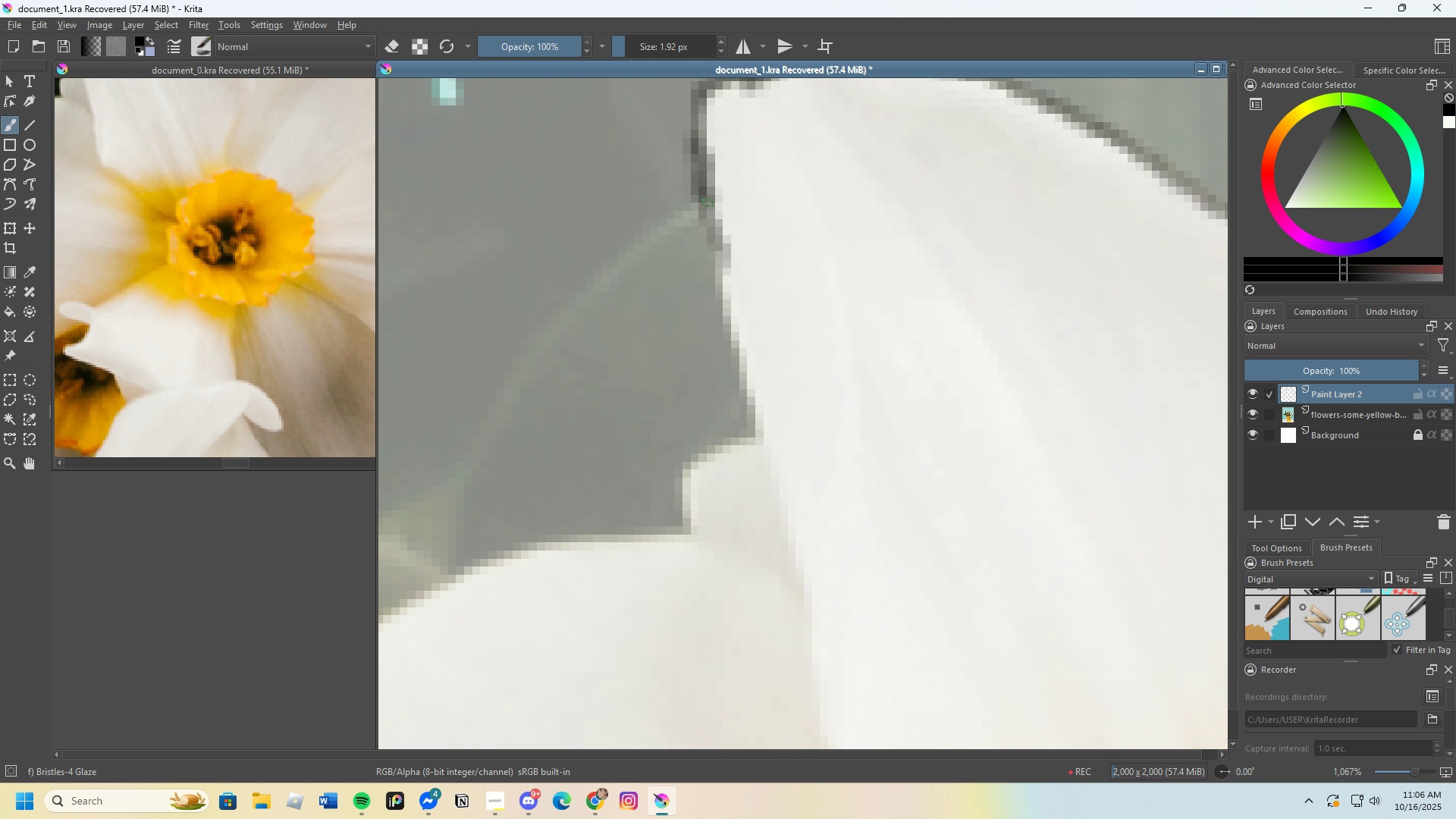 
key(Control+Z)
 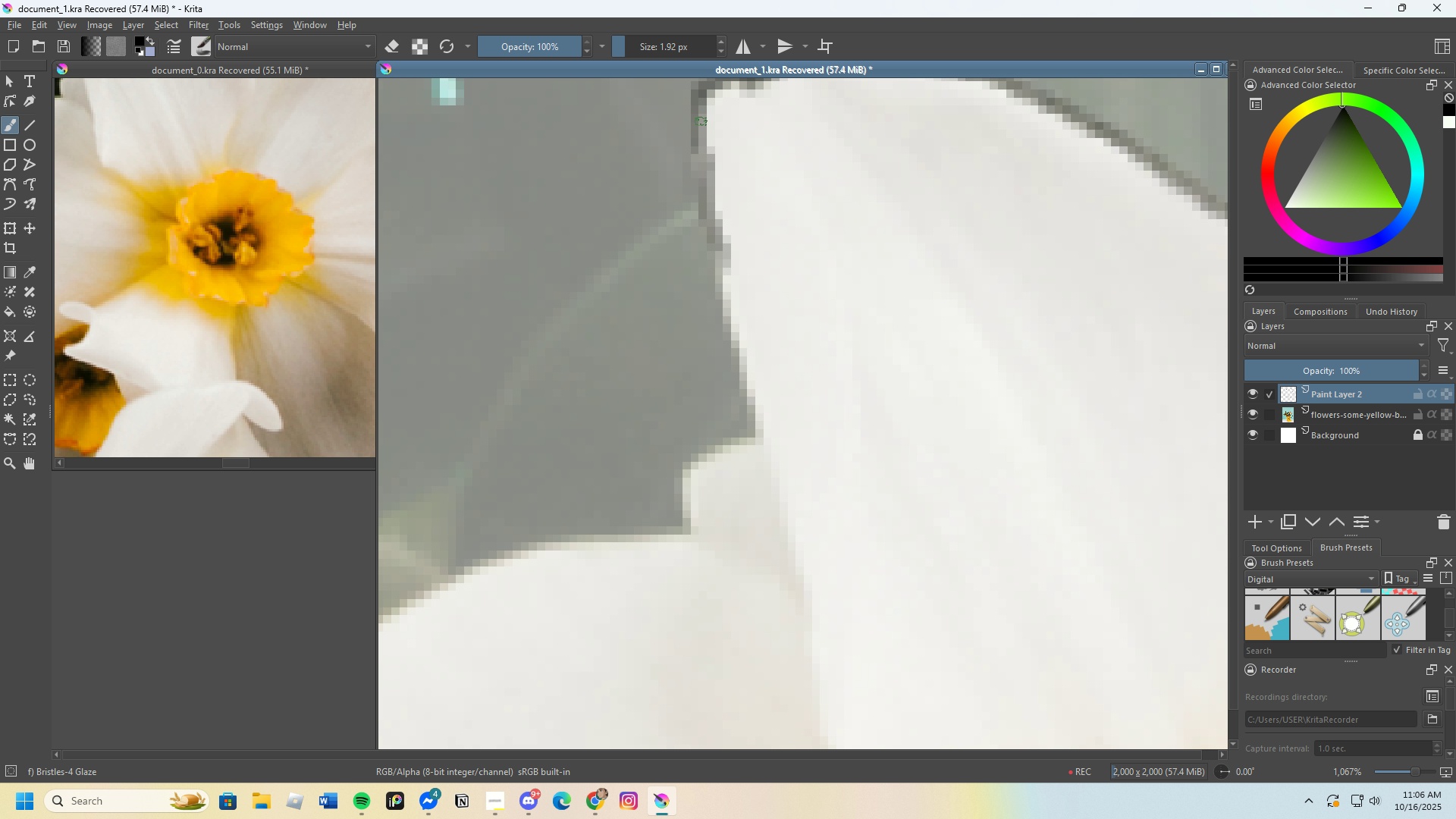 
left_click_drag(start_coordinate=[698, 121], to_coordinate=[767, 461])
 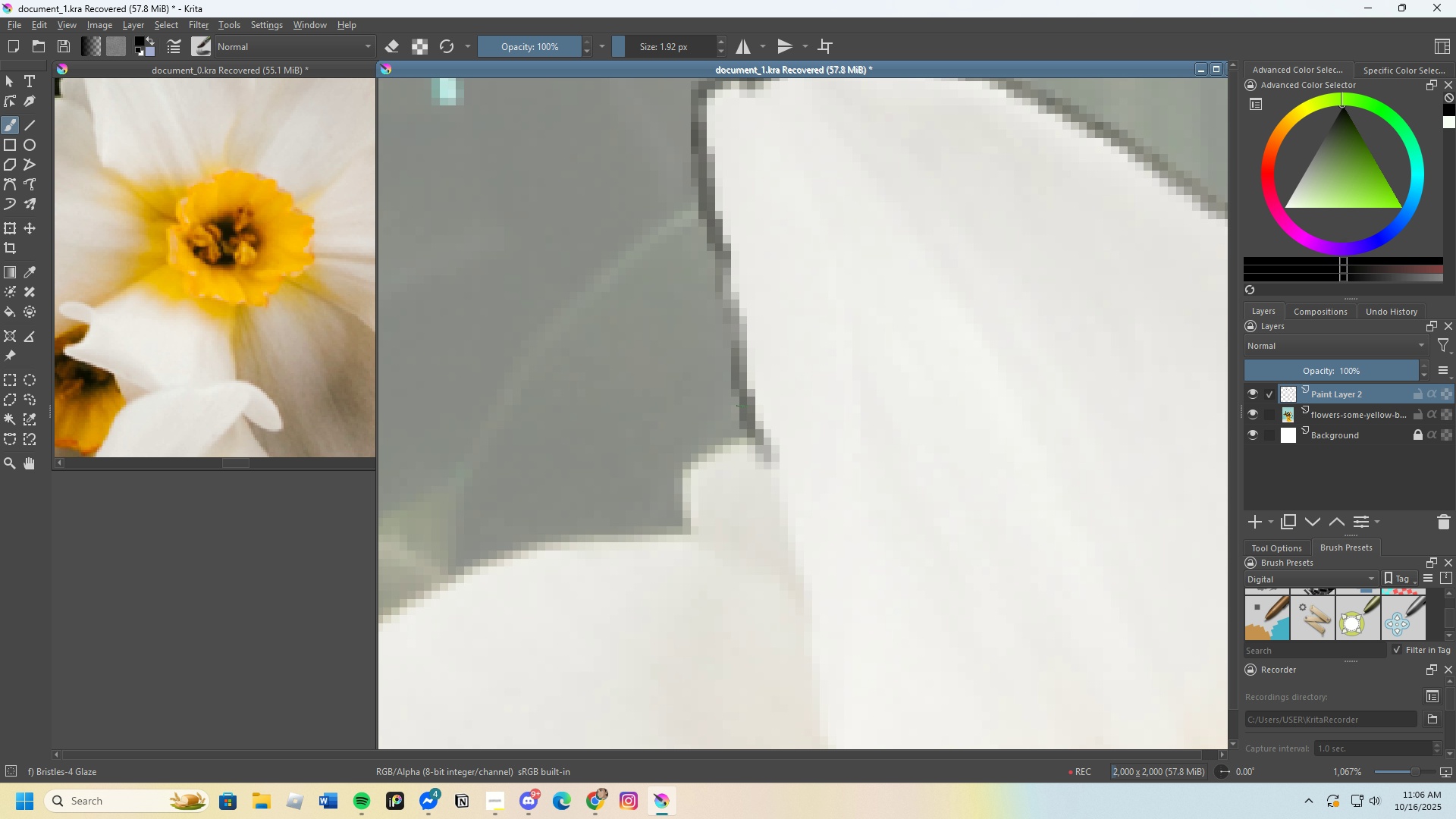 
scroll: coordinate [724, 343], scroll_direction: down, amount: 3.0
 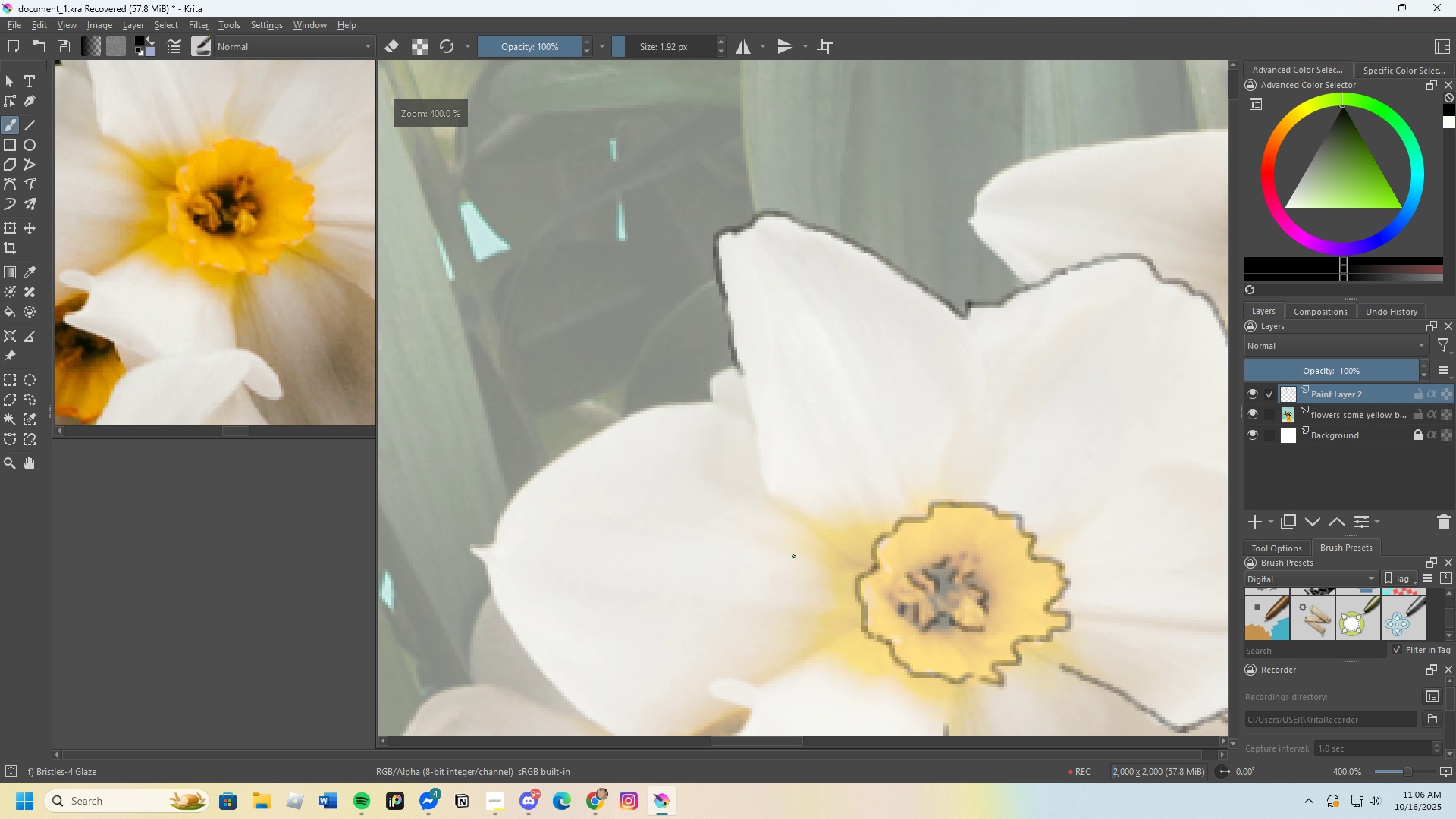 
scroll: coordinate [790, 507], scroll_direction: up, amount: 3.0
 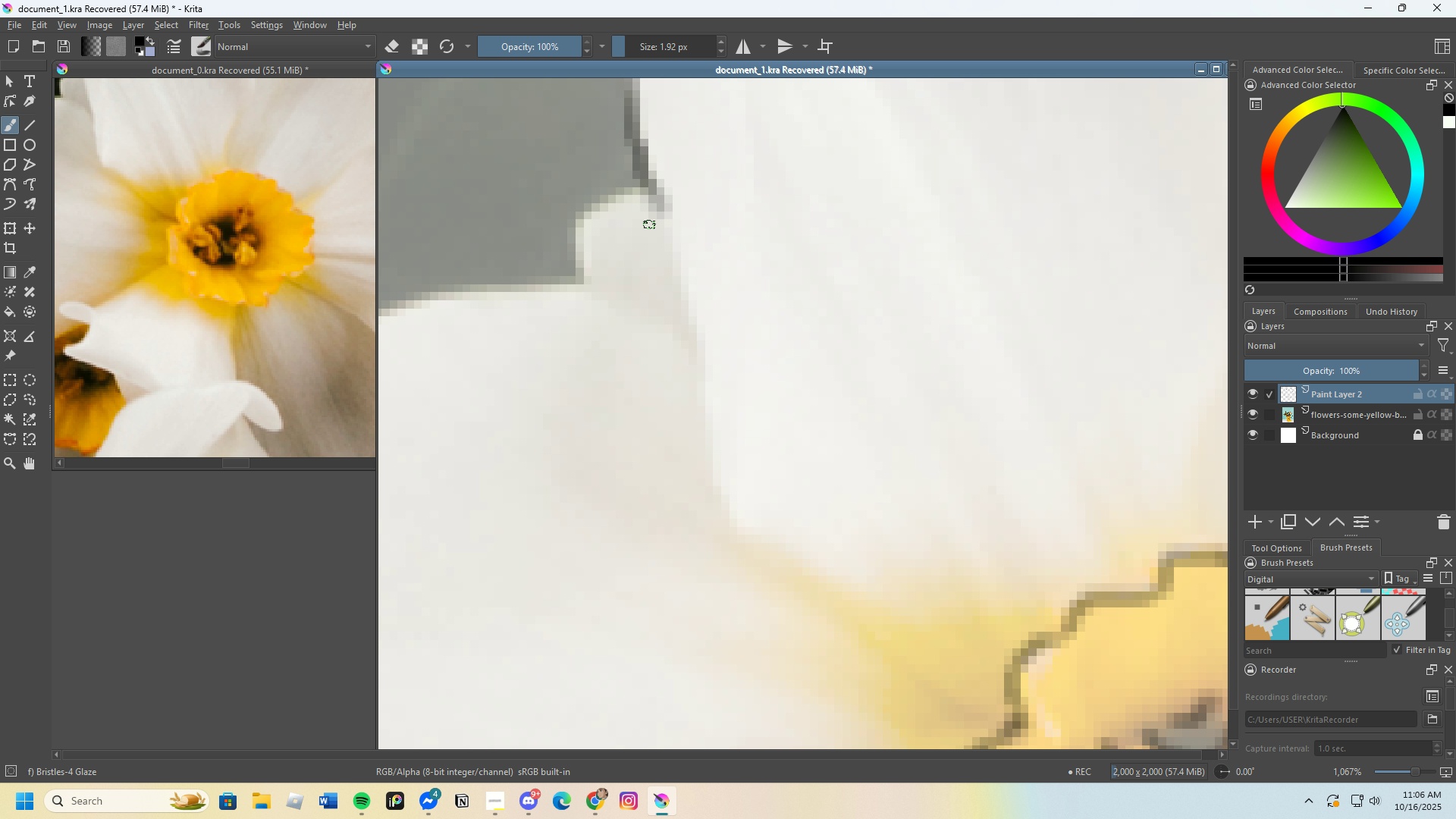 
left_click_drag(start_coordinate=[661, 205], to_coordinate=[763, 565])
 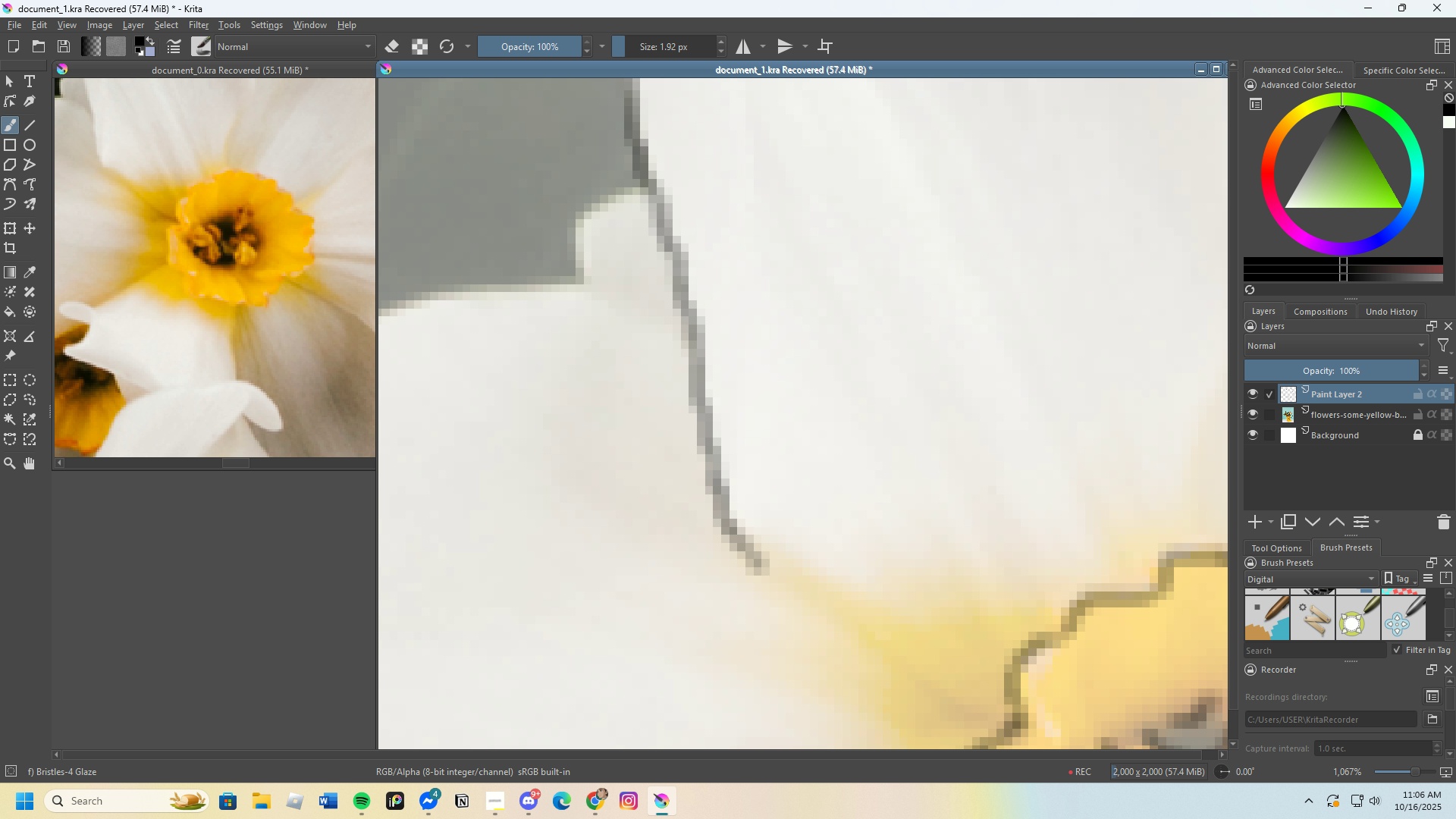 
scroll: coordinate [738, 413], scroll_direction: down, amount: 4.0
 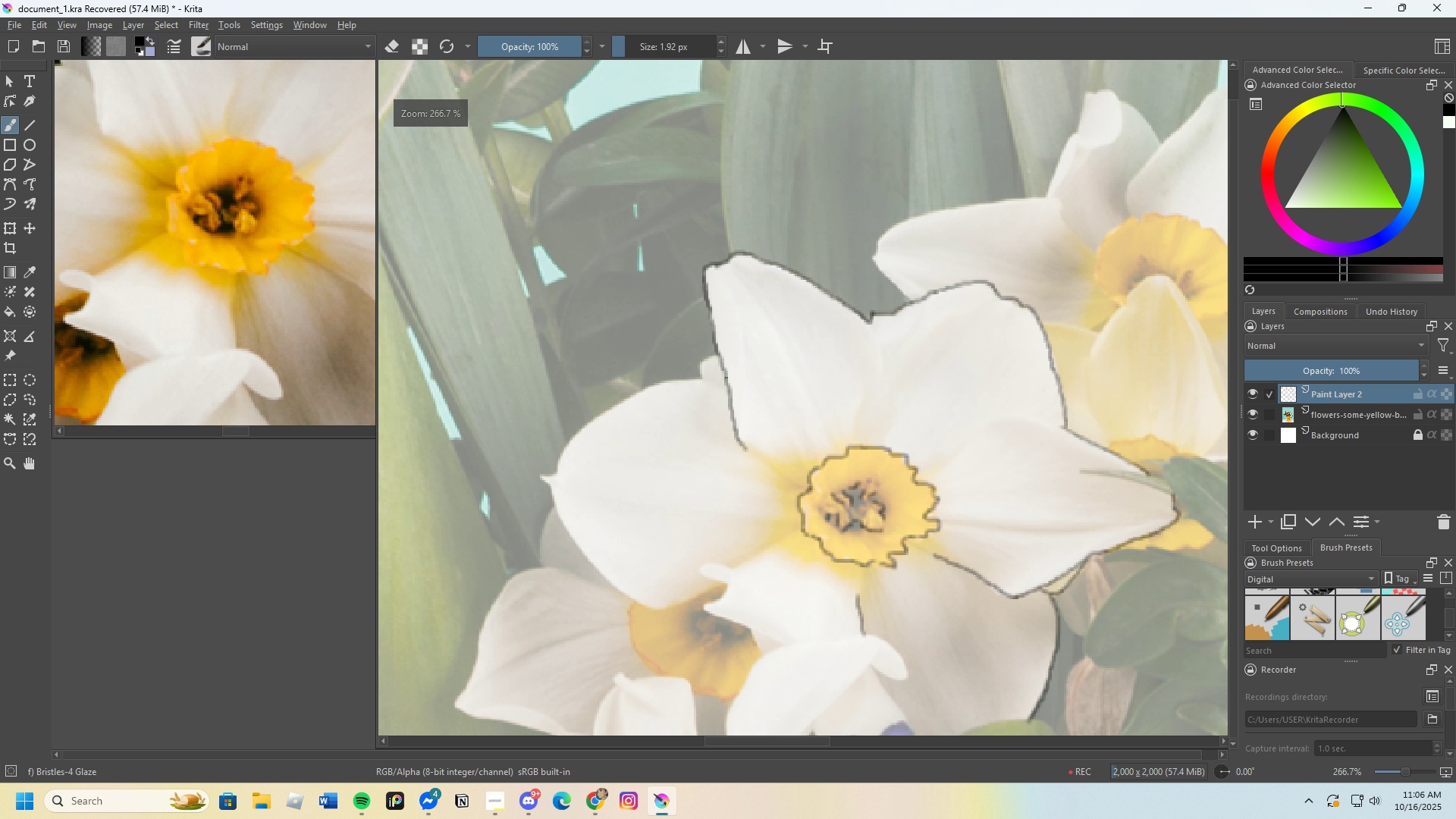 
scroll: coordinate [717, 338], scroll_direction: up, amount: 5.0
 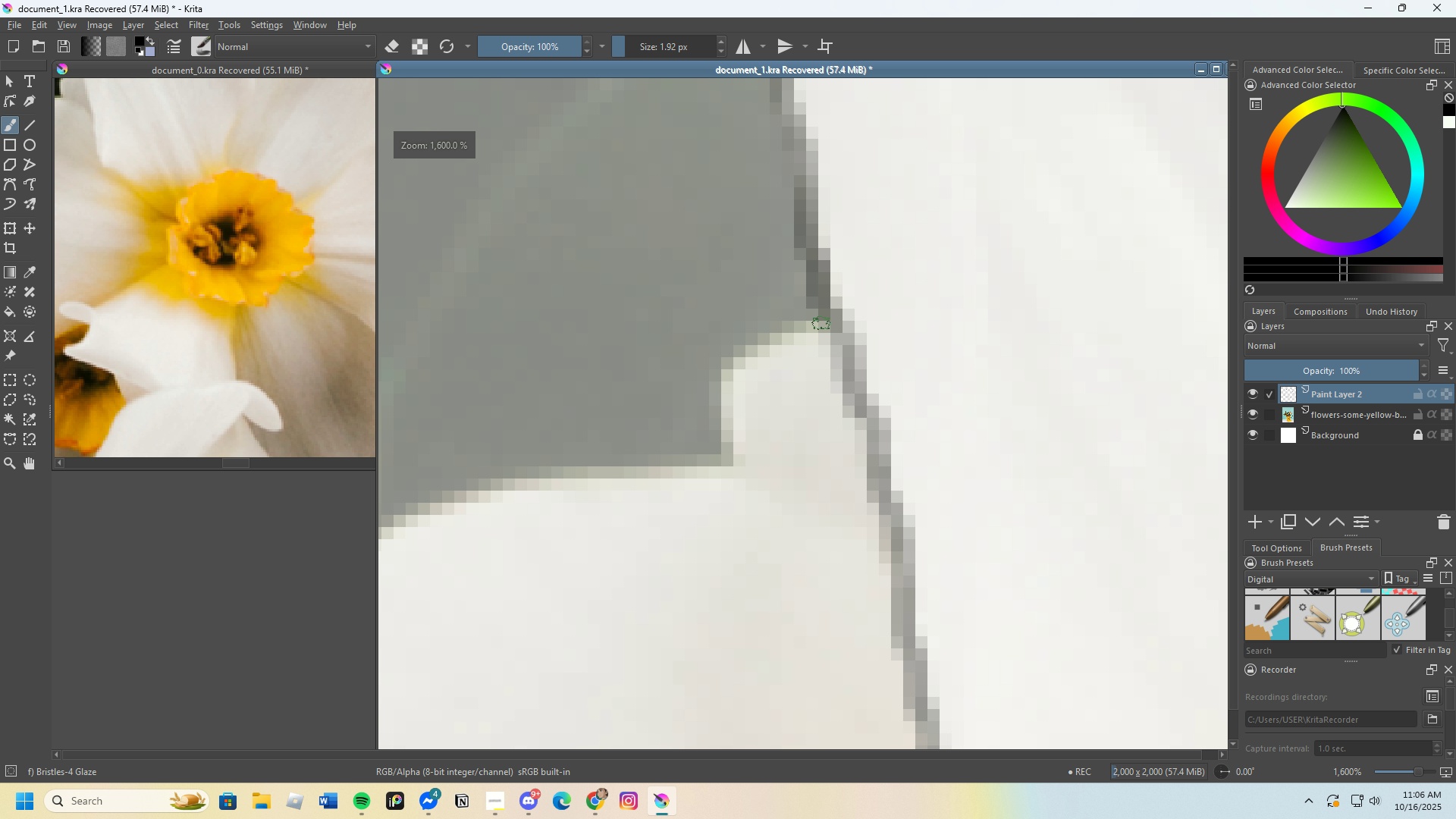 
left_click_drag(start_coordinate=[833, 325], to_coordinate=[733, 479])
 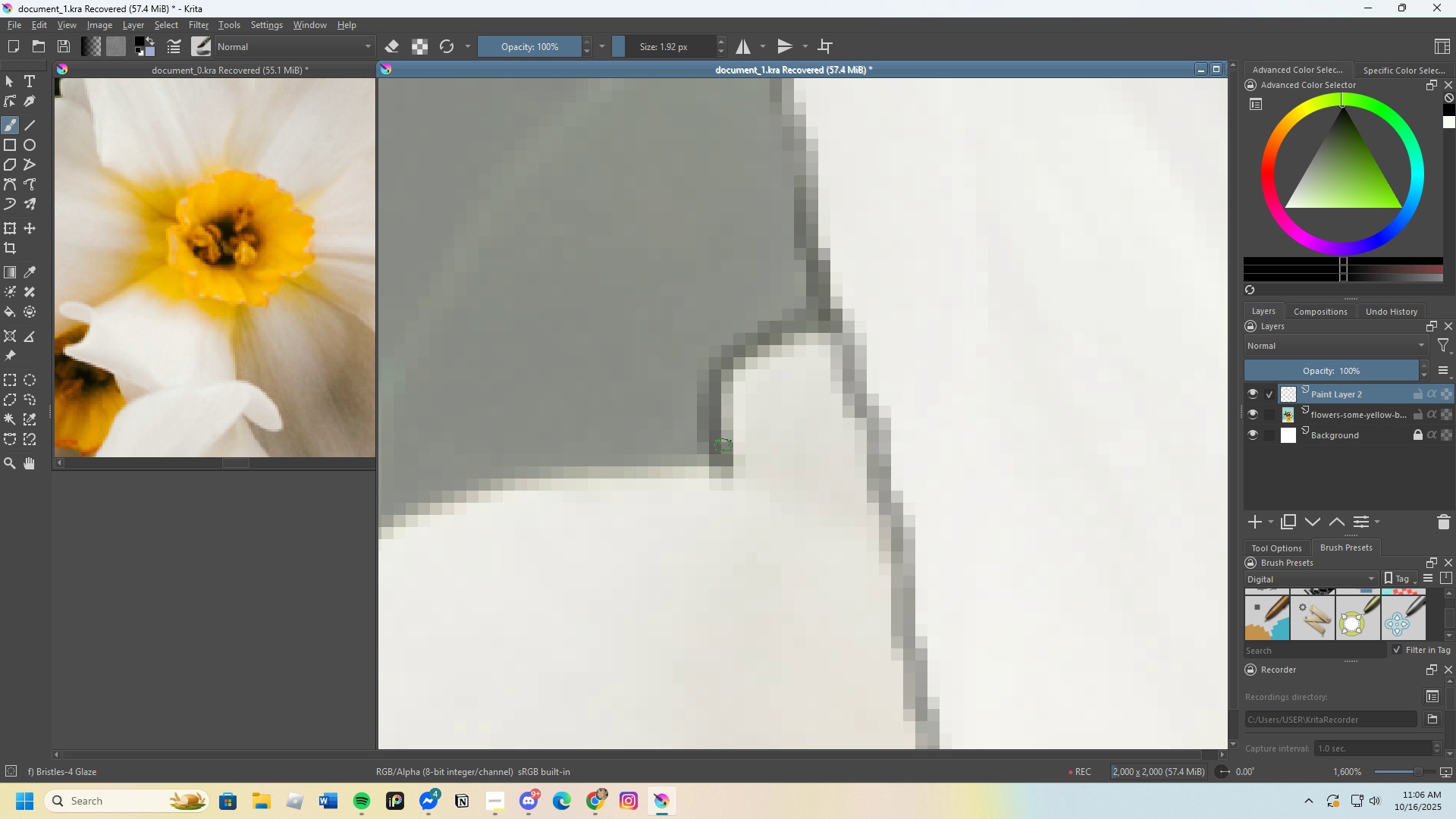 
scroll: coordinate [696, 433], scroll_direction: down, amount: 1.0
 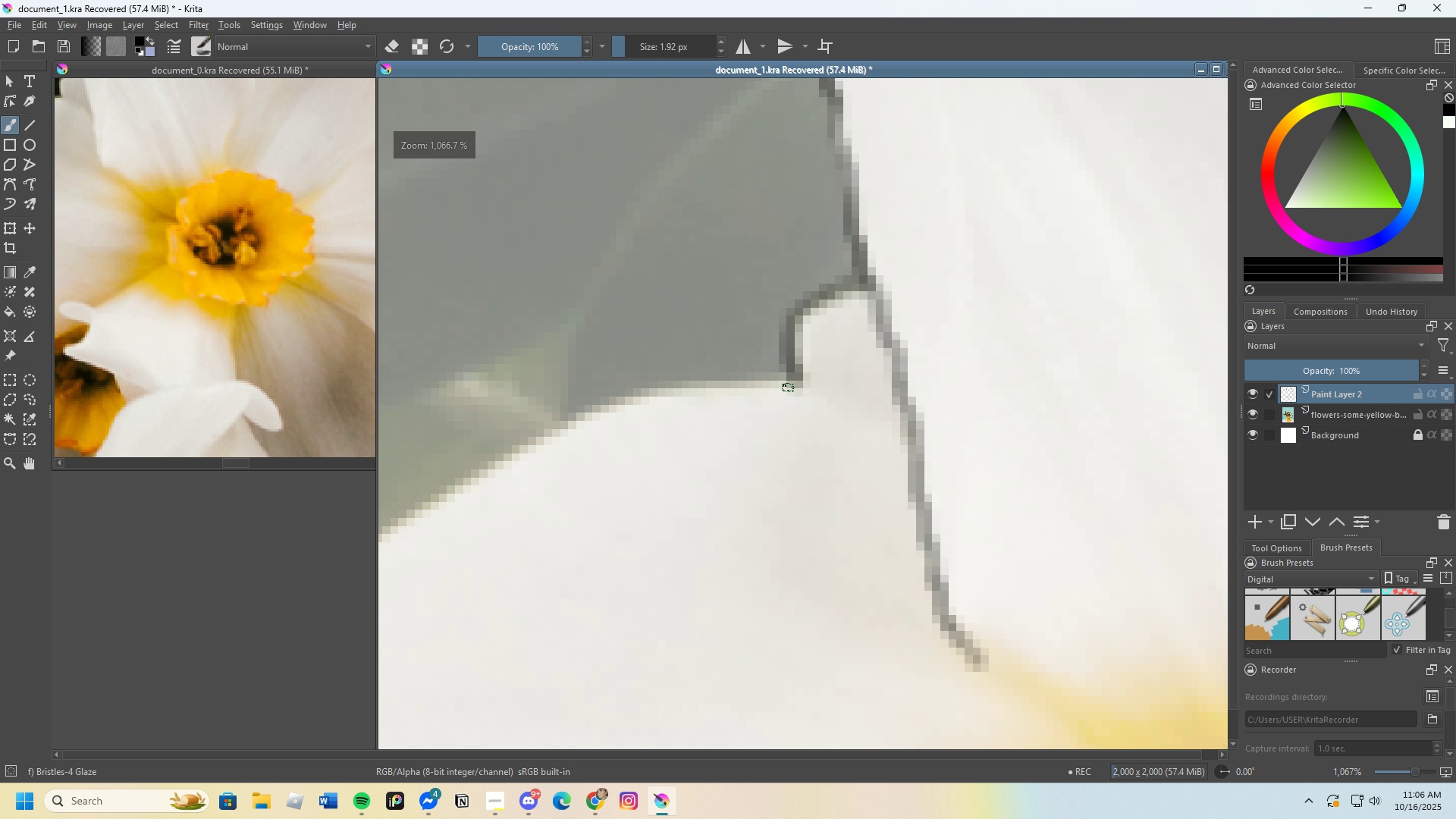 
left_click_drag(start_coordinate=[793, 385], to_coordinate=[439, 512])
 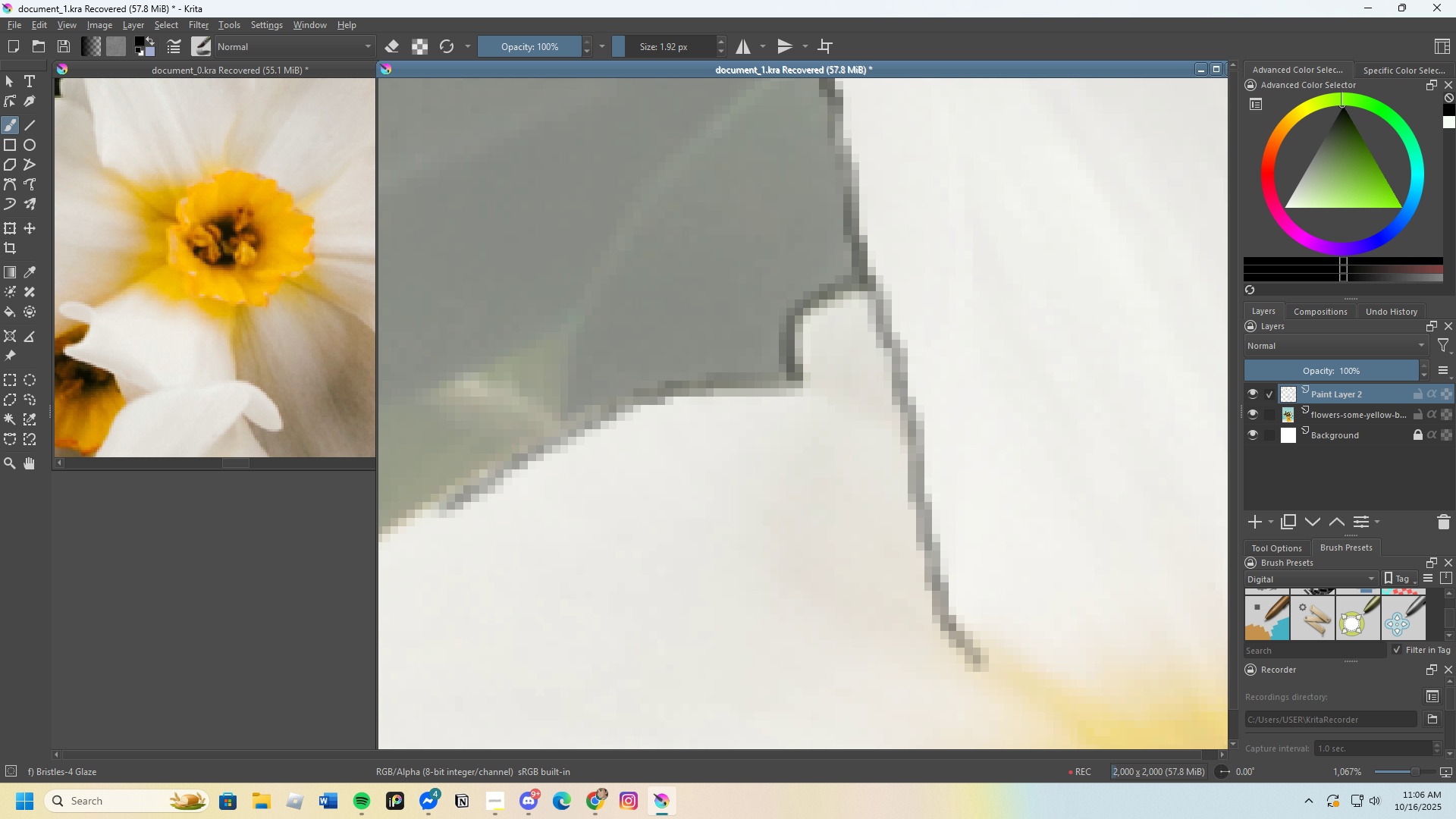 
scroll: coordinate [792, 284], scroll_direction: down, amount: 4.0
 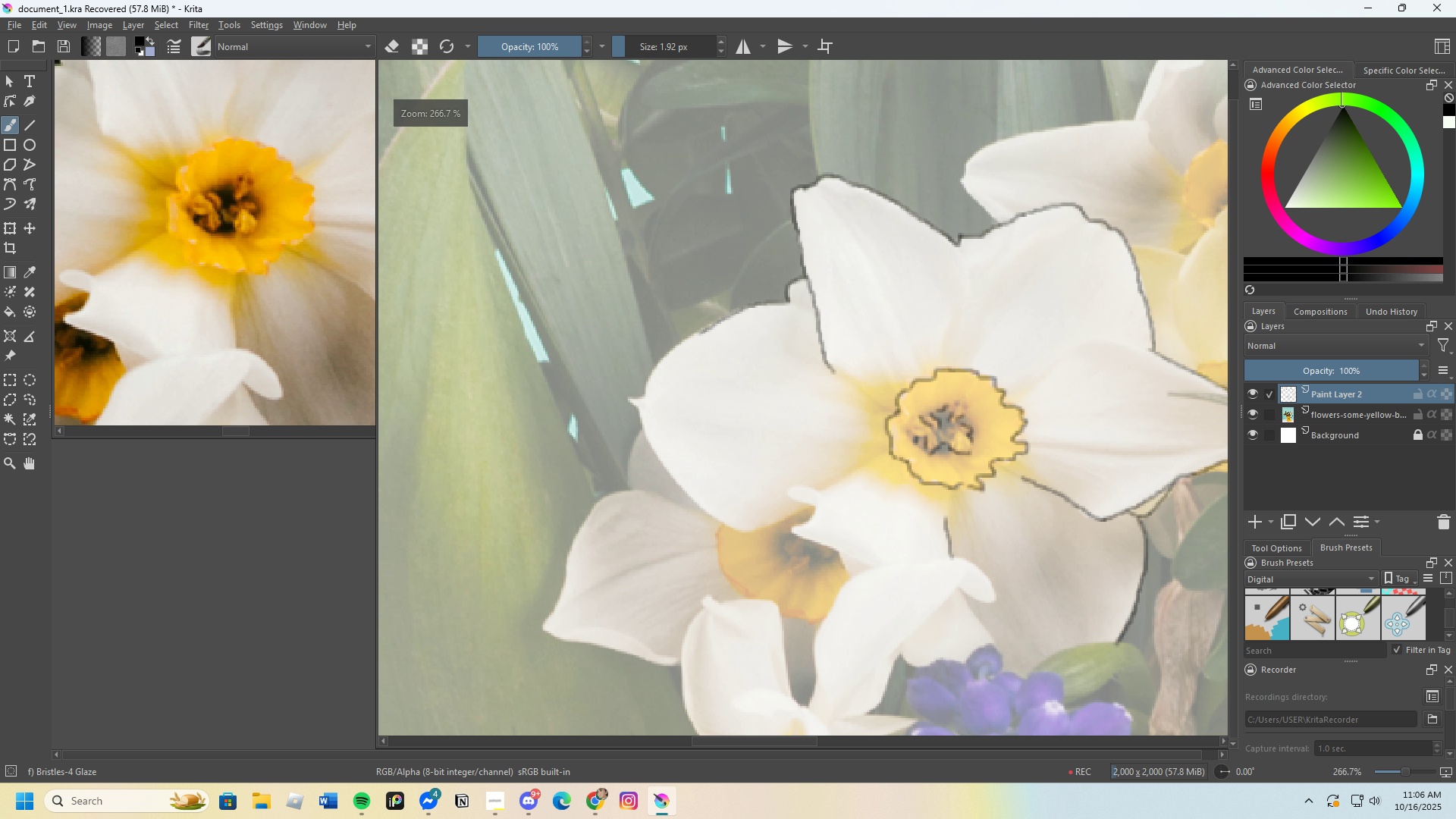 
scroll: coordinate [692, 366], scroll_direction: up, amount: 3.0
 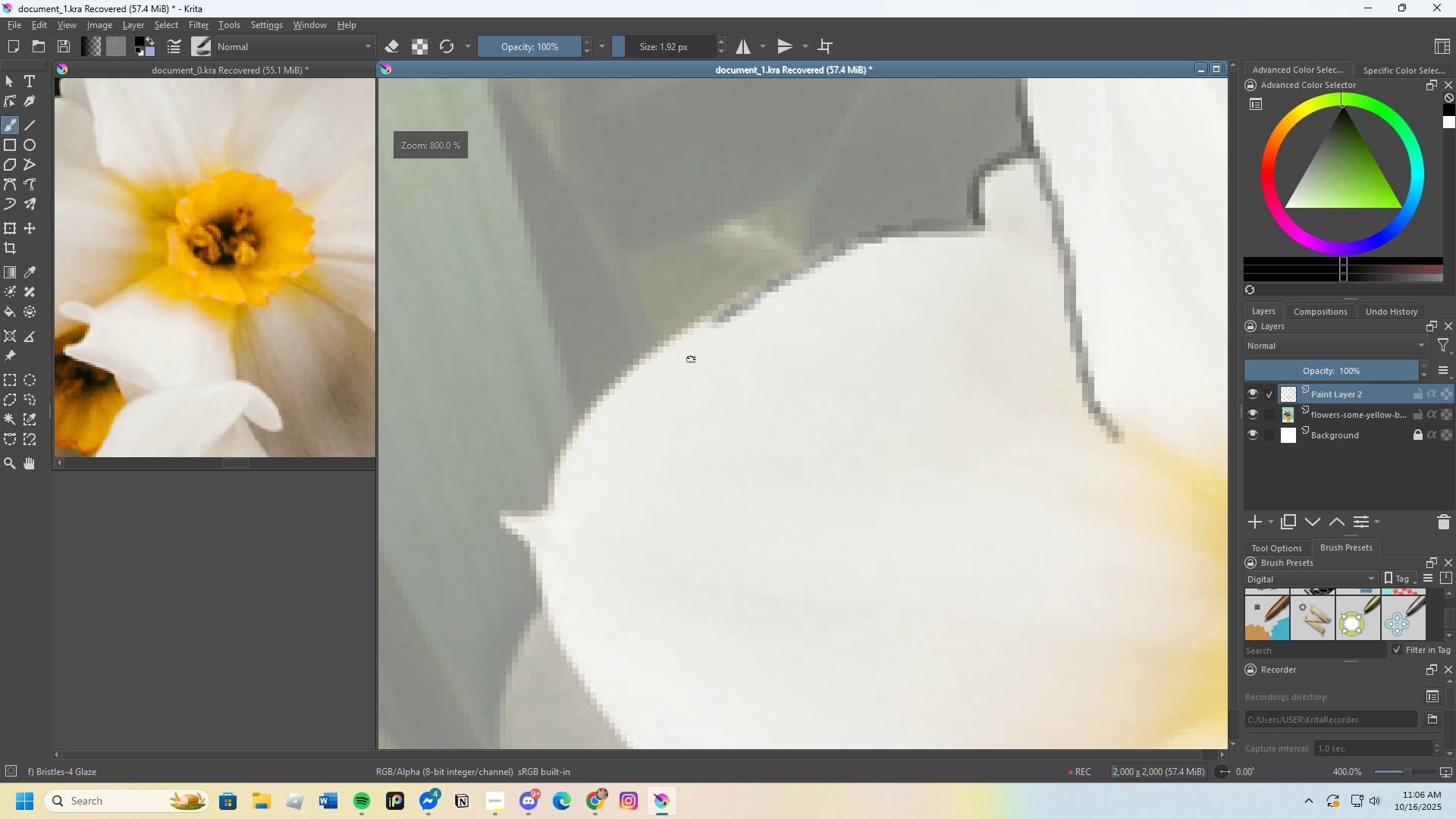 
key(Control+Z)
 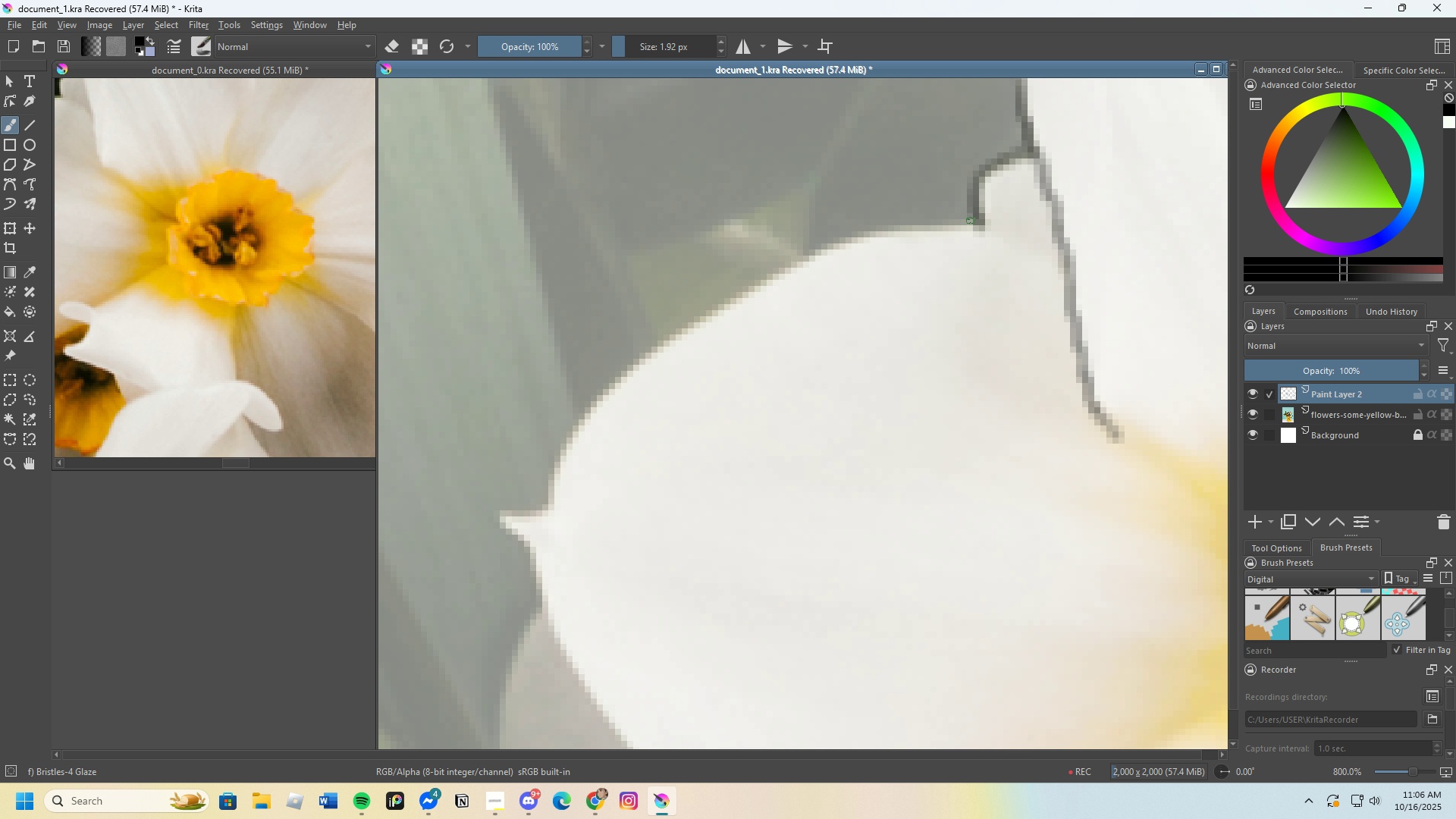 
left_click_drag(start_coordinate=[974, 221], to_coordinate=[655, 357])
 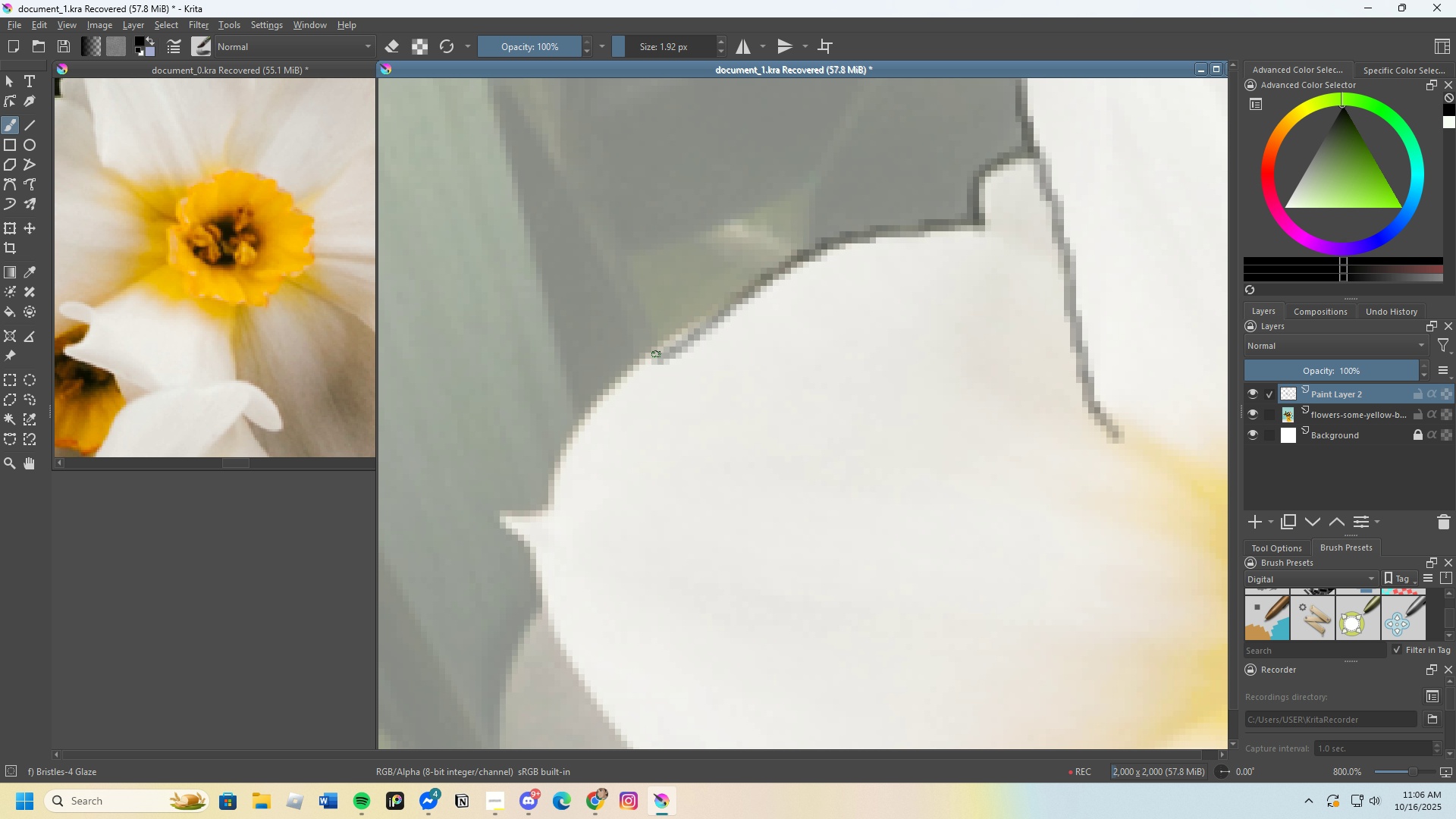 
key(Control+Z)
 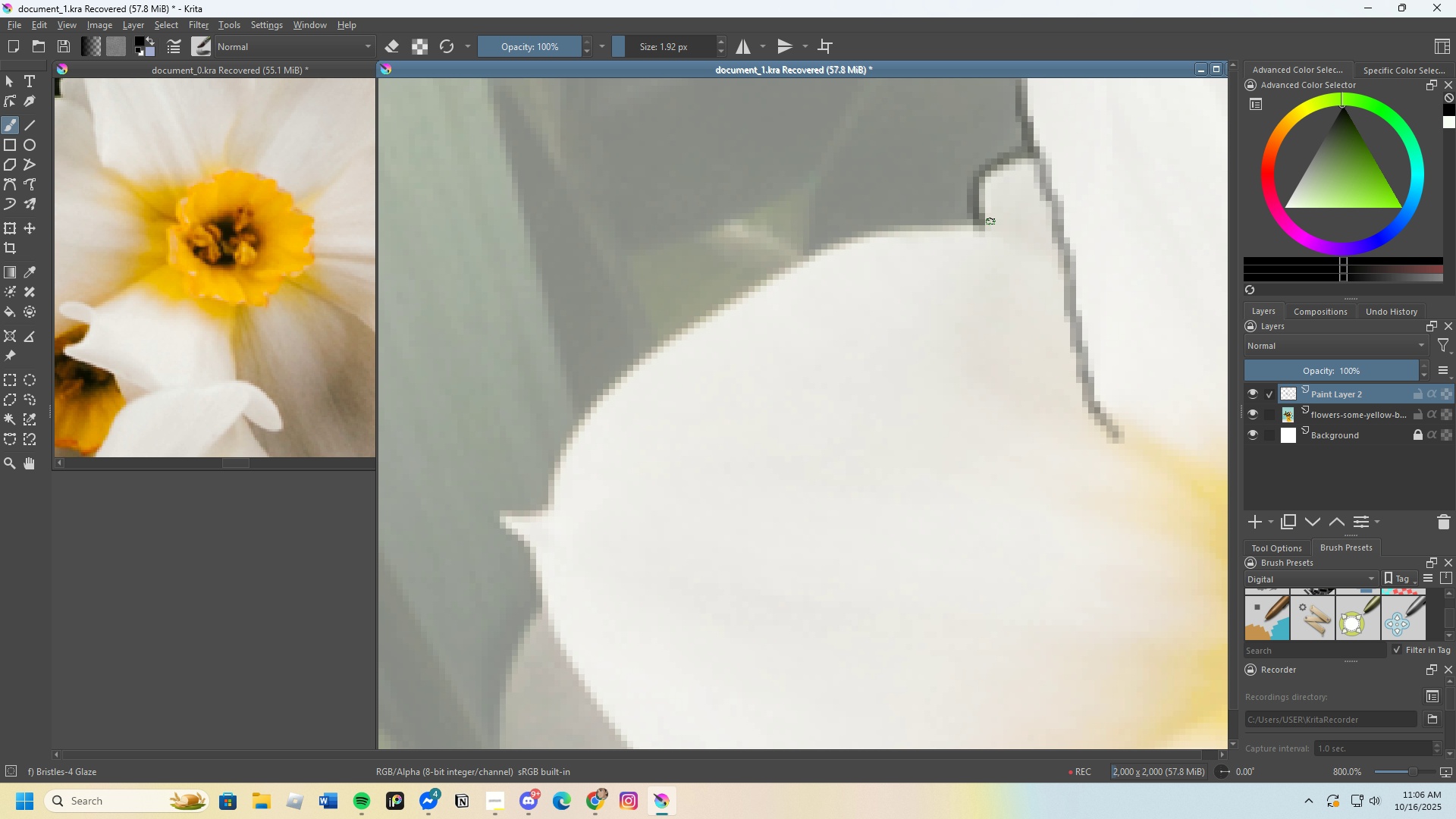 
left_click_drag(start_coordinate=[981, 224], to_coordinate=[630, 382])
 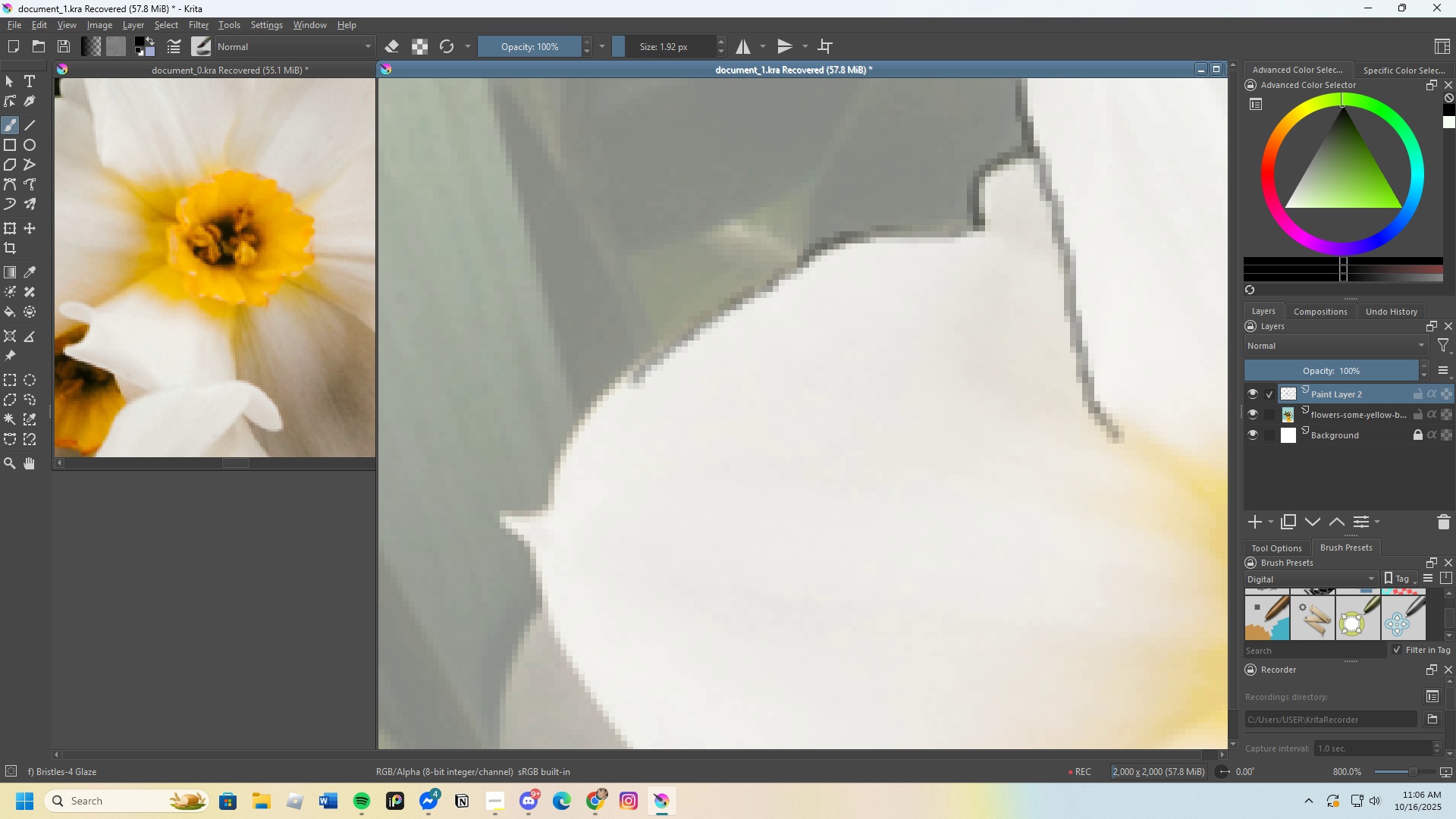 
key(Control+Z)
 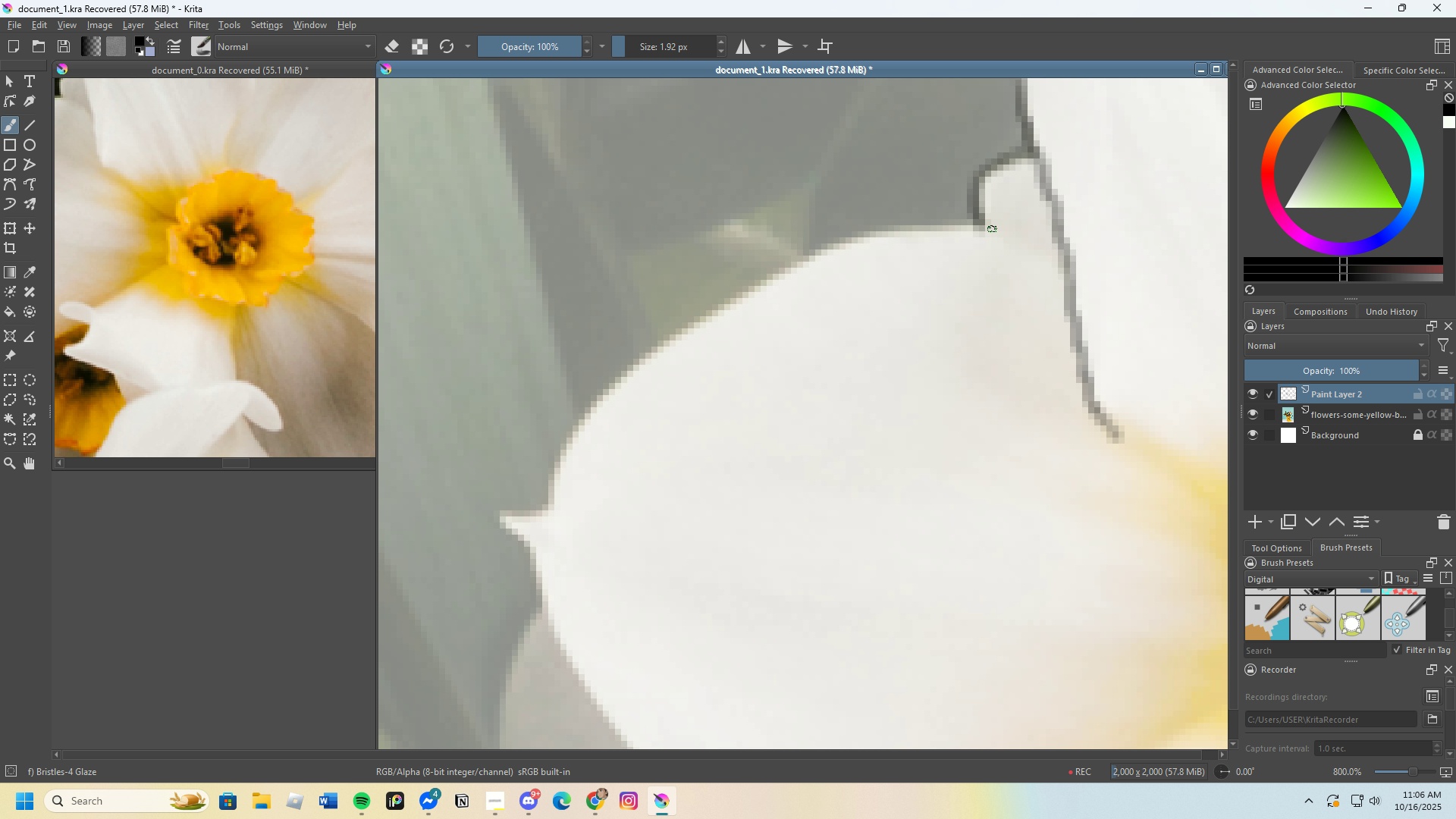 
left_click_drag(start_coordinate=[973, 229], to_coordinate=[616, 384])
 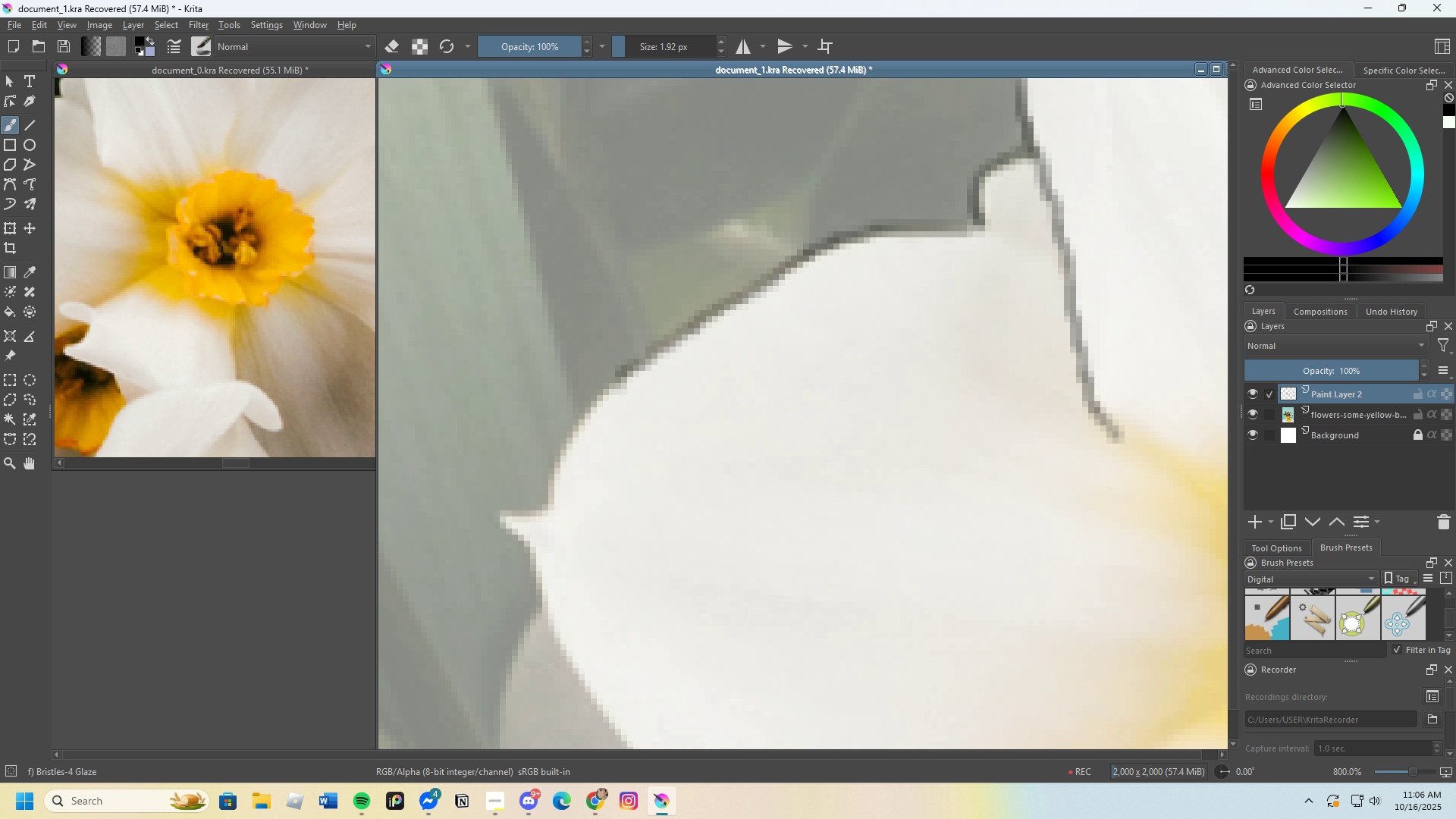 
scroll: coordinate [708, 291], scroll_direction: up, amount: 2.0
 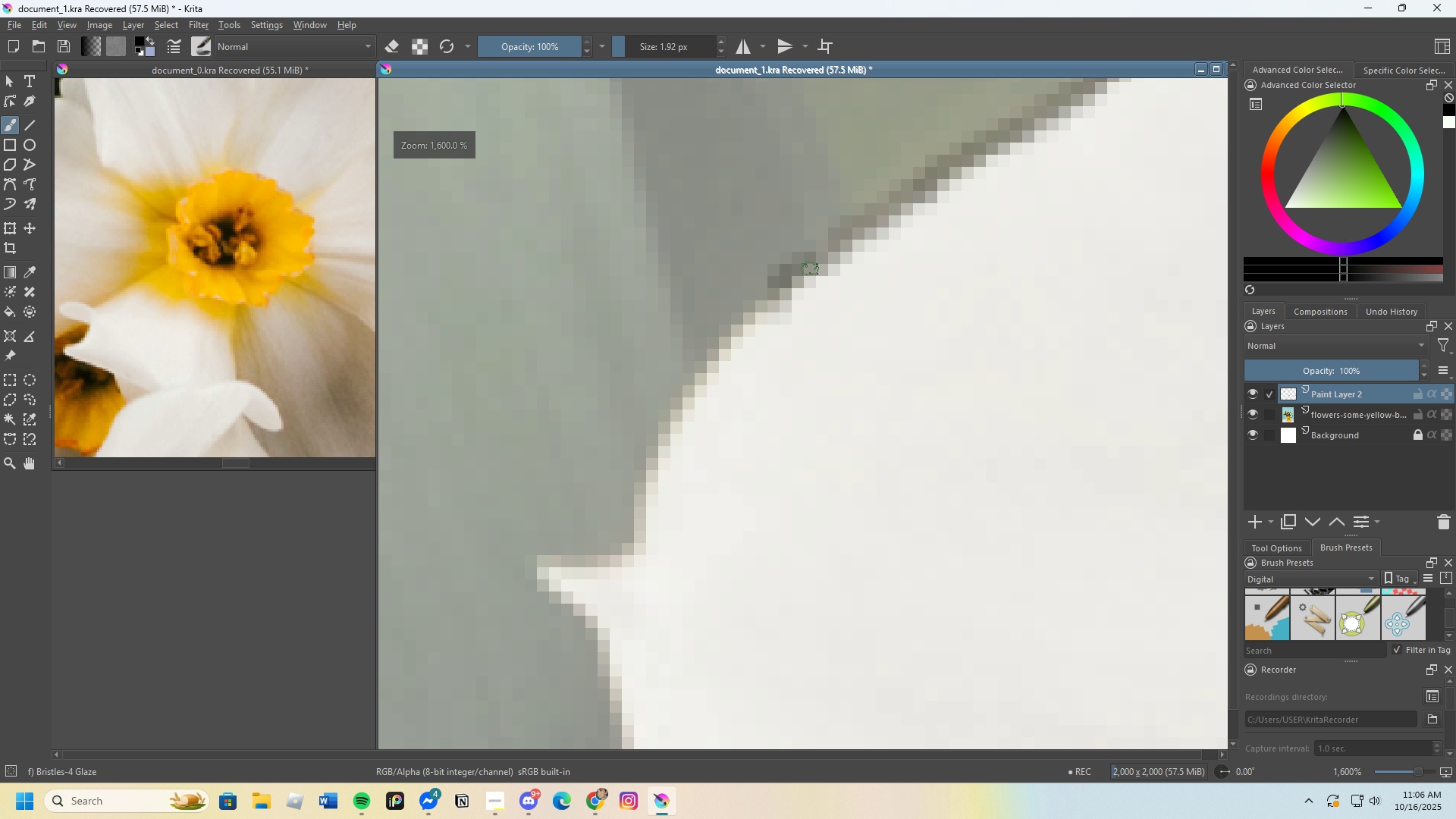 
left_click_drag(start_coordinate=[802, 271], to_coordinate=[535, 563])
 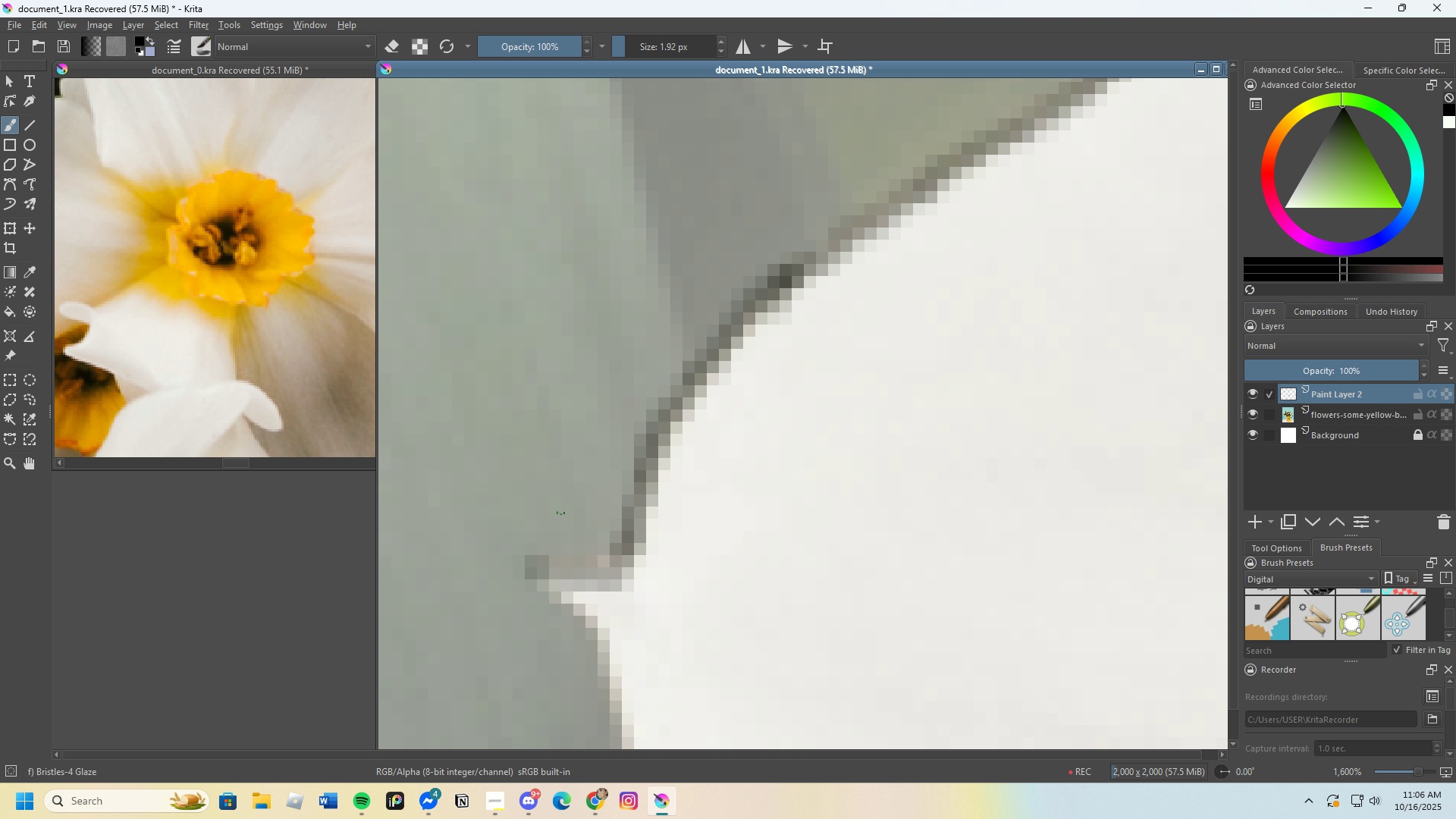 
scroll: coordinate [639, 427], scroll_direction: down, amount: 5.0
 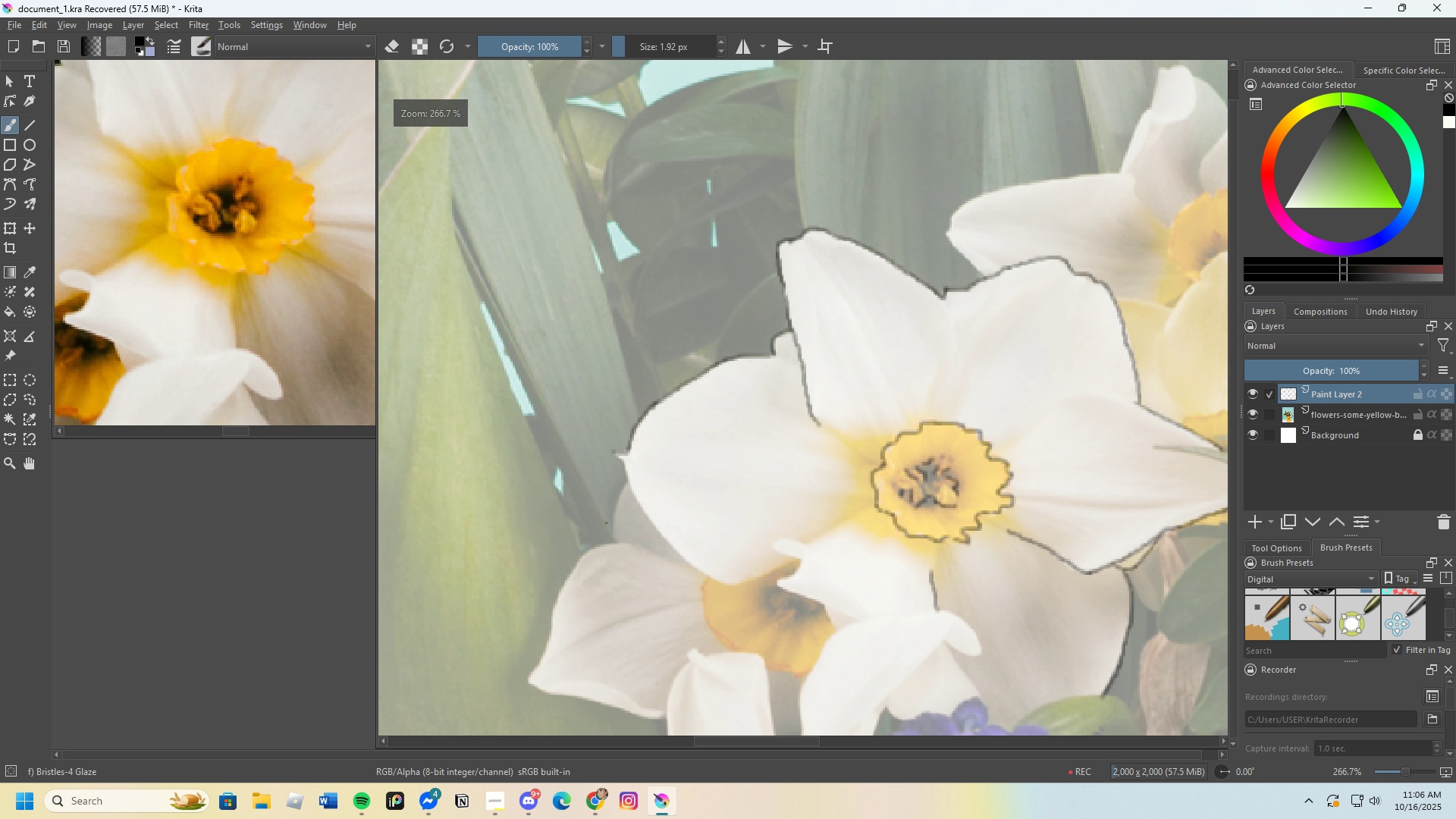 
scroll: coordinate [632, 477], scroll_direction: up, amount: 5.0
 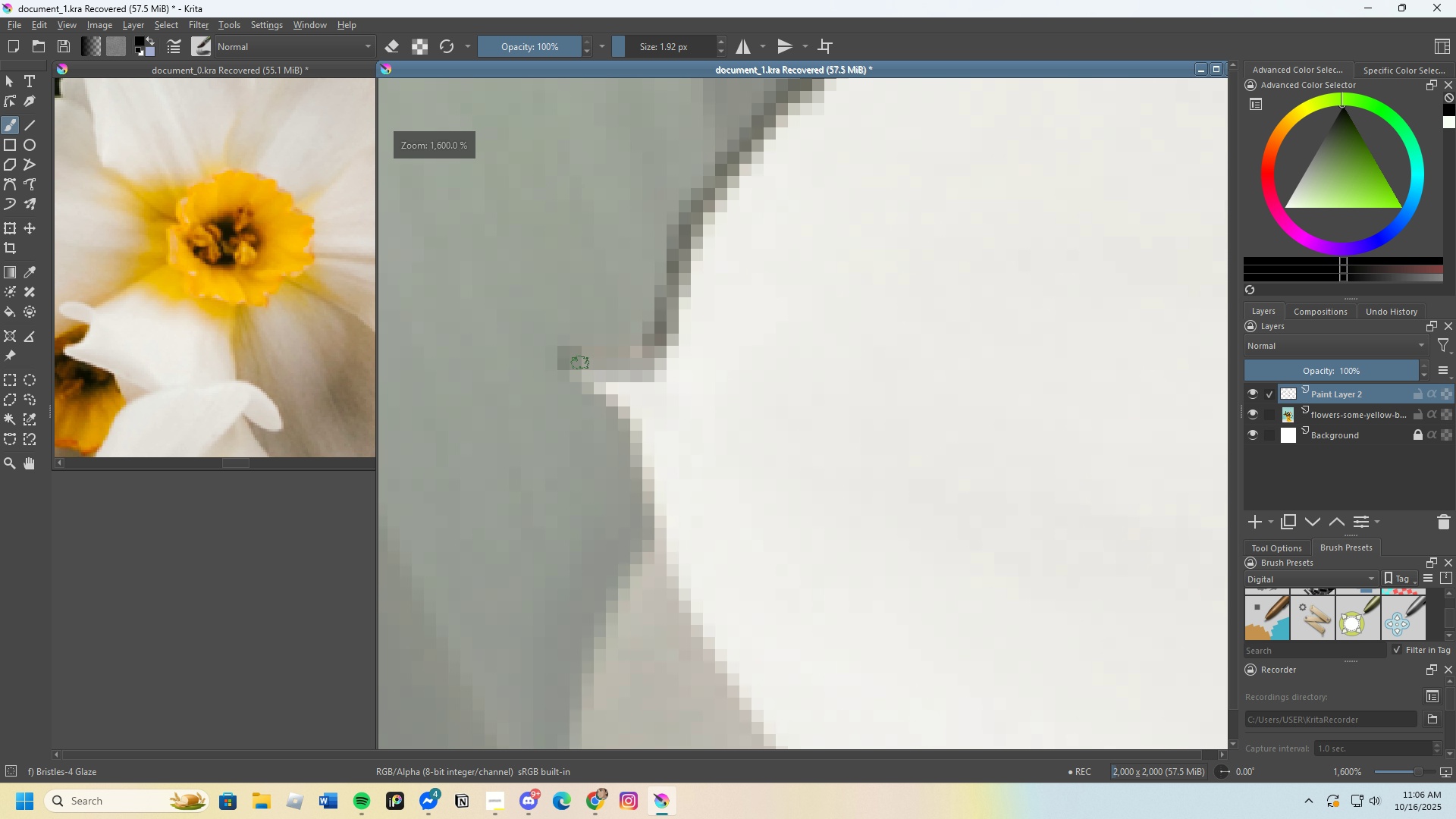 
left_click_drag(start_coordinate=[576, 362], to_coordinate=[664, 542])
 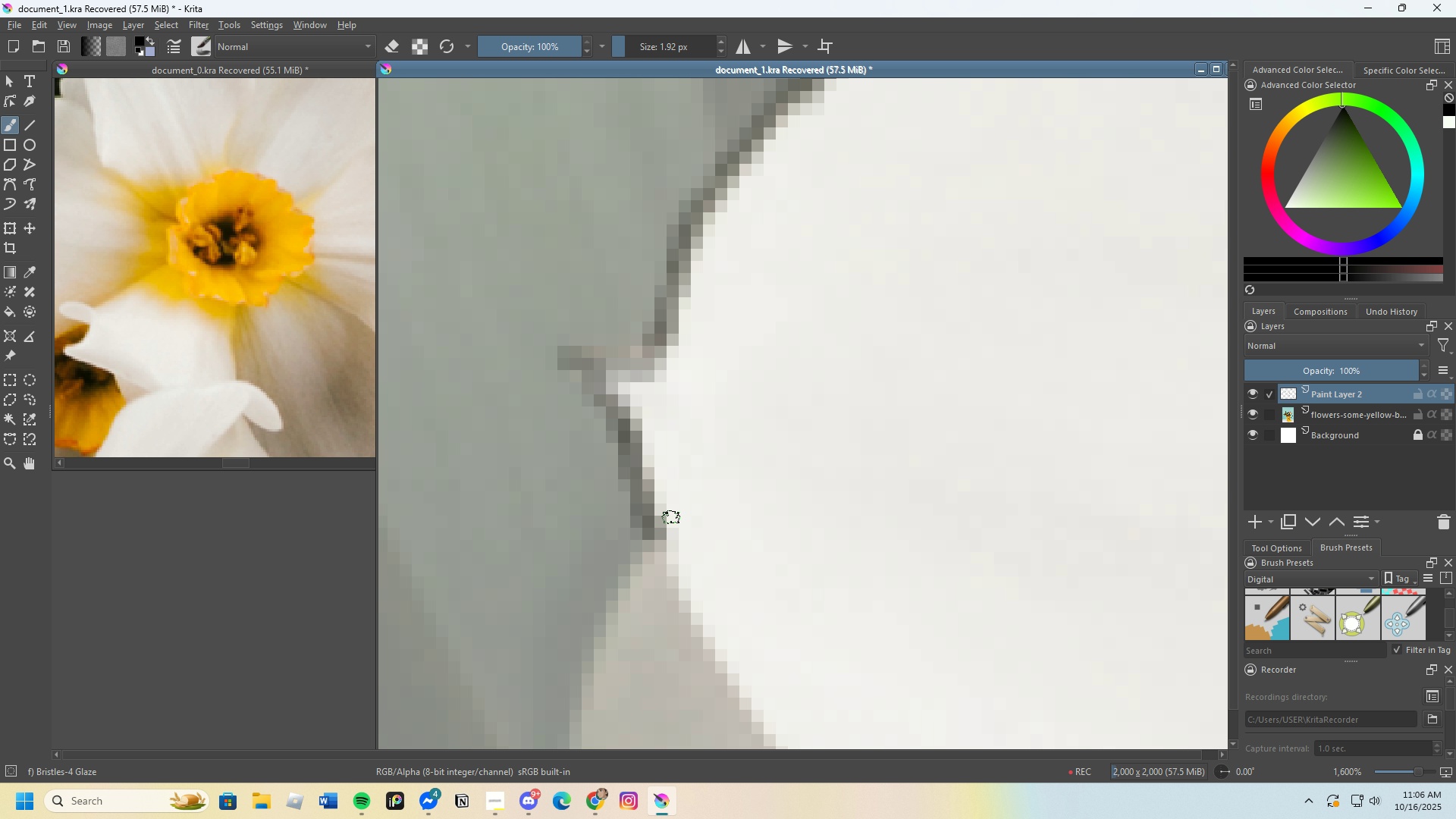 
scroll: coordinate [669, 534], scroll_direction: down, amount: 1.0
 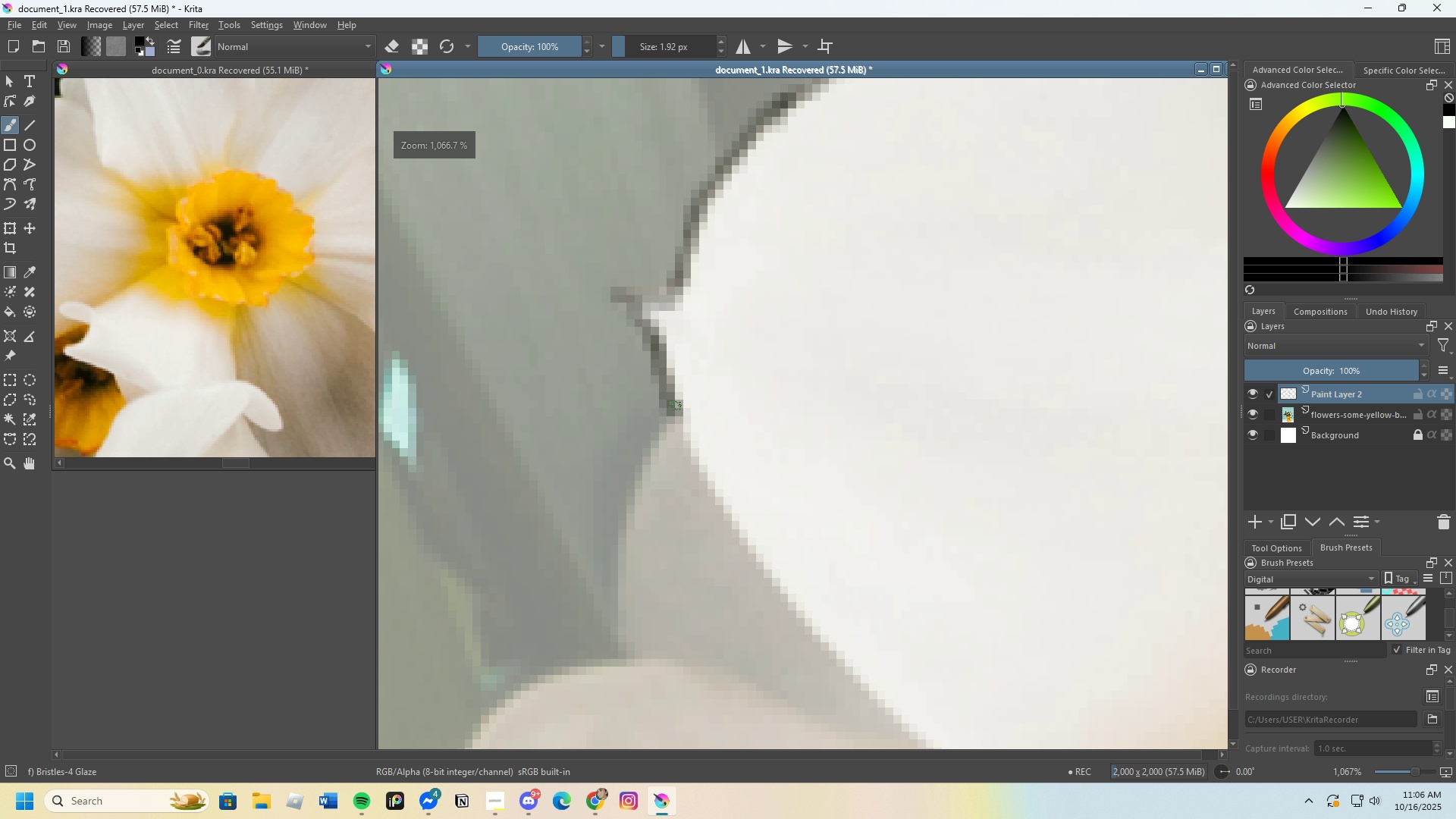 
left_click_drag(start_coordinate=[675, 405], to_coordinate=[790, 598])
 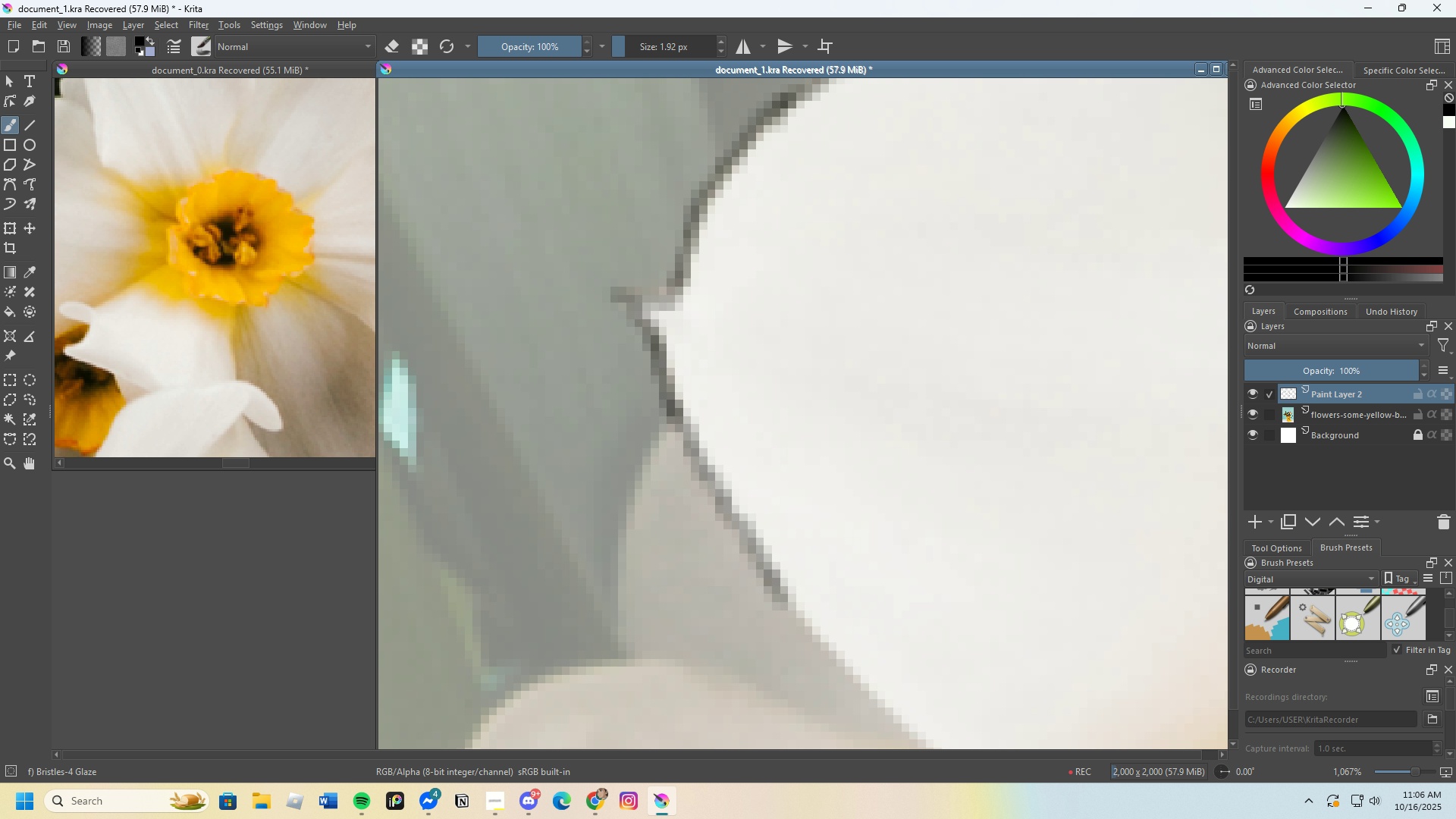 
scroll: coordinate [705, 441], scroll_direction: down, amount: 4.0
 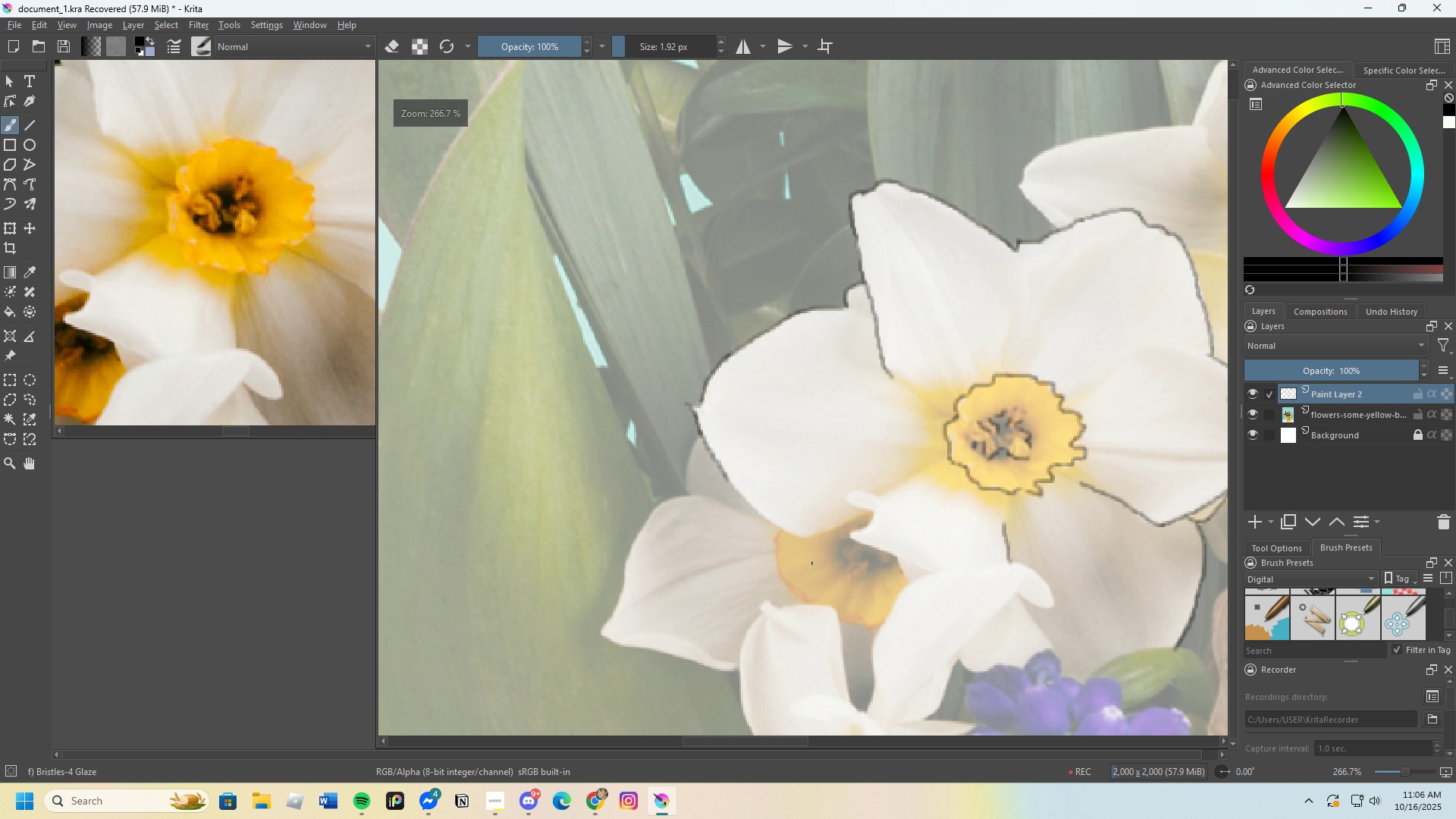 
scroll: coordinate [787, 547], scroll_direction: up, amount: 4.0
 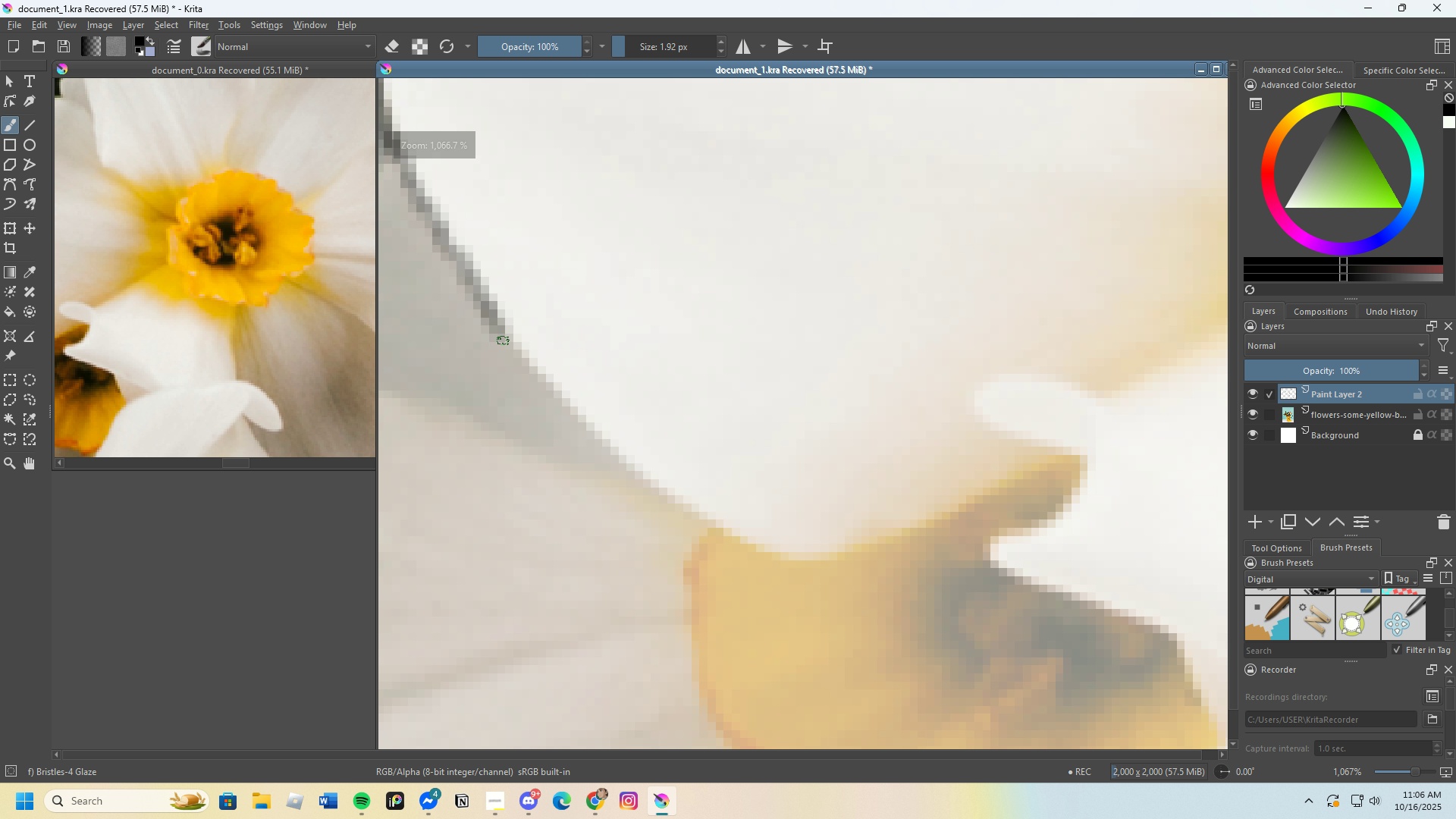 
left_click_drag(start_coordinate=[503, 332], to_coordinate=[1059, 453])
 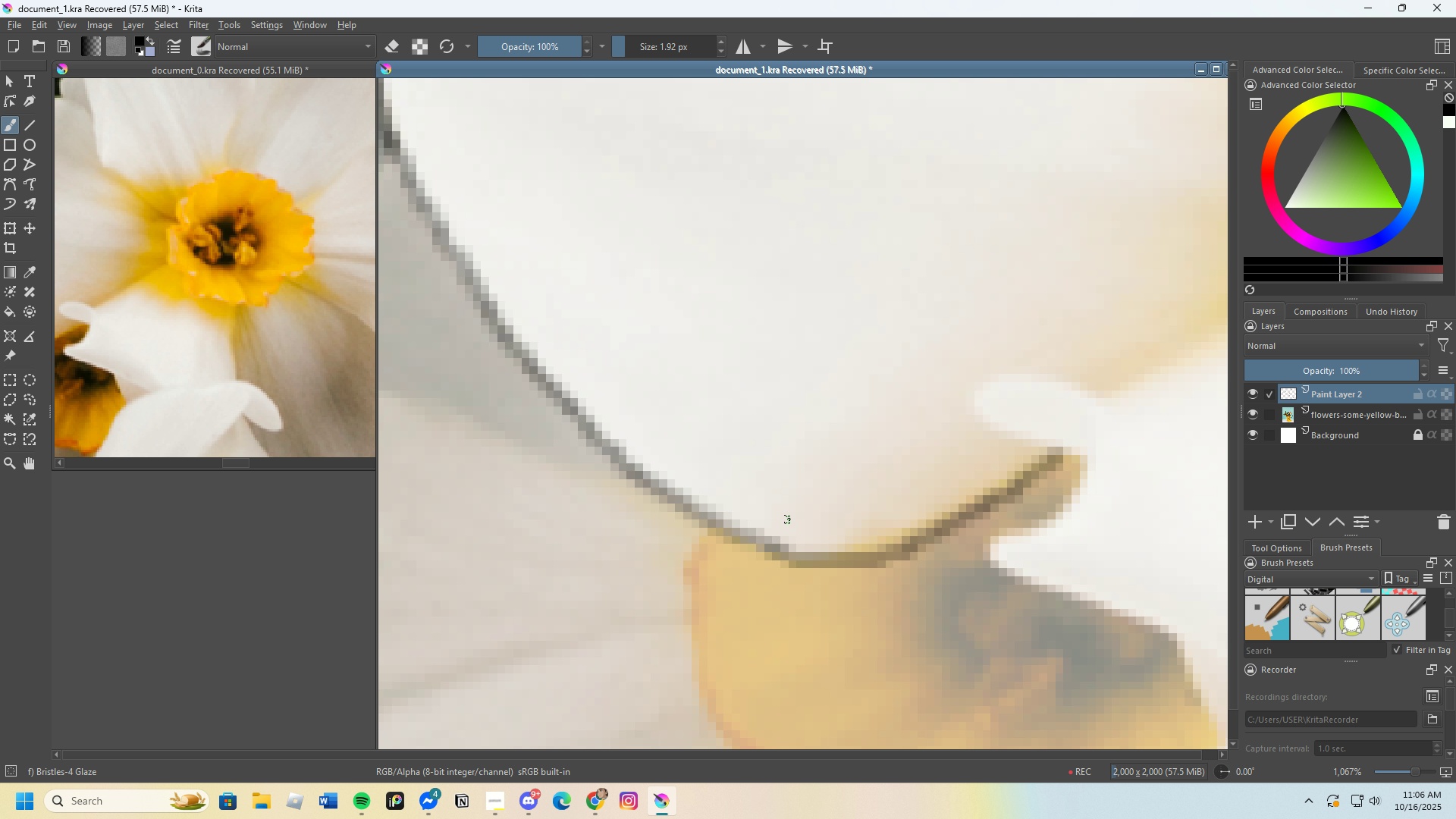 
scroll: coordinate [755, 497], scroll_direction: down, amount: 4.0
 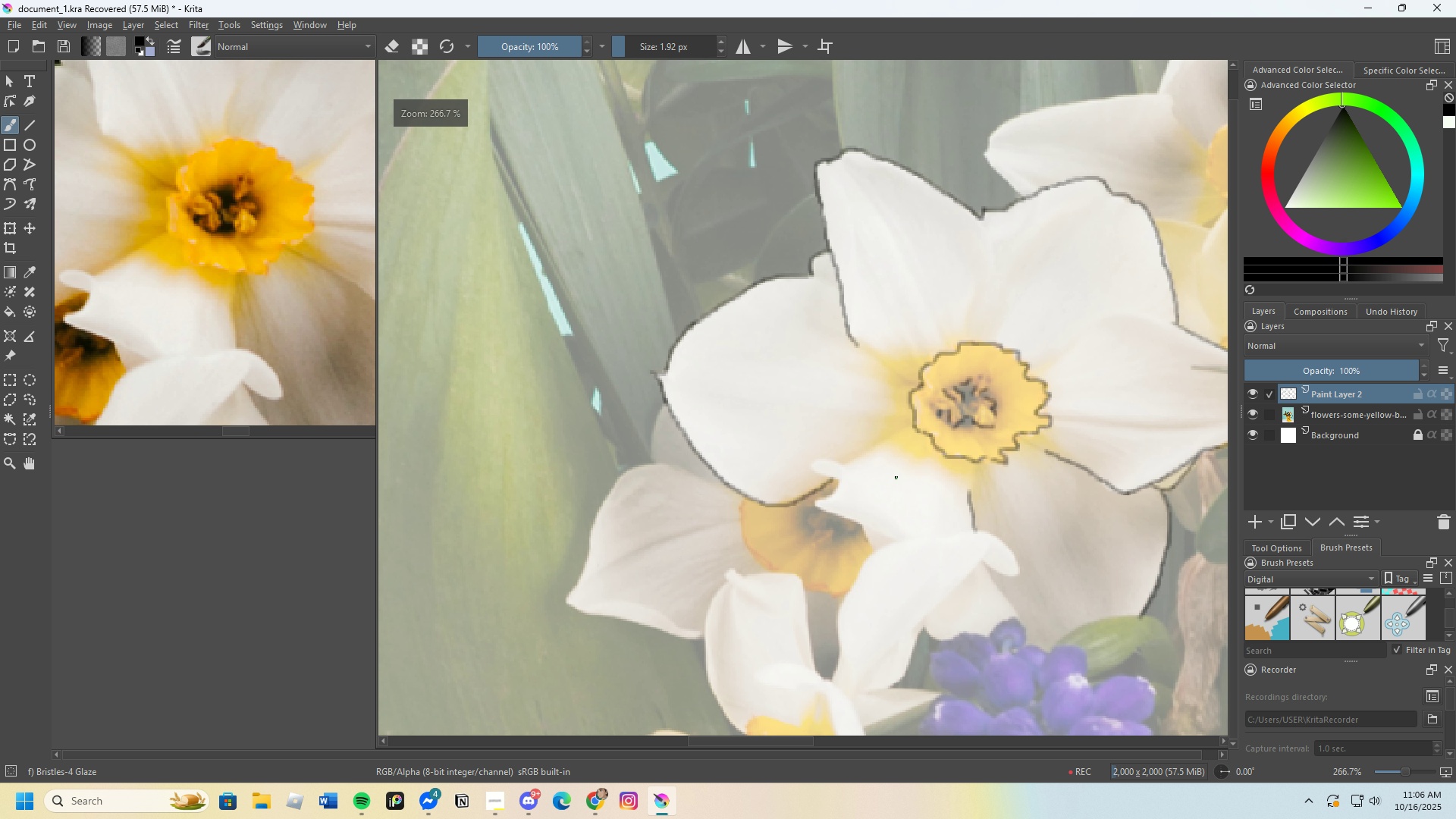 
scroll: coordinate [833, 471], scroll_direction: up, amount: 5.0
 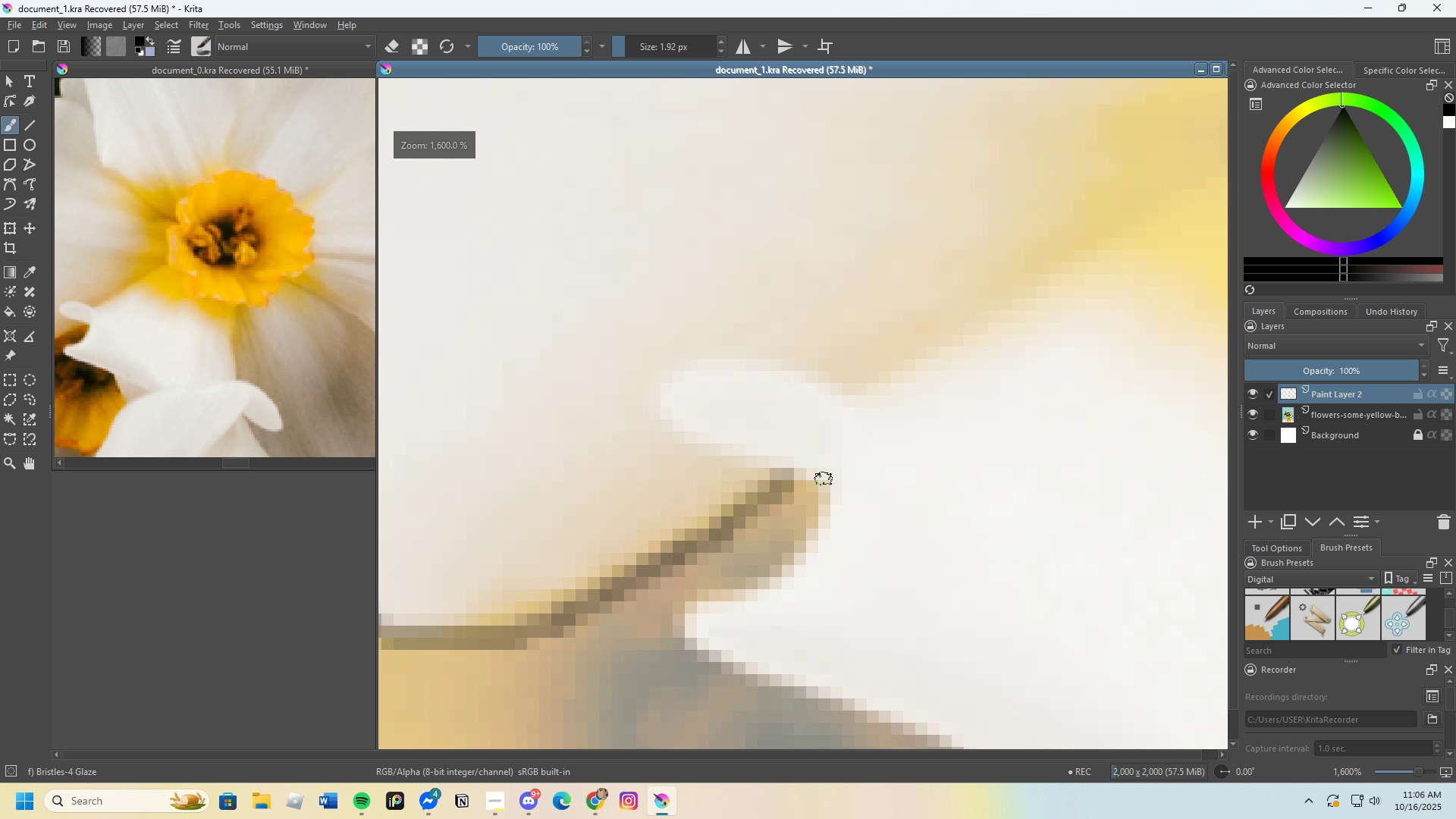 
left_click_drag(start_coordinate=[823, 480], to_coordinate=[979, 330])
 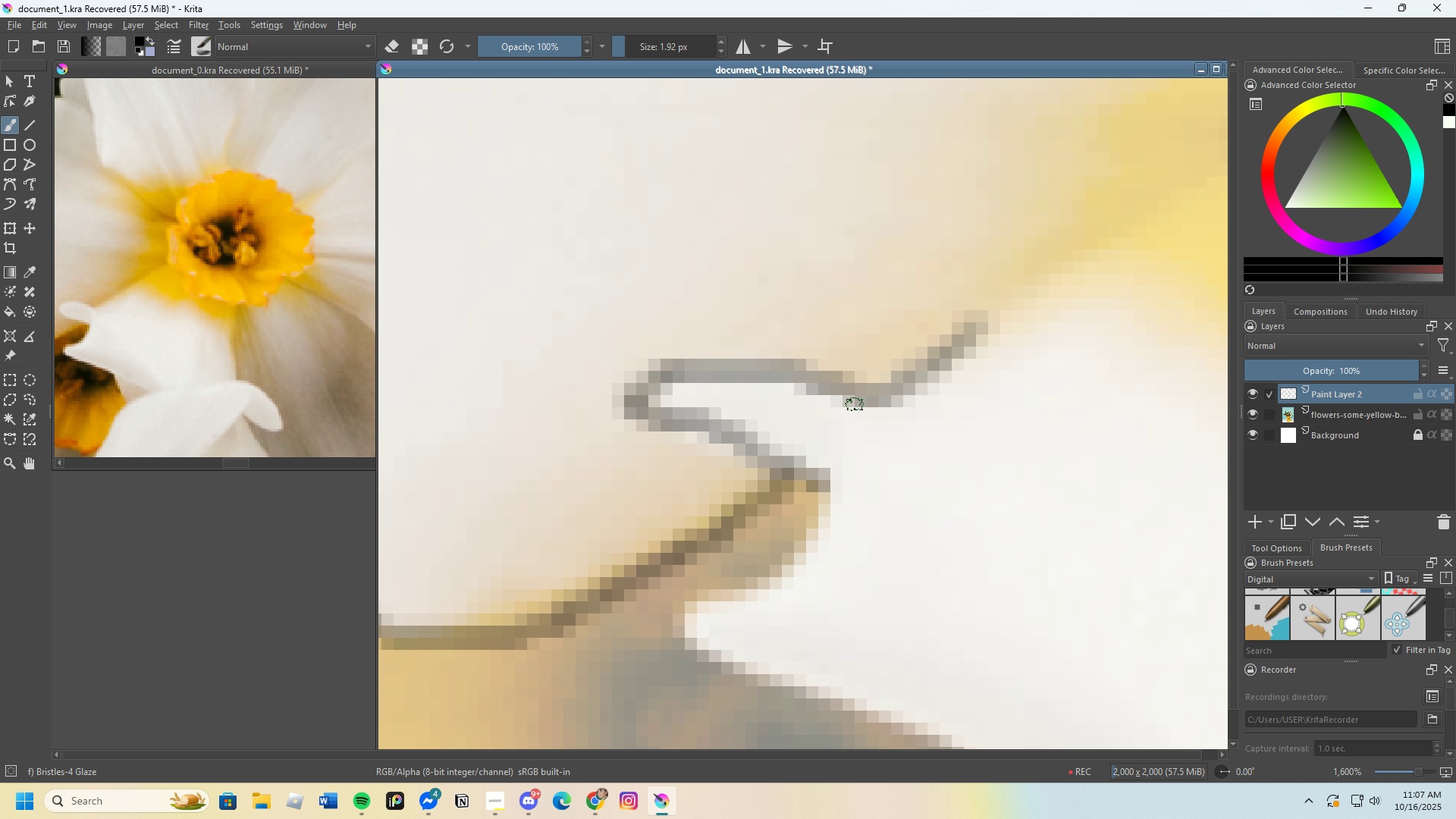 
scroll: coordinate [828, 431], scroll_direction: none, amount: 0.0
 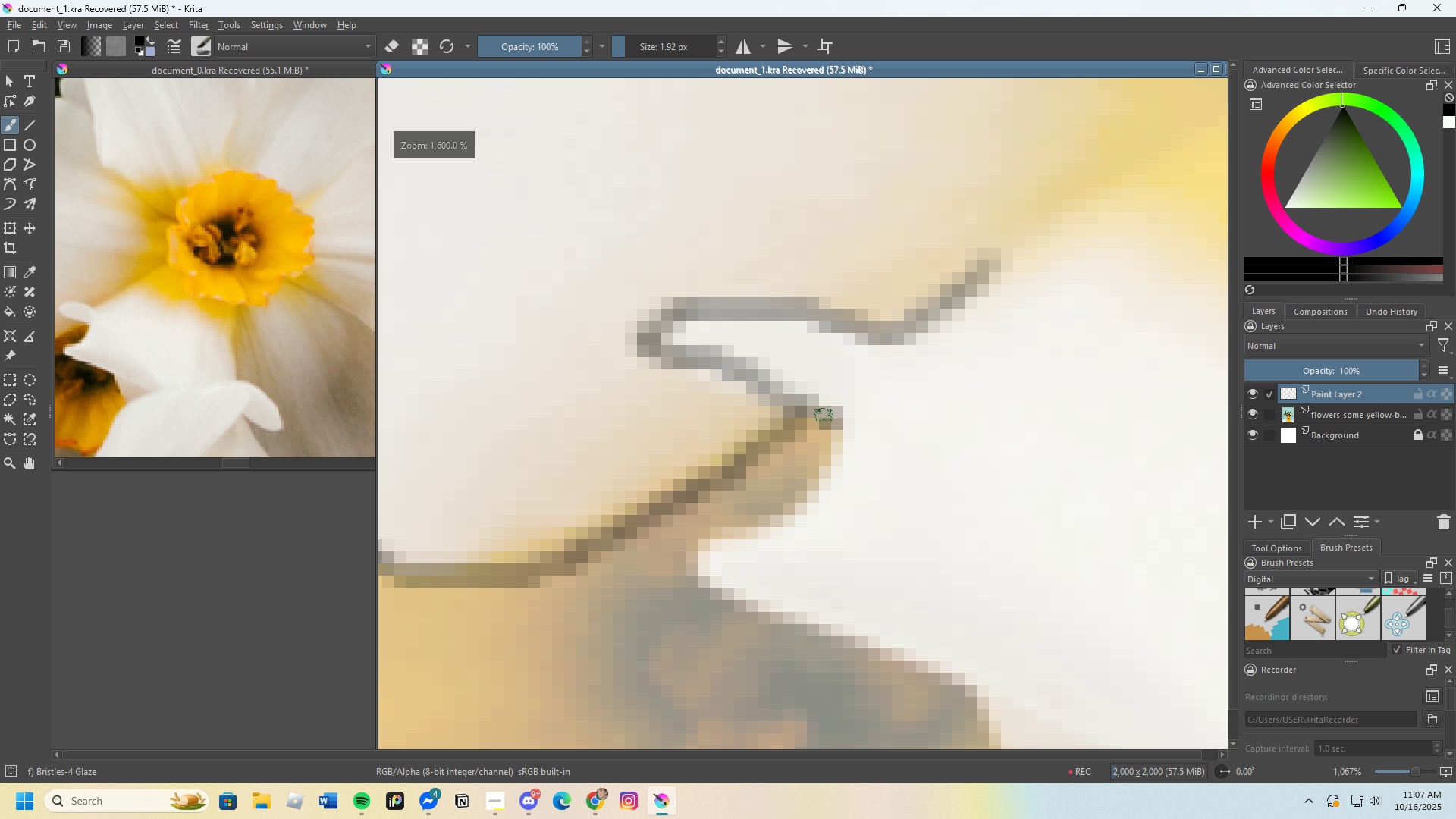 
left_click_drag(start_coordinate=[824, 414], to_coordinate=[997, 707])
 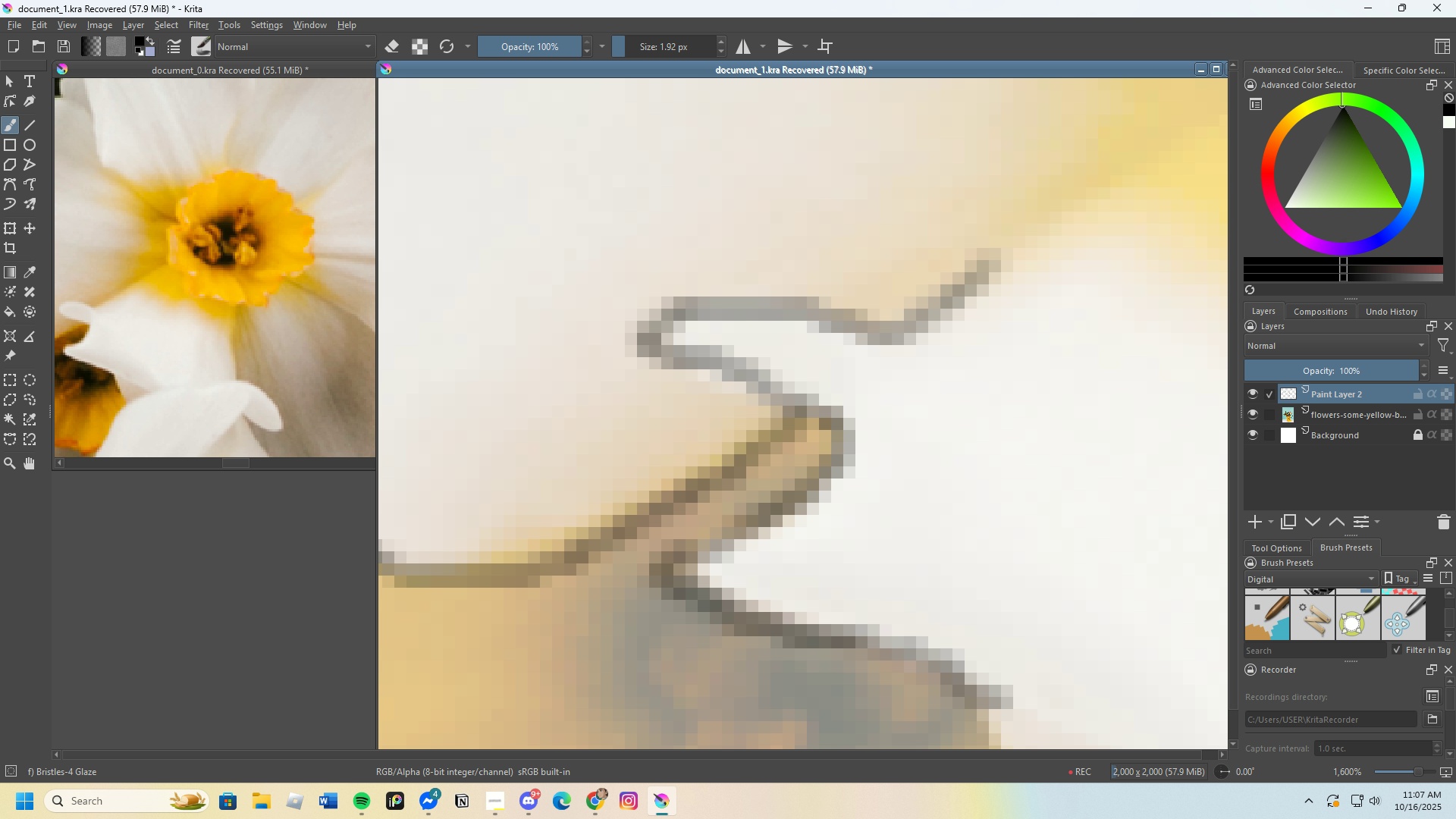 
scroll: coordinate [905, 405], scroll_direction: down, amount: 6.0
 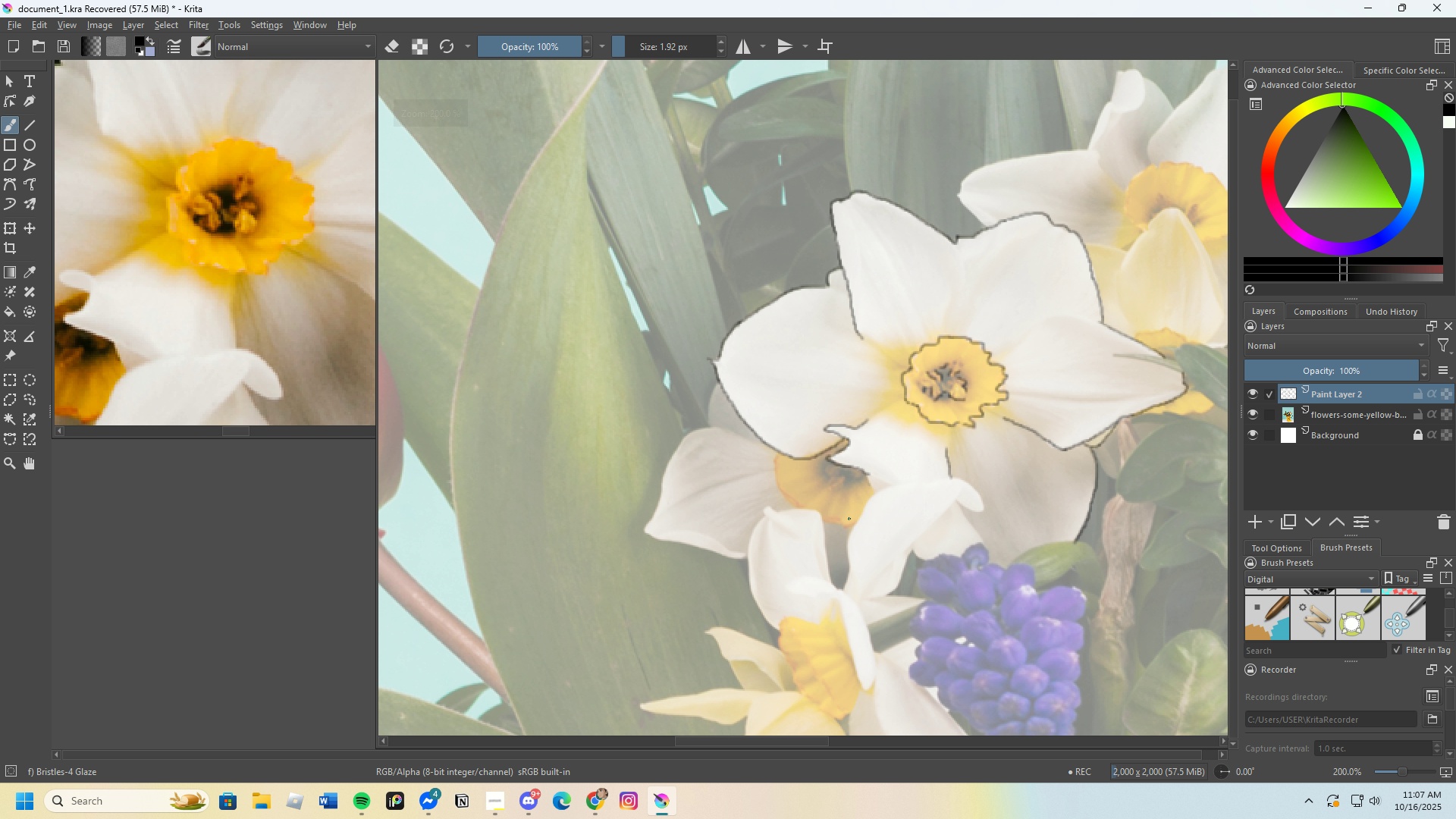 
scroll: coordinate [908, 545], scroll_direction: up, amount: 5.0
 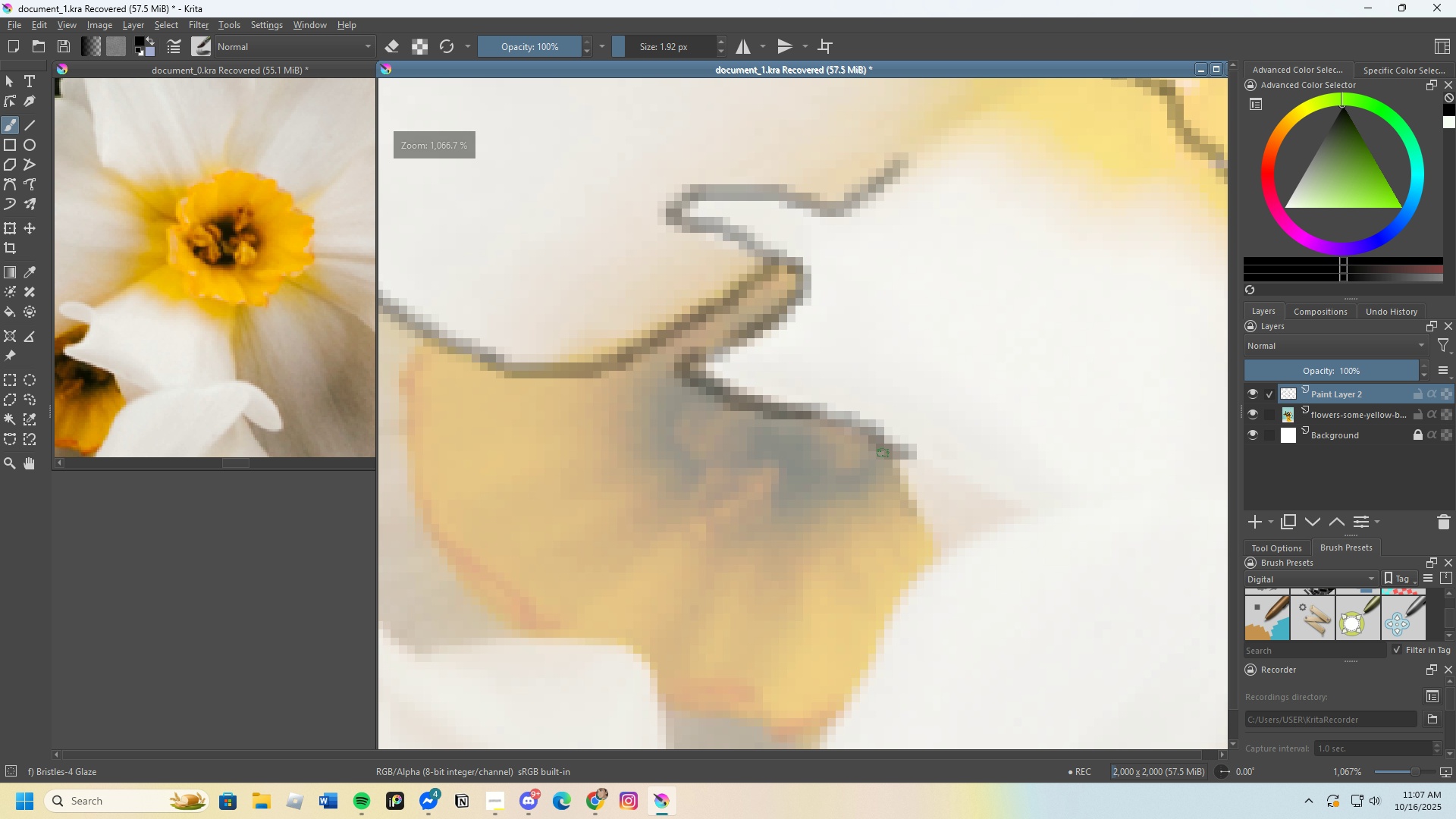 
left_click_drag(start_coordinate=[887, 452], to_coordinate=[940, 561])
 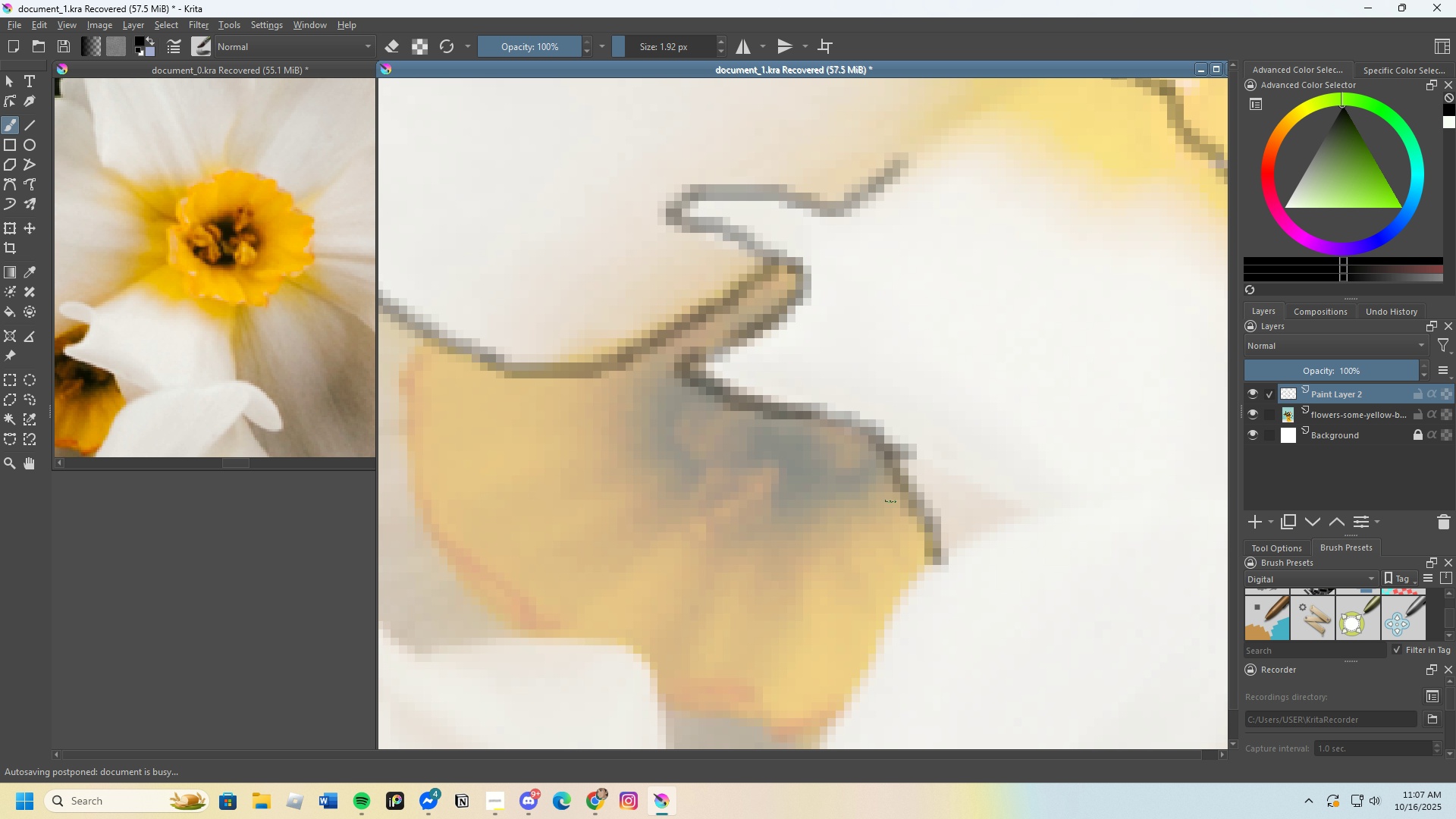 
scroll: coordinate [877, 464], scroll_direction: down, amount: 3.0
 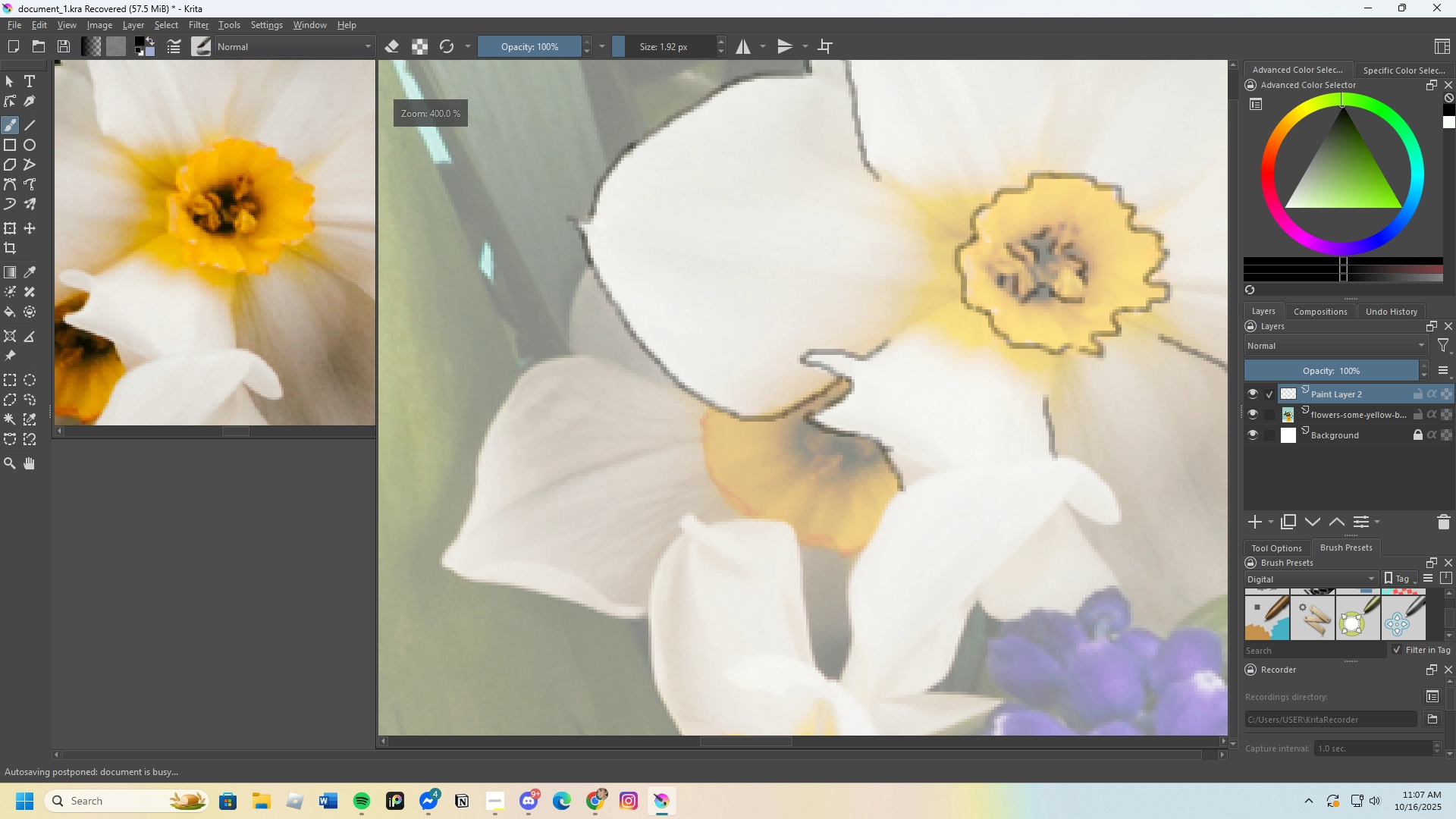 
scroll: coordinate [850, 475], scroll_direction: up, amount: 5.0
 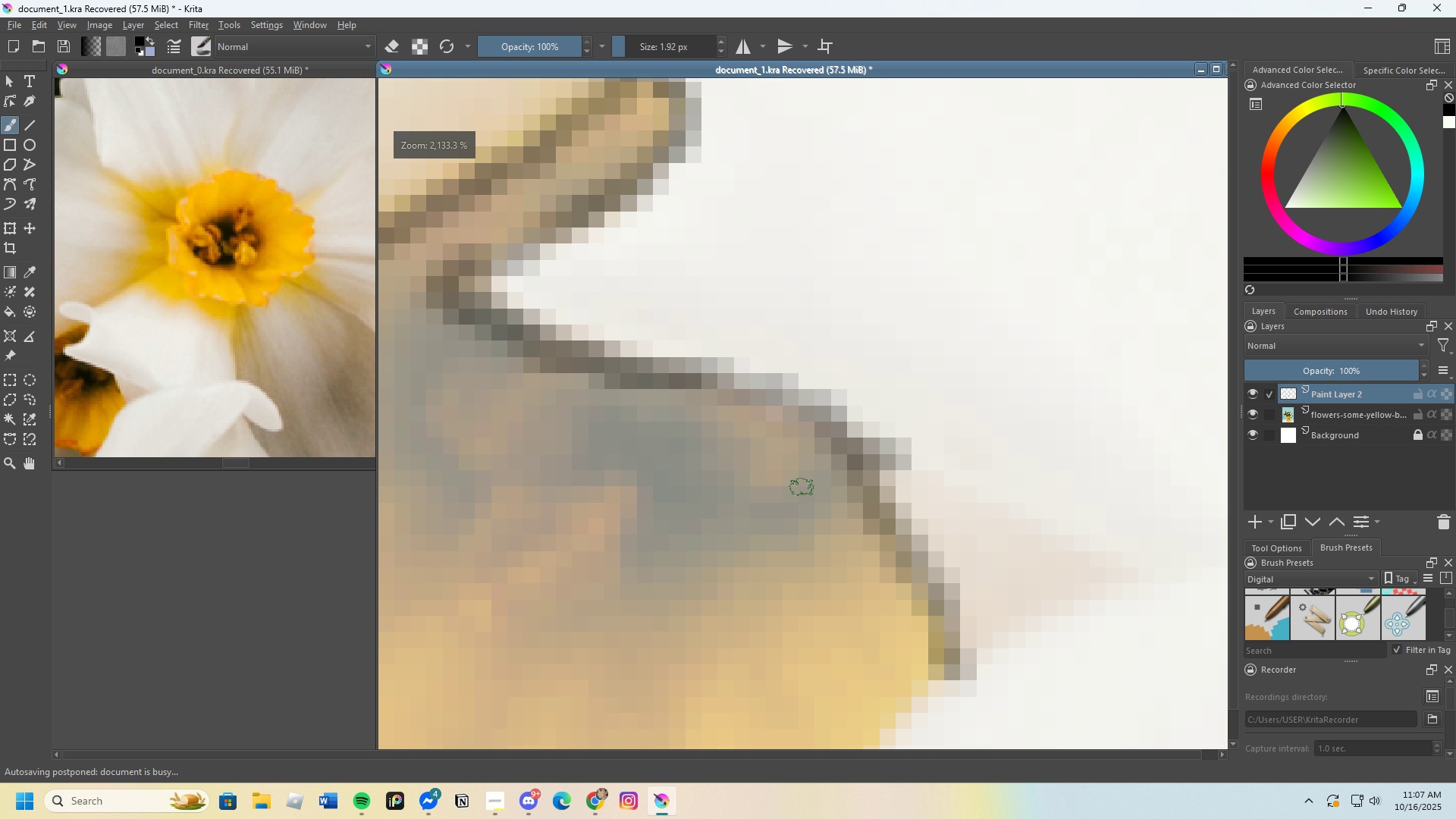 
left_click_drag(start_coordinate=[795, 475], to_coordinate=[670, 412])
 